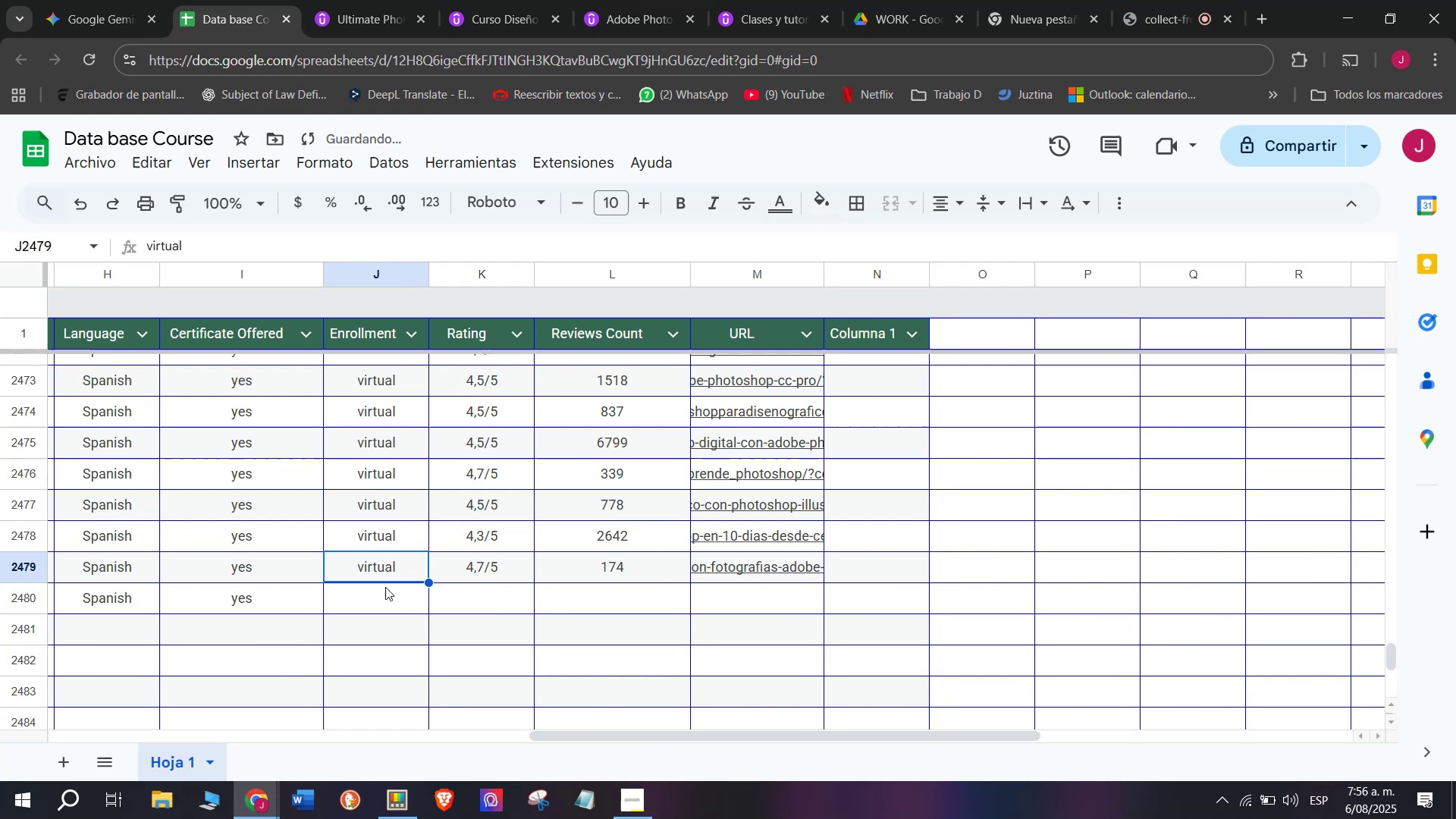 
key(Control+ControlLeft)
 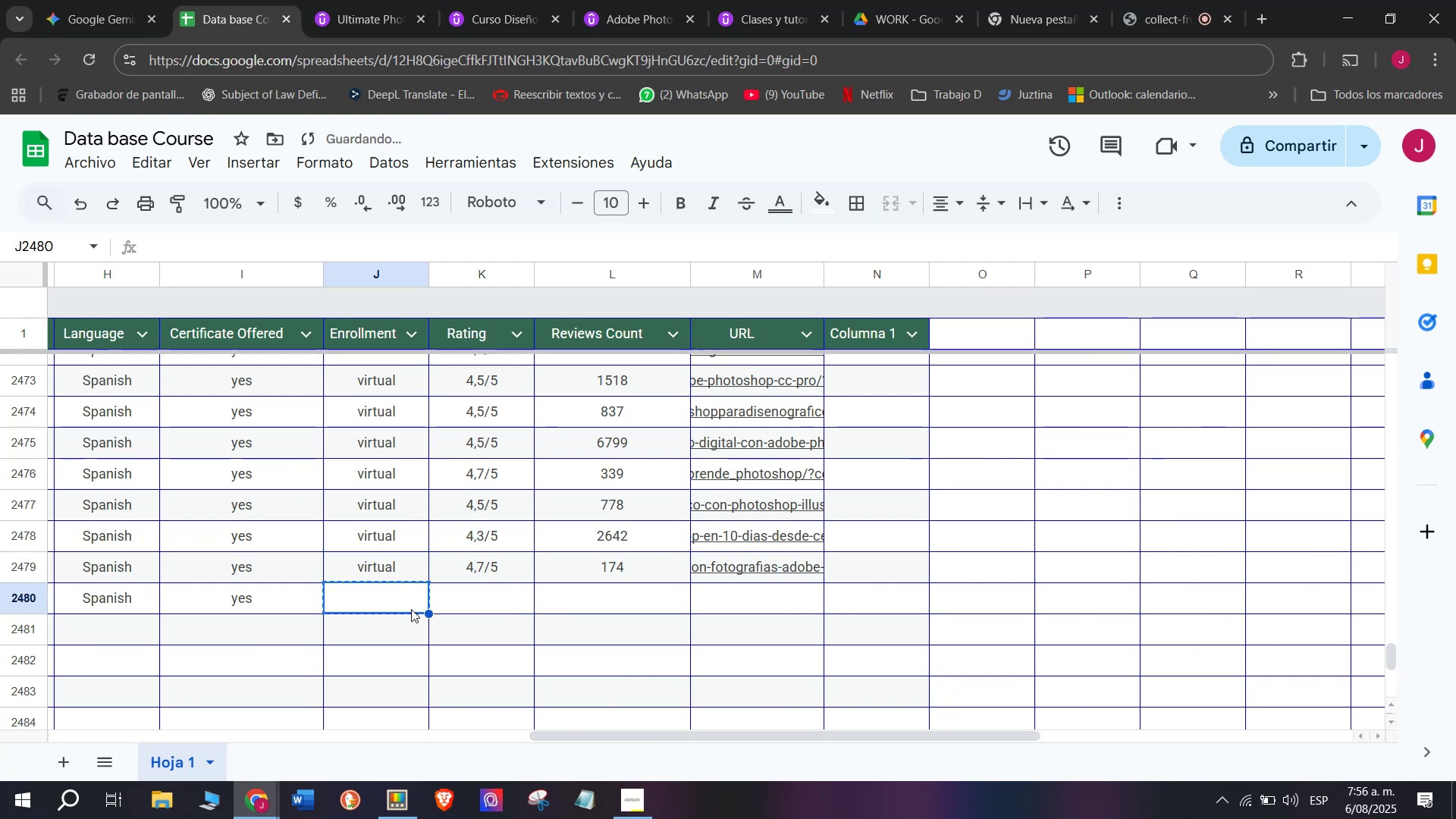 
key(Break)
 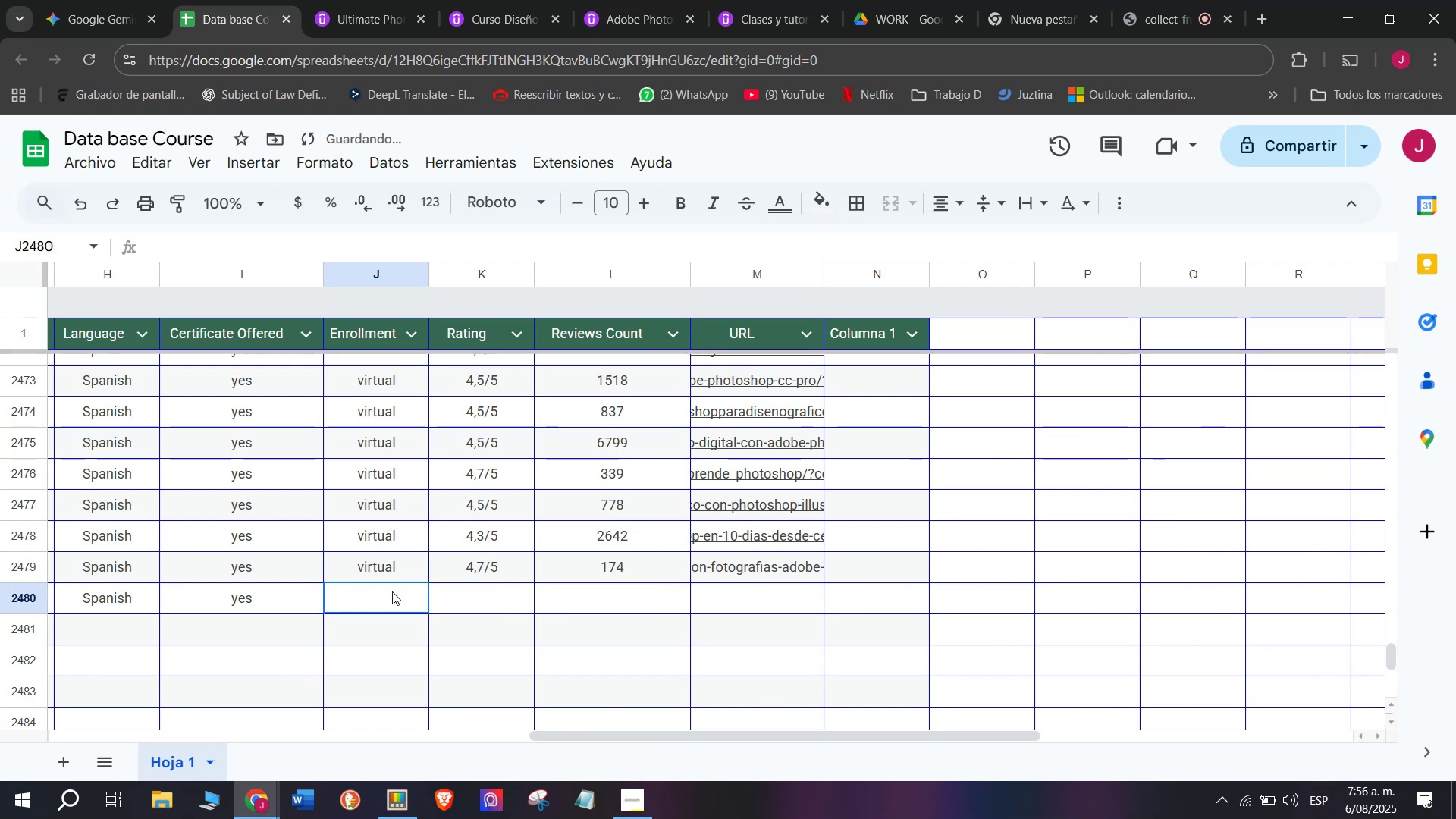 
key(Control+C)
 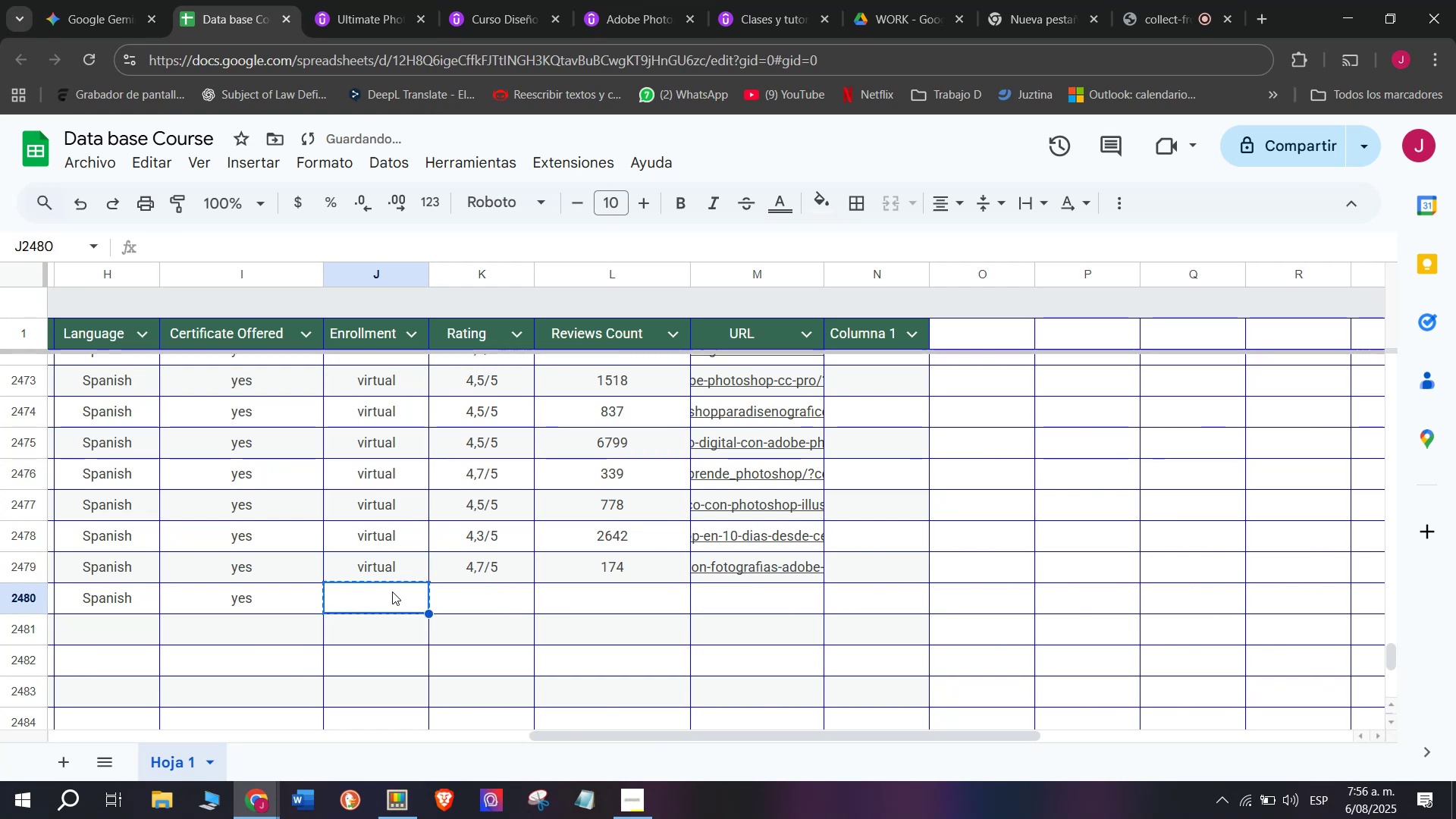 
triple_click([392, 592])
 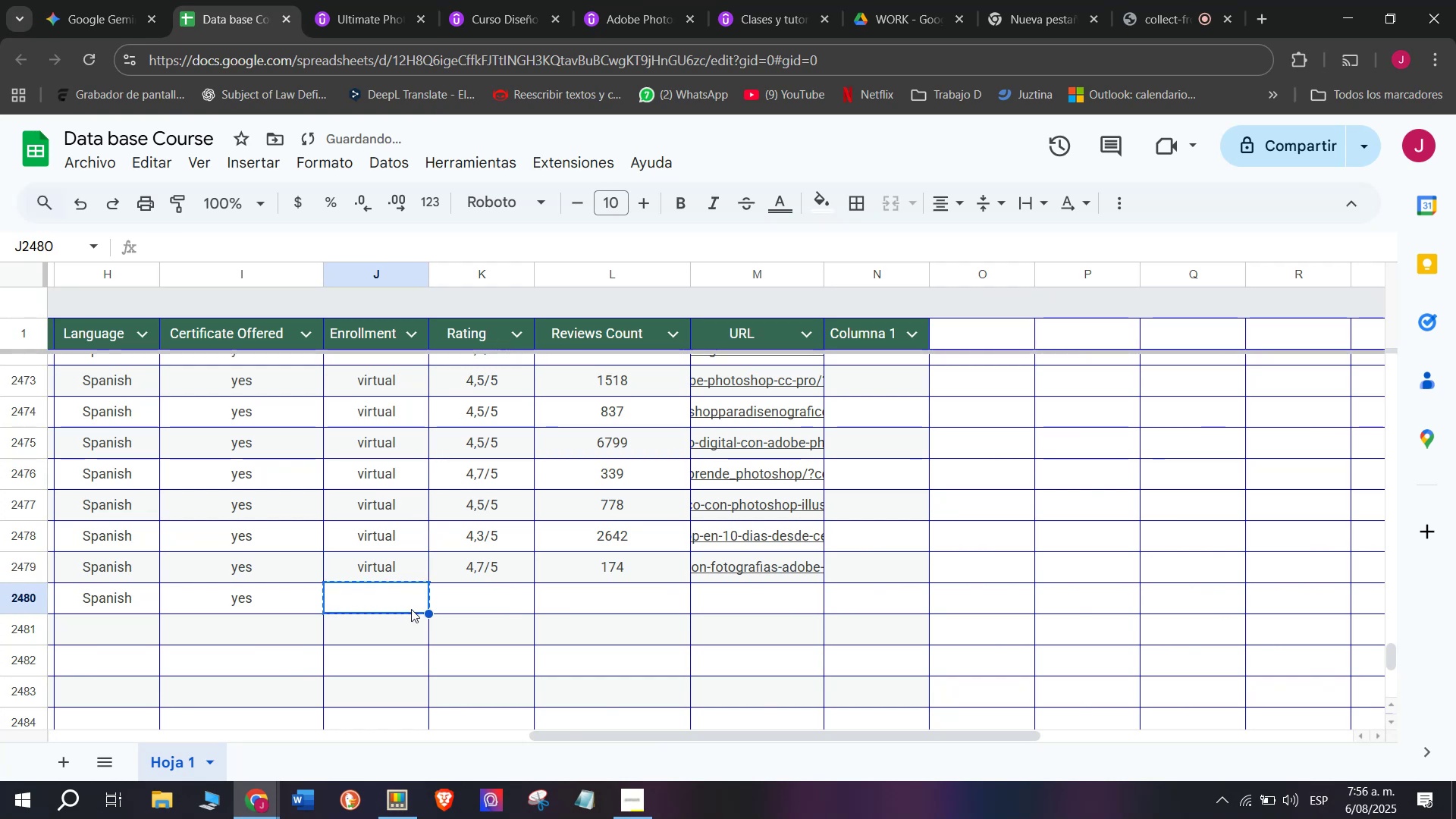 
key(Z)
 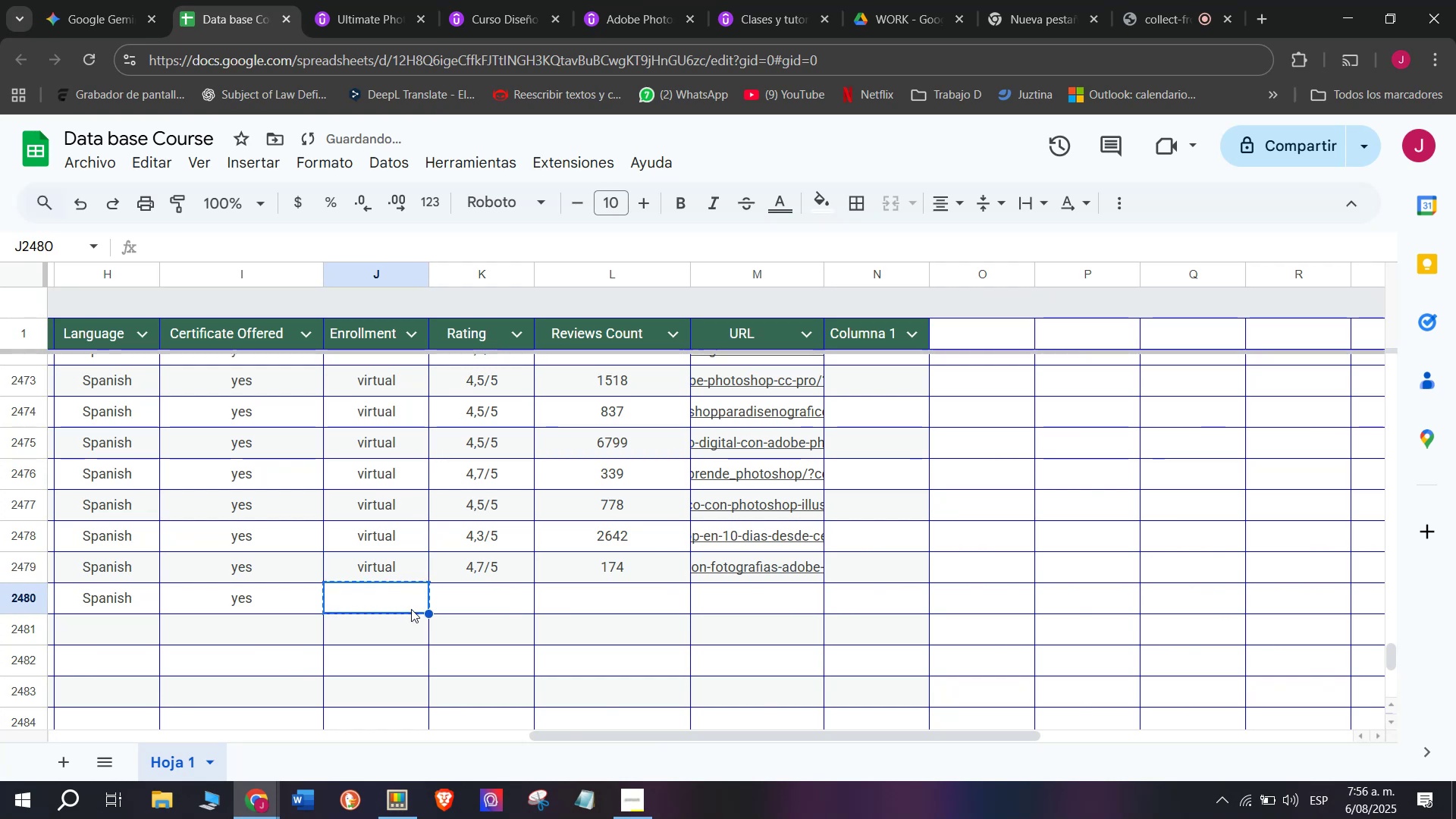 
key(Control+ControlLeft)
 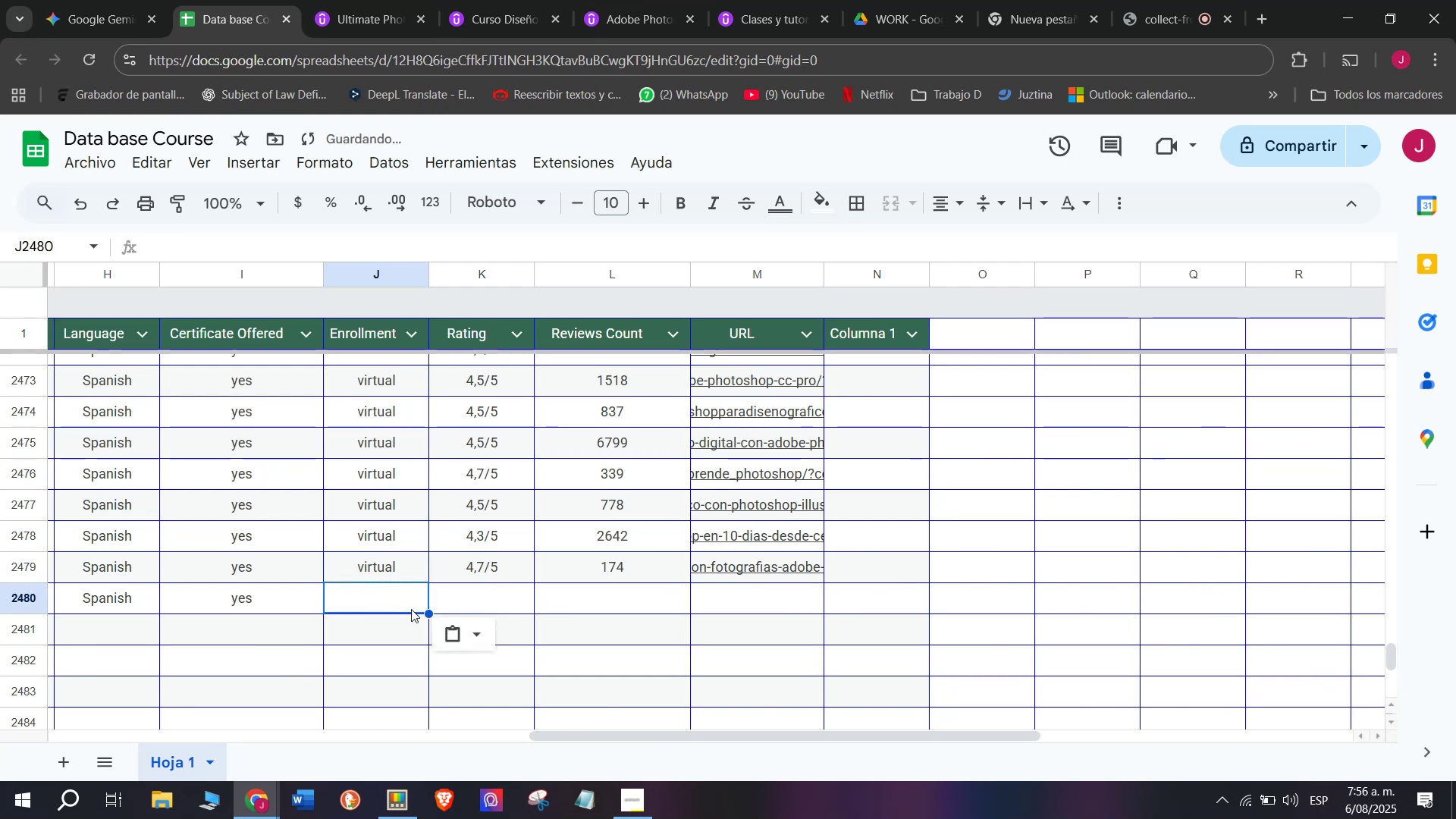 
key(Control+V)
 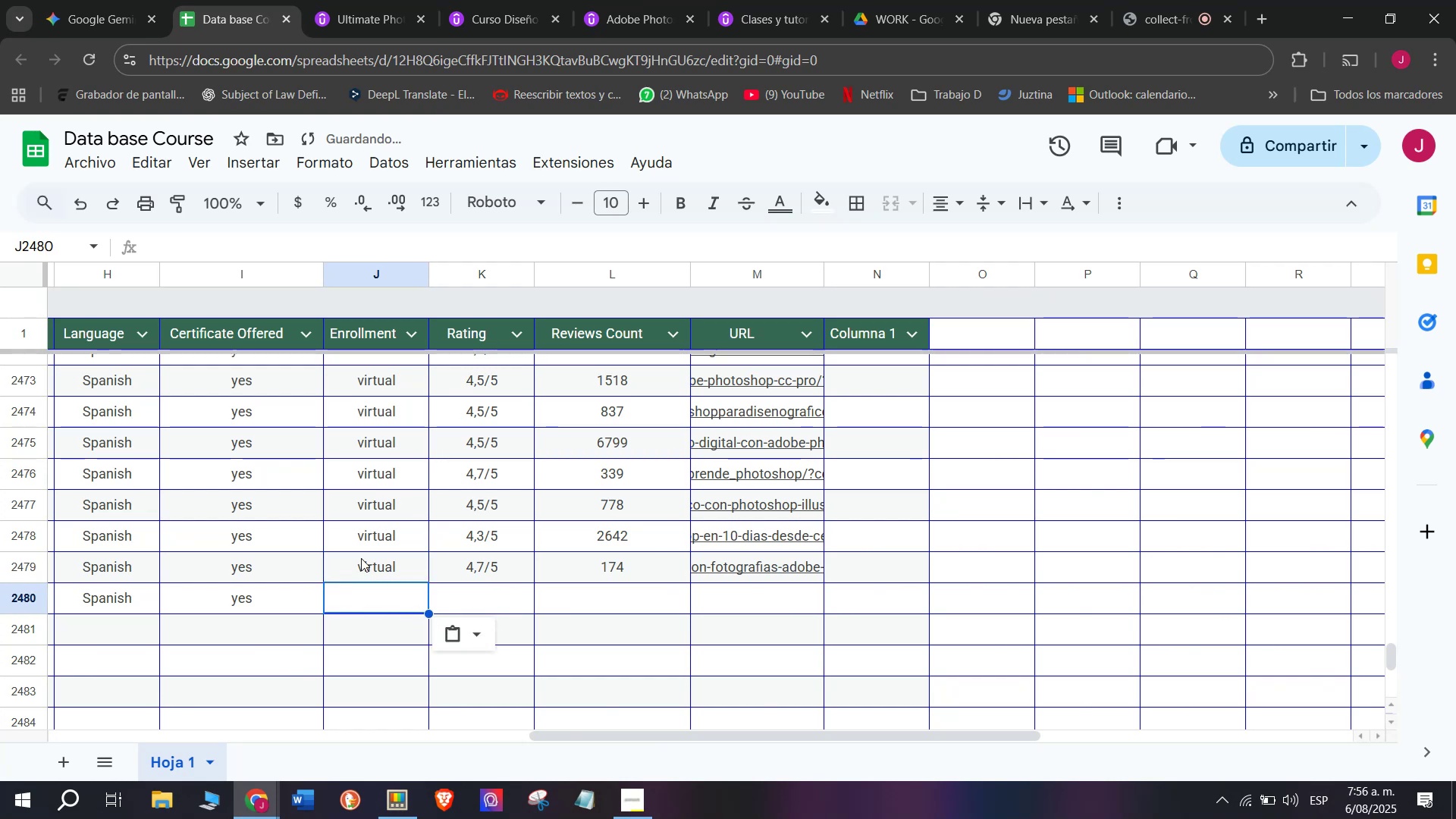 
key(Break)
 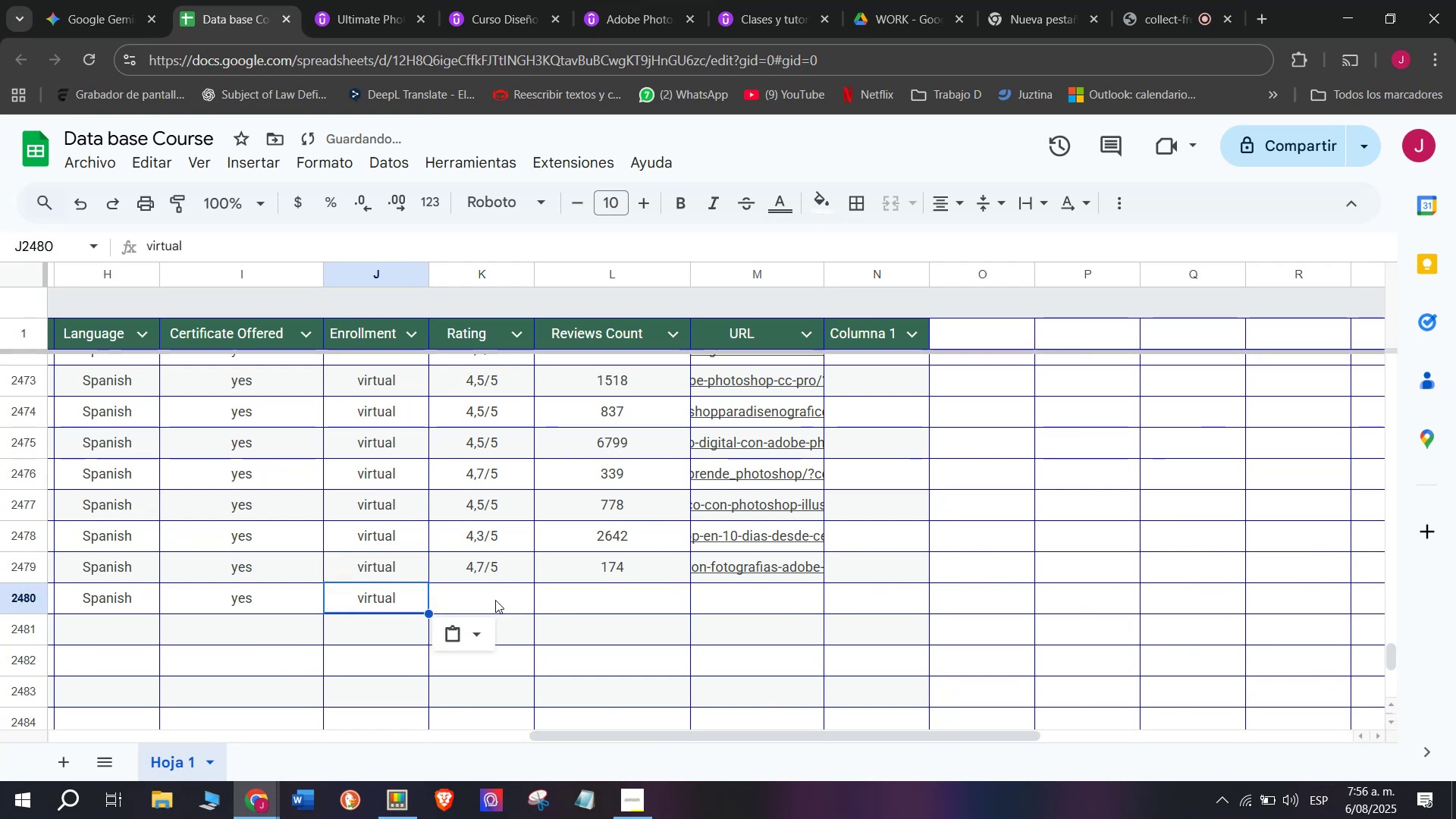 
key(Control+ControlLeft)
 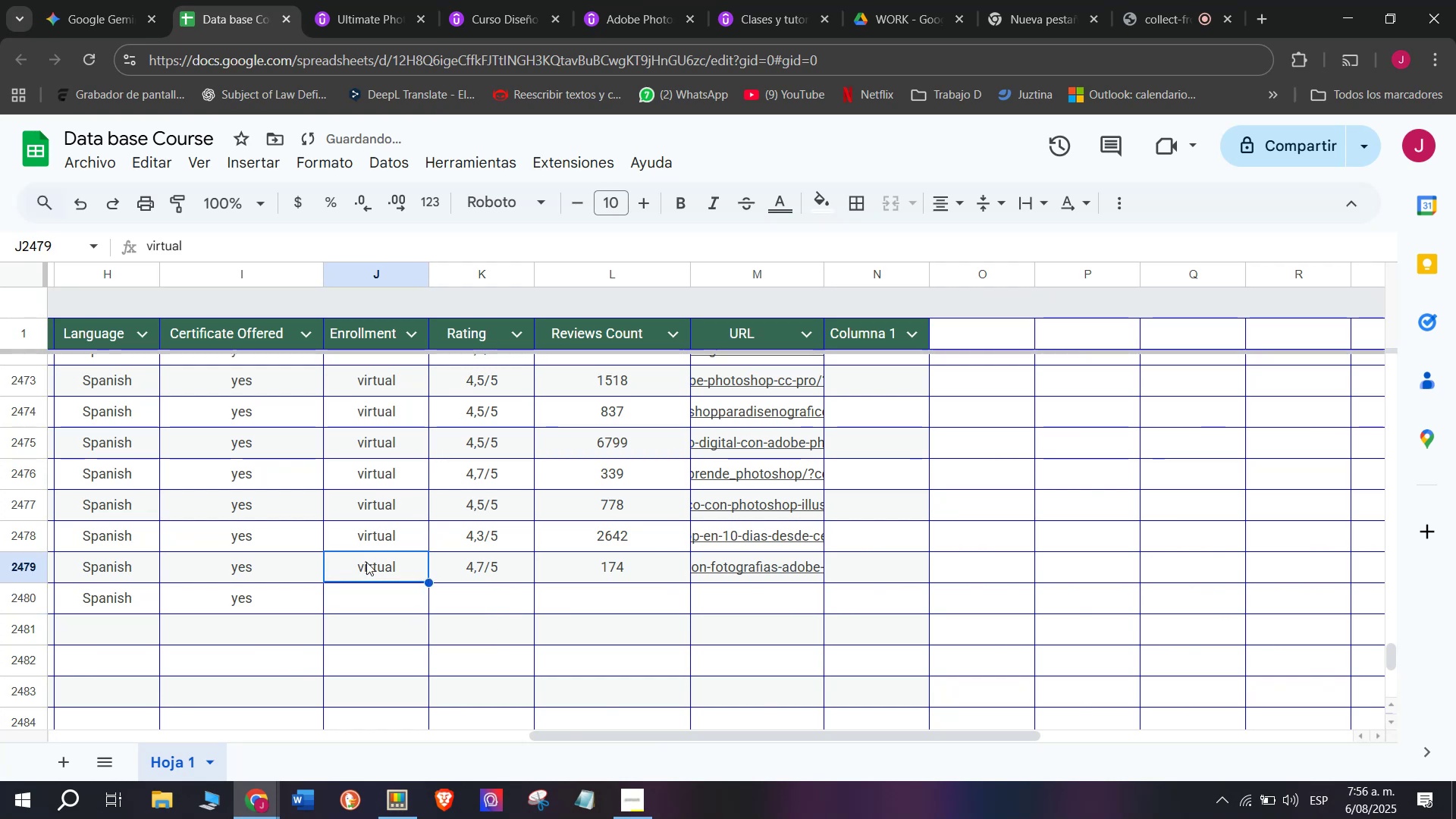 
key(Control+C)
 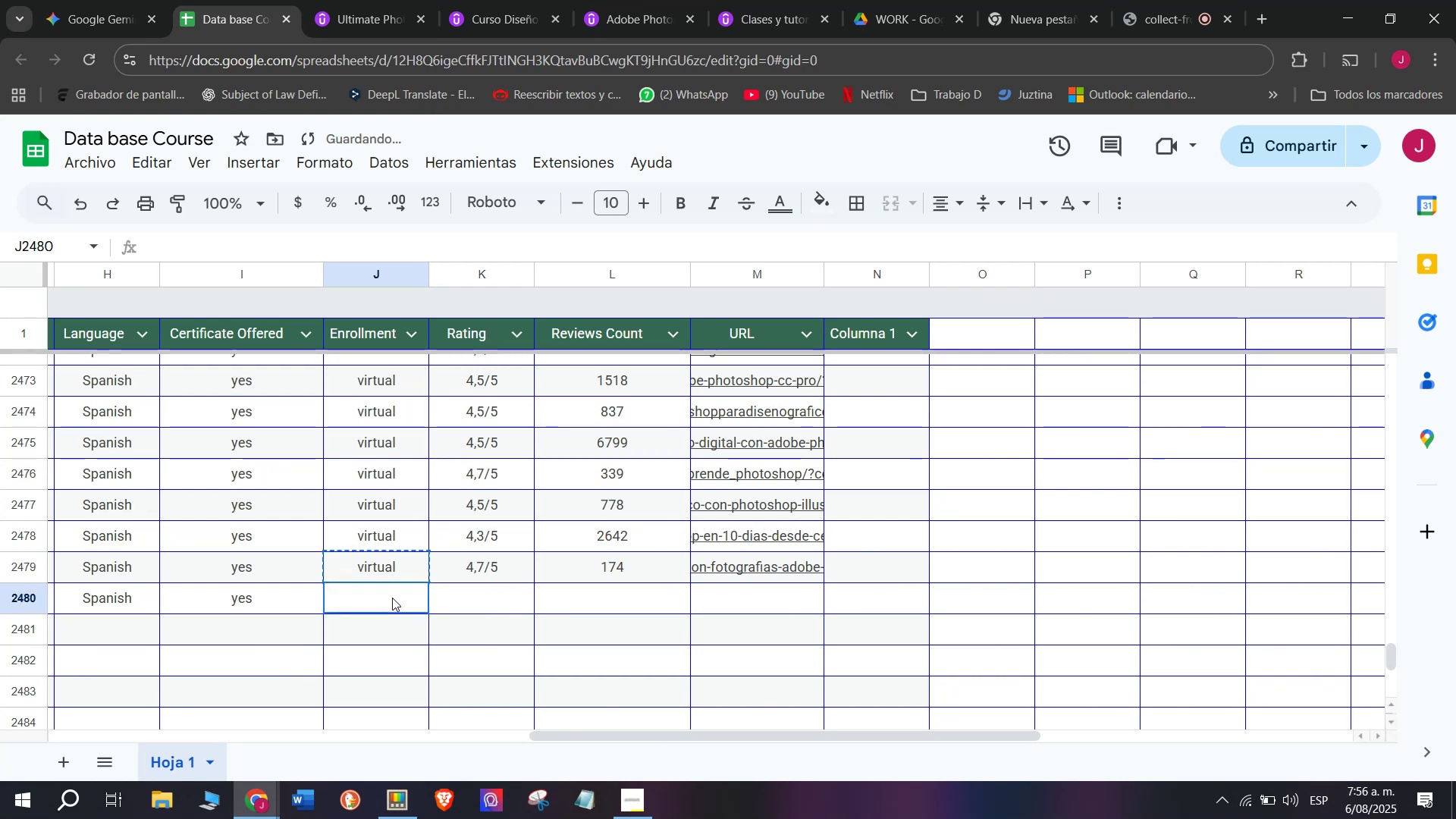 
double_click([392, 598])
 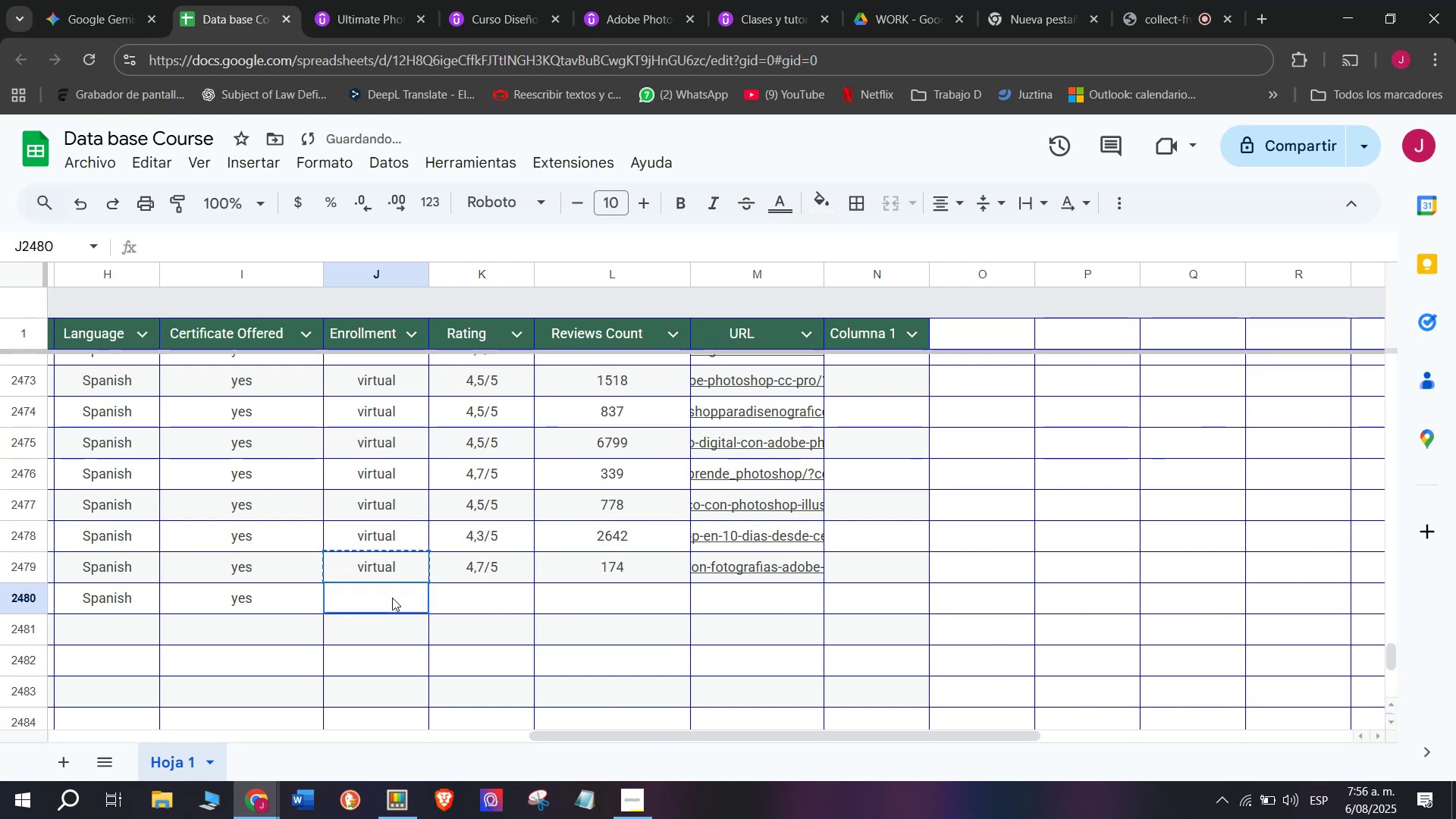 
key(Z)
 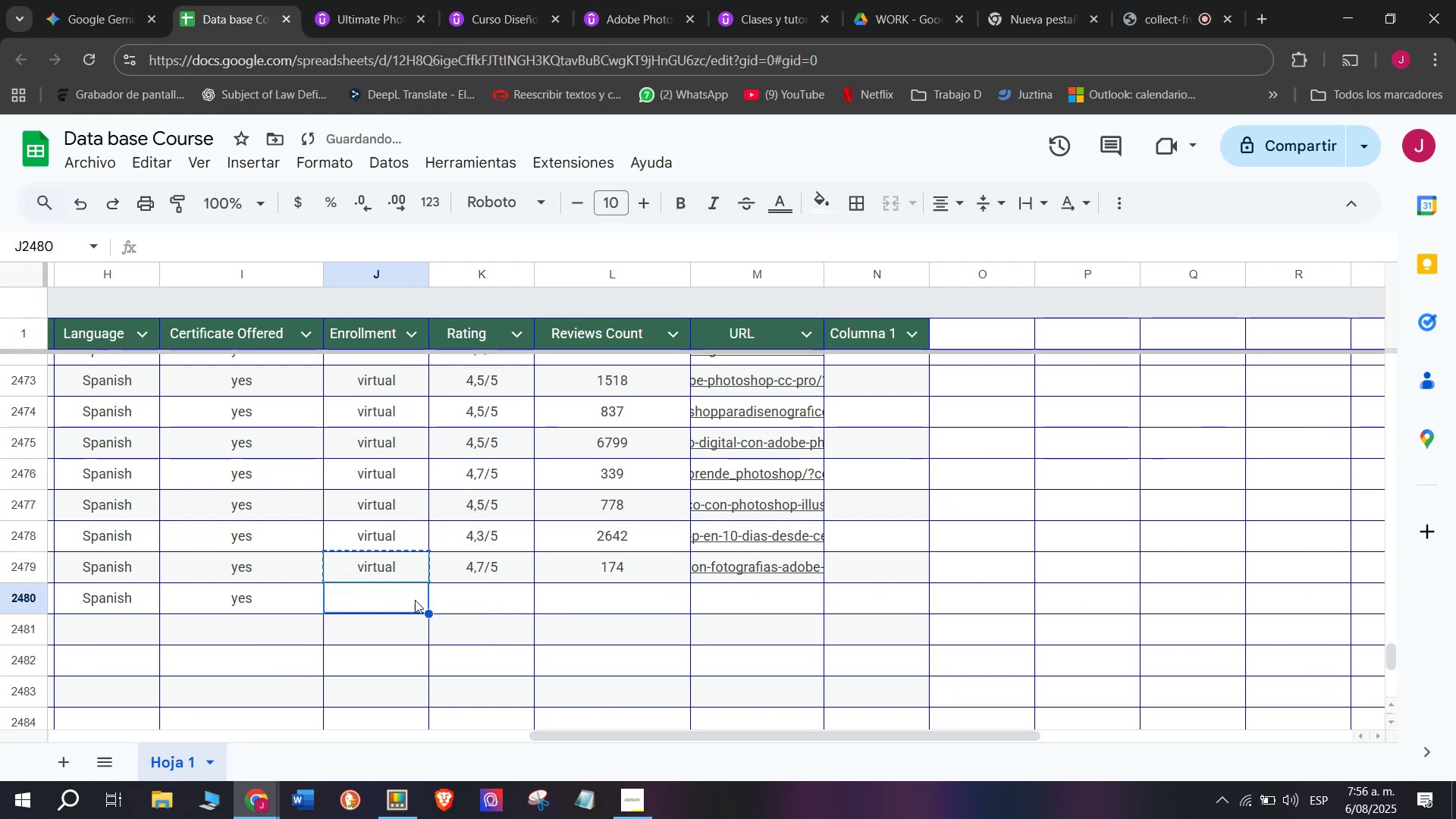 
key(Control+ControlLeft)
 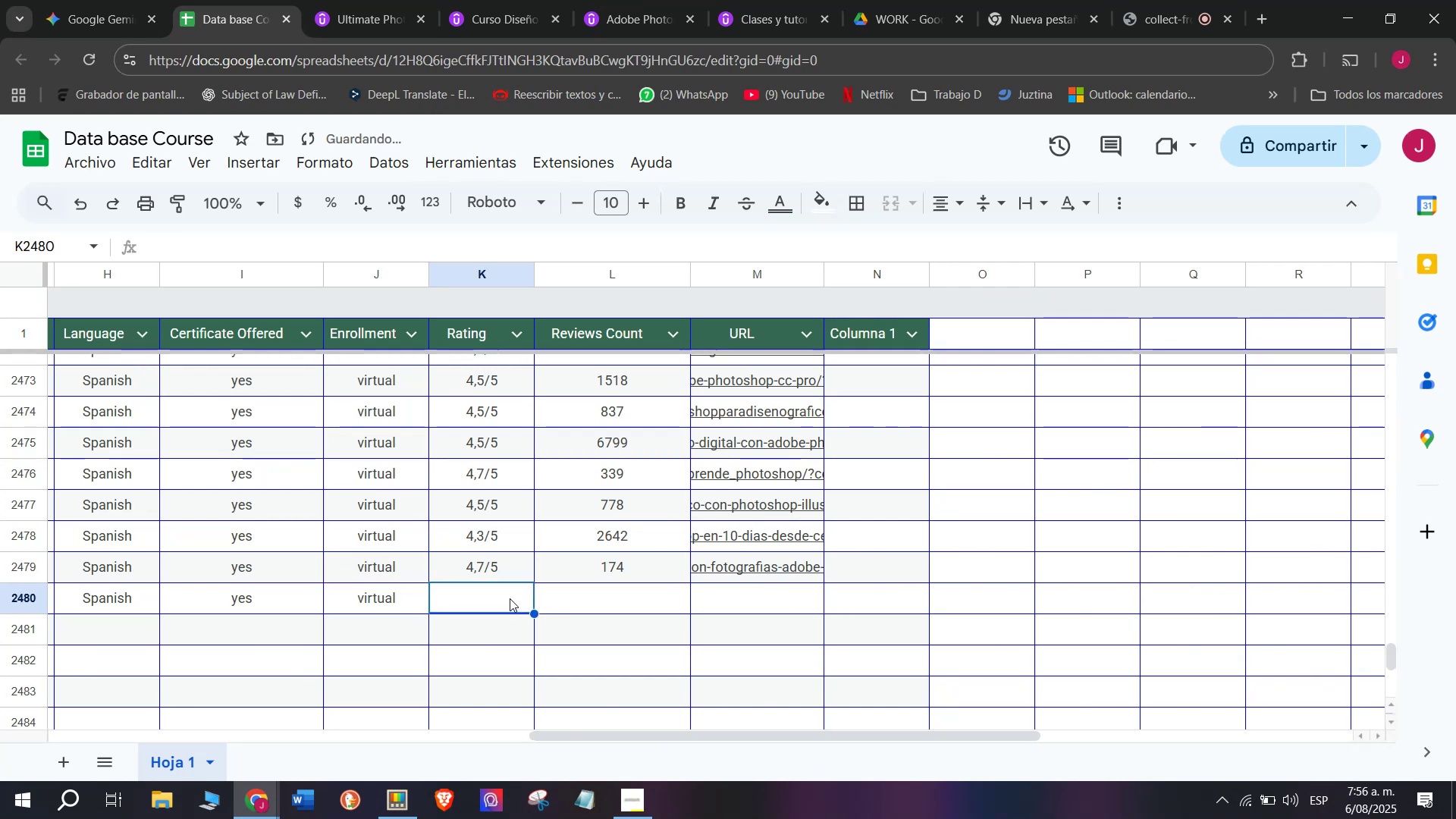 
key(Control+V)
 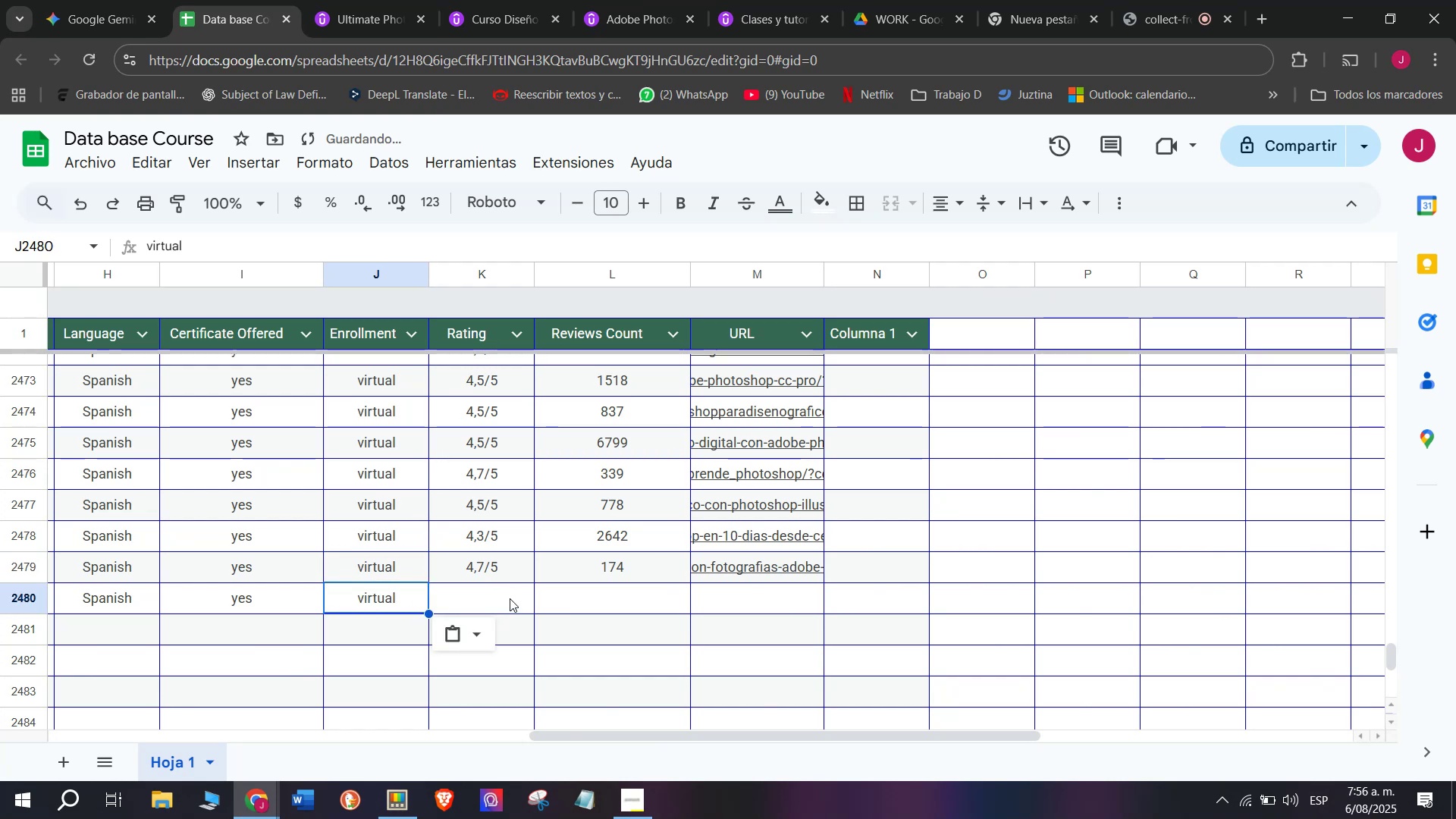 
triple_click([510, 598])
 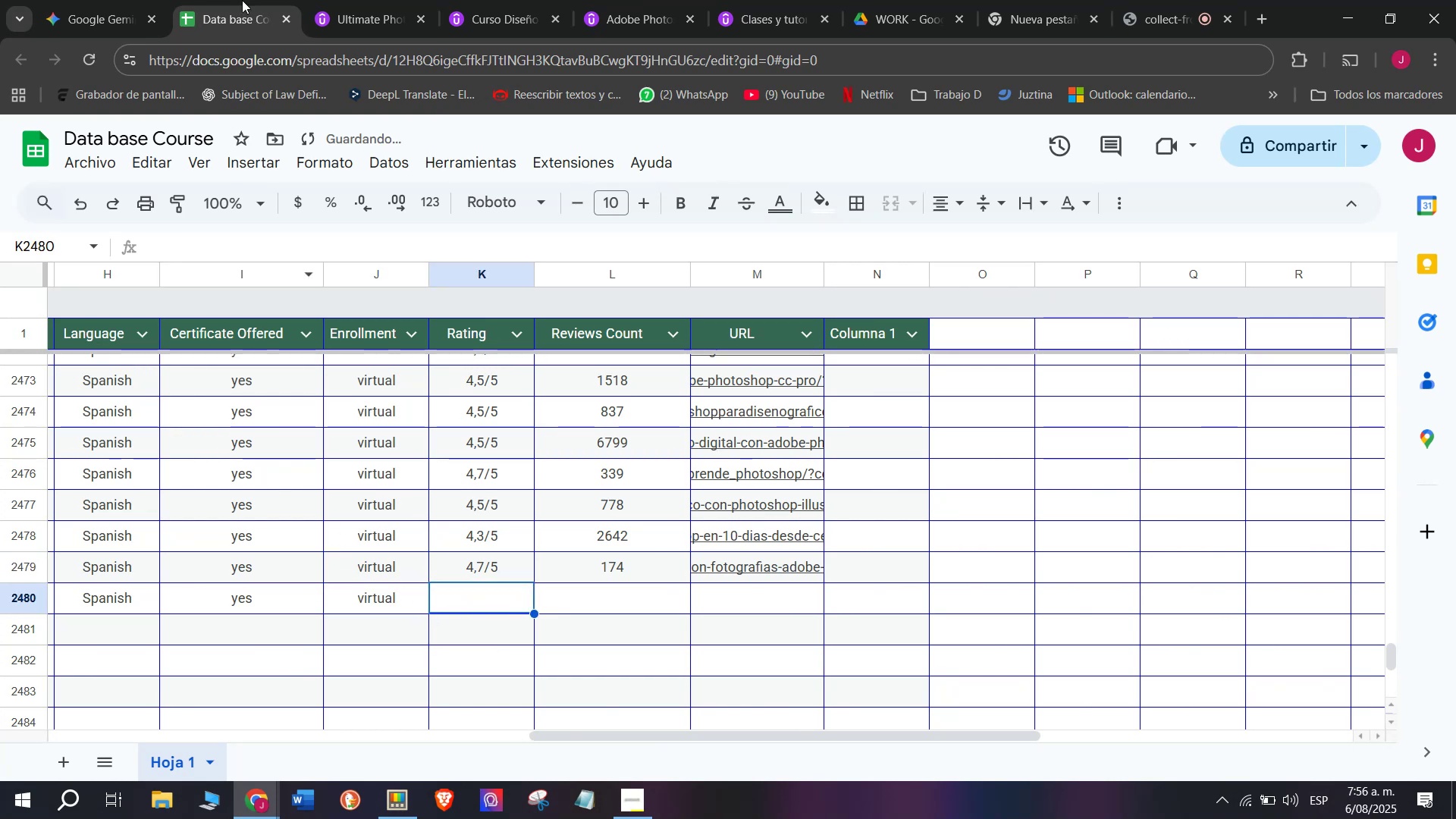 
left_click([334, 0])
 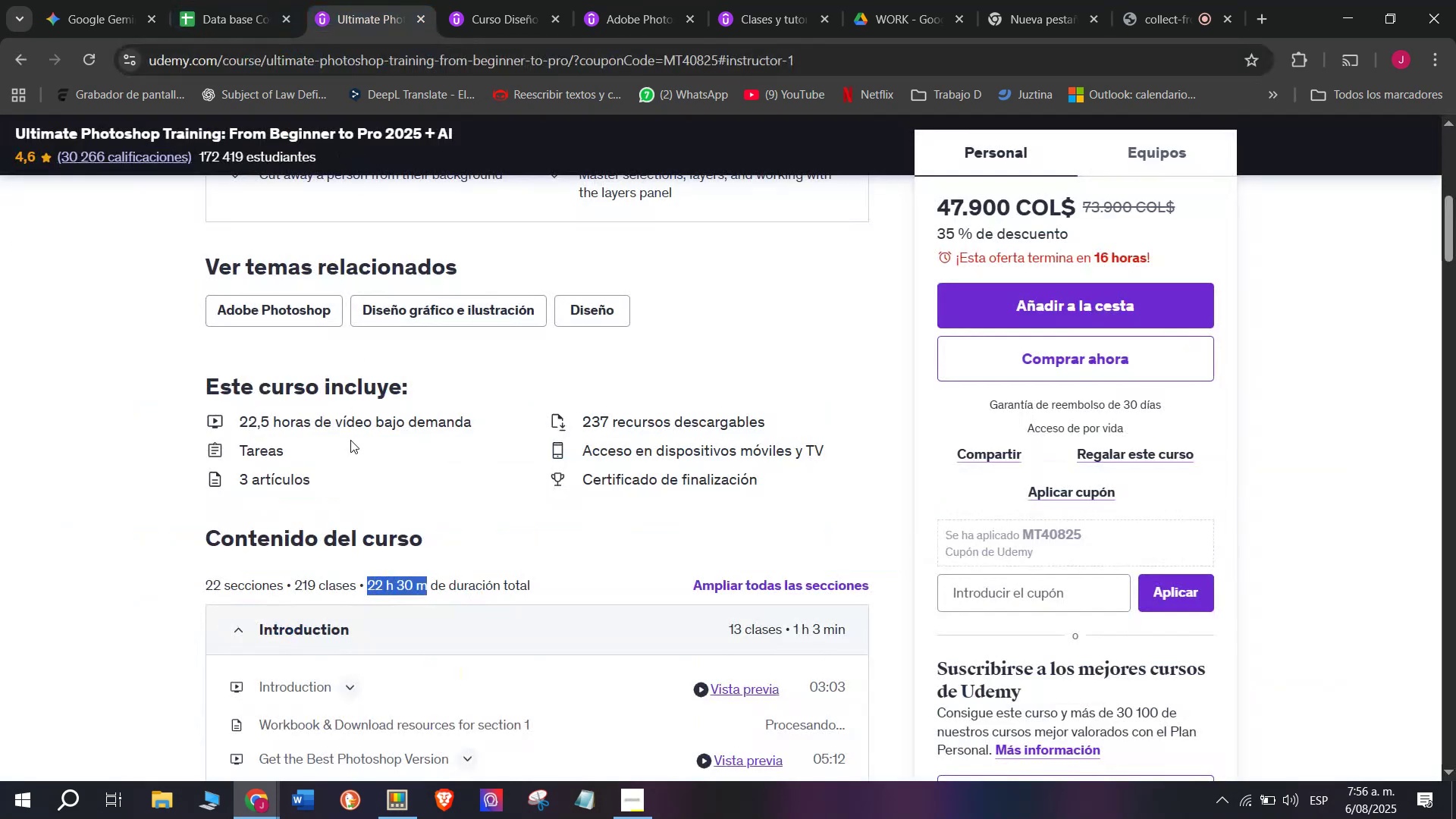 
scroll: coordinate [349, 443], scroll_direction: up, amount: 6.0
 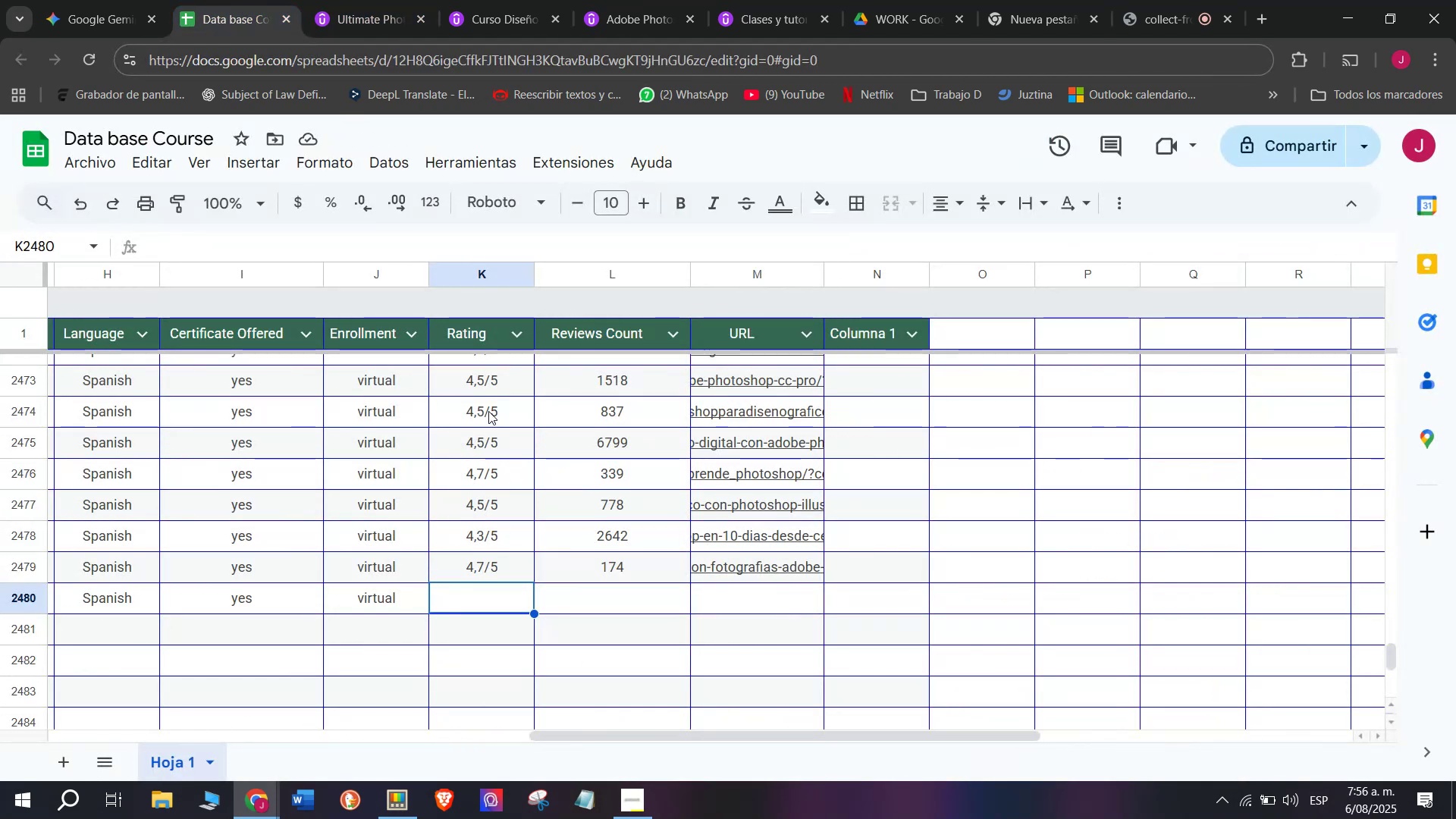 
key(Break)
 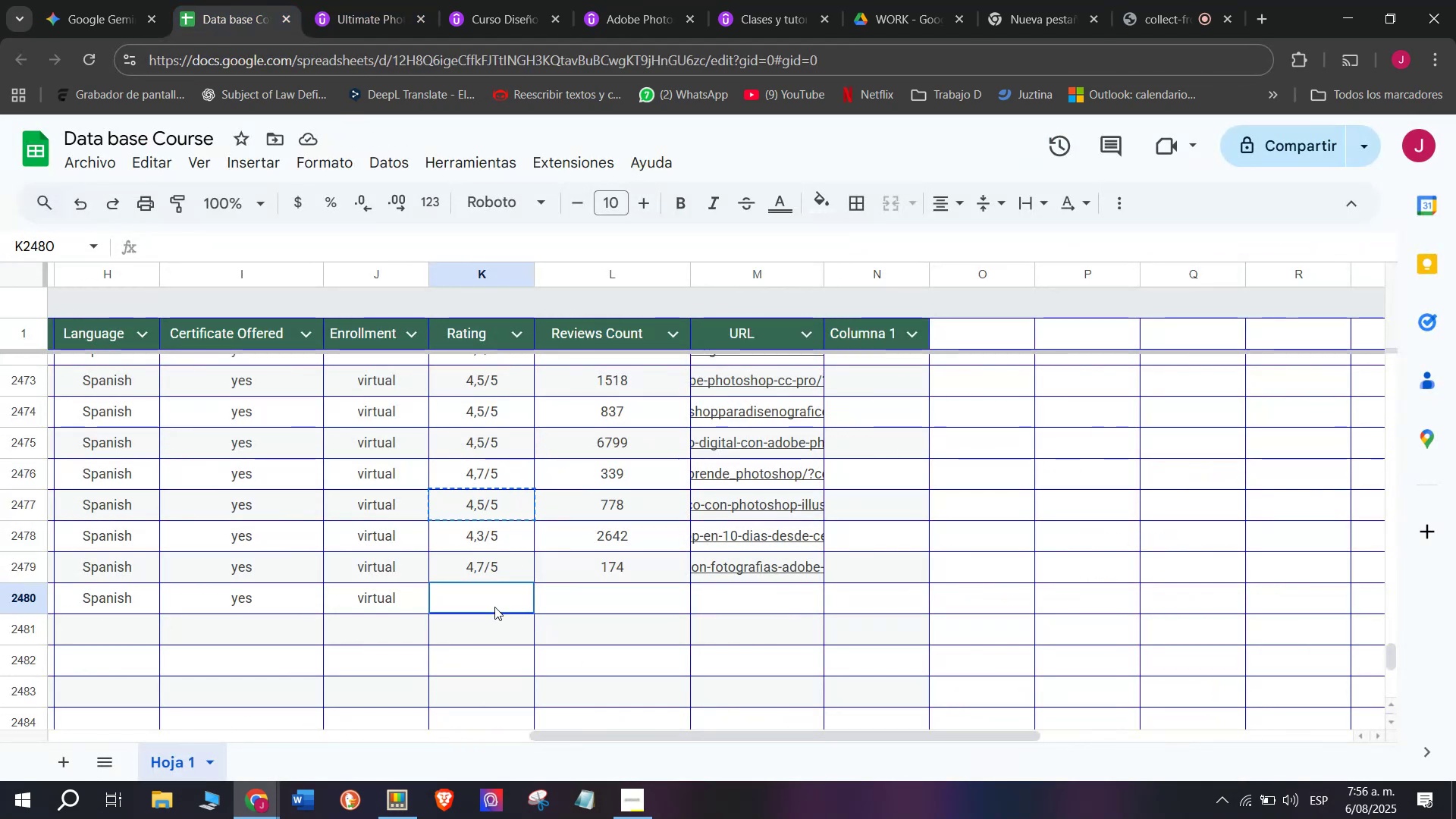 
key(Control+ControlLeft)
 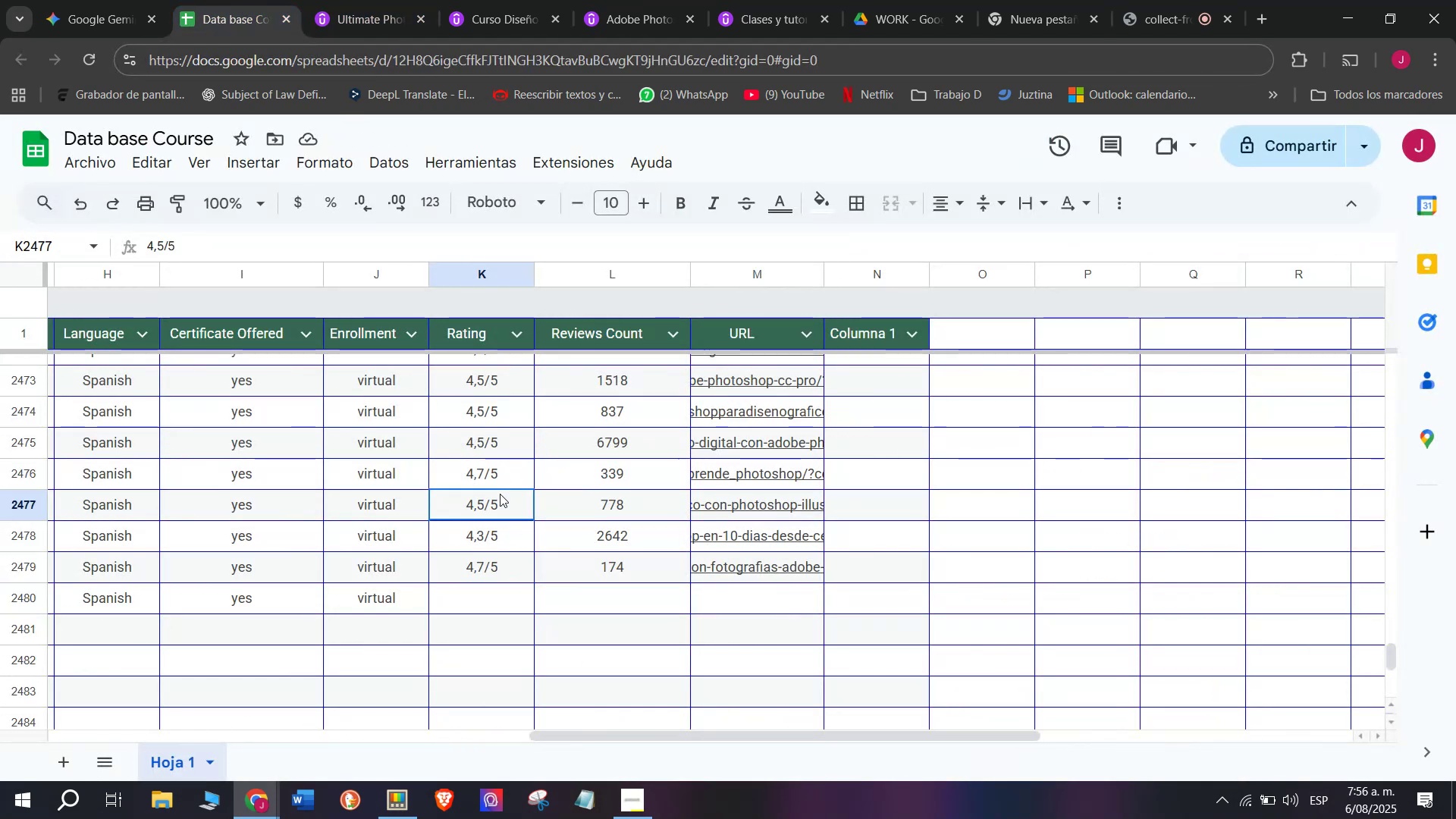 
key(Control+C)
 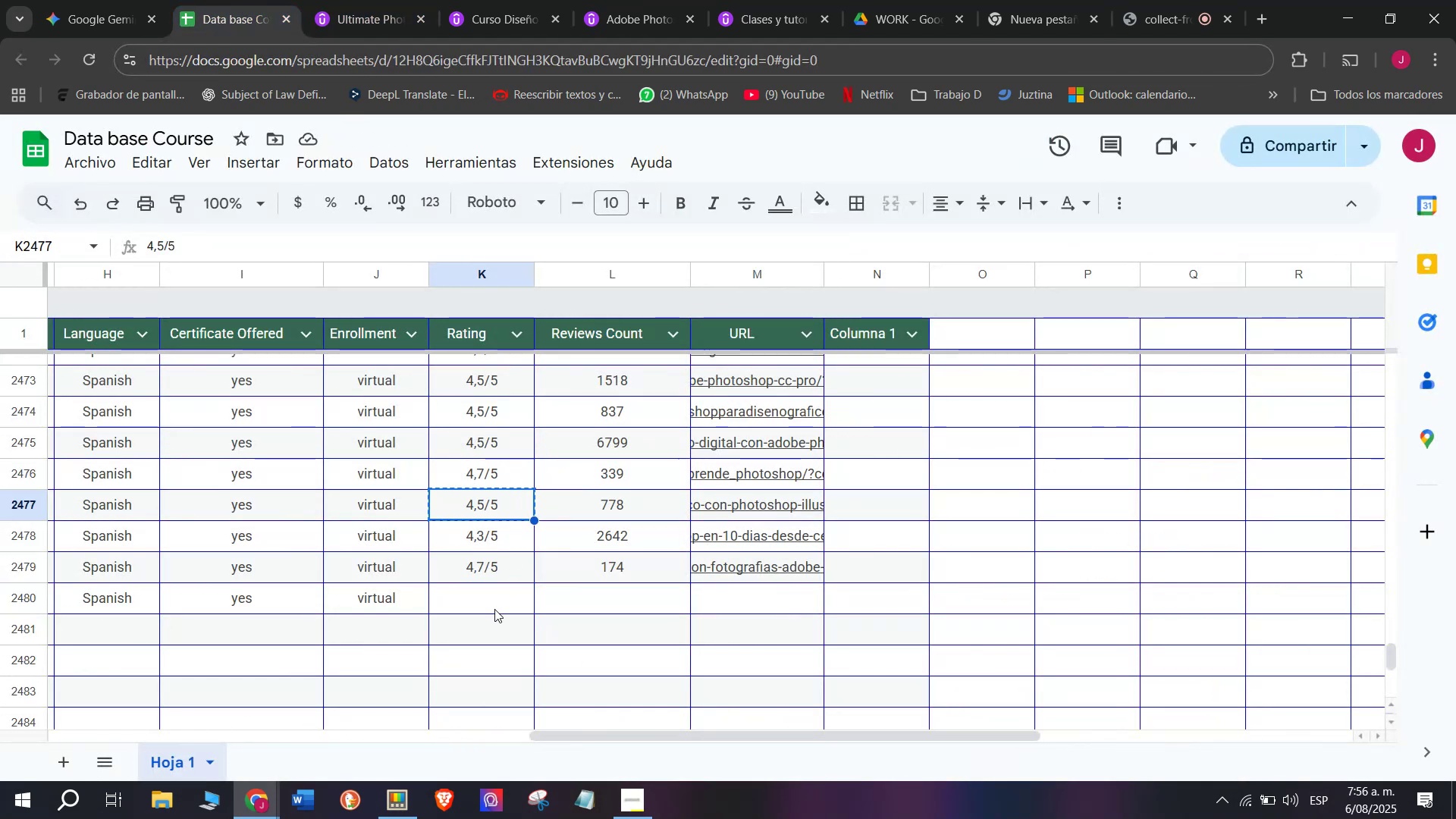 
key(Z)
 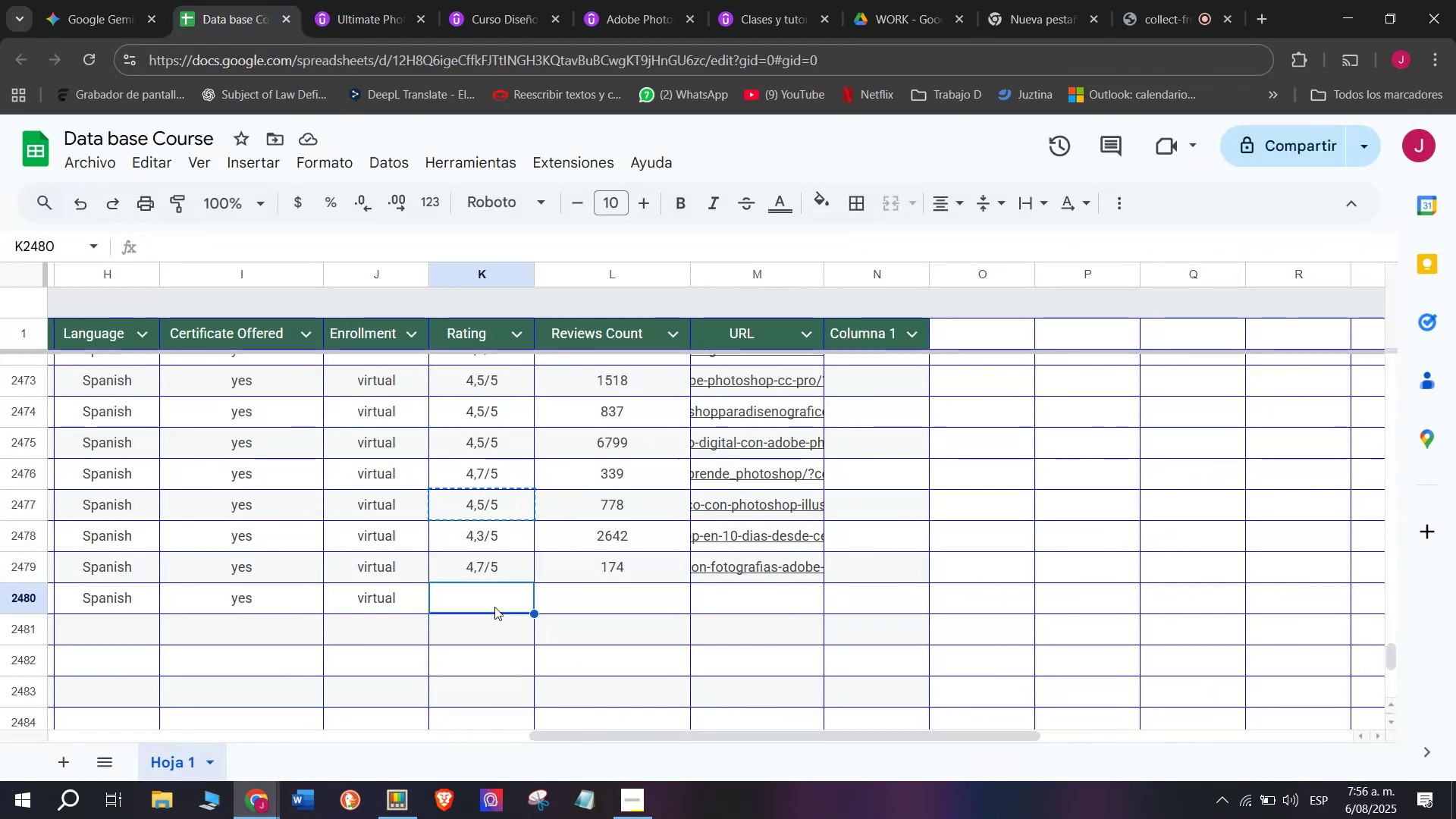 
key(Control+ControlLeft)
 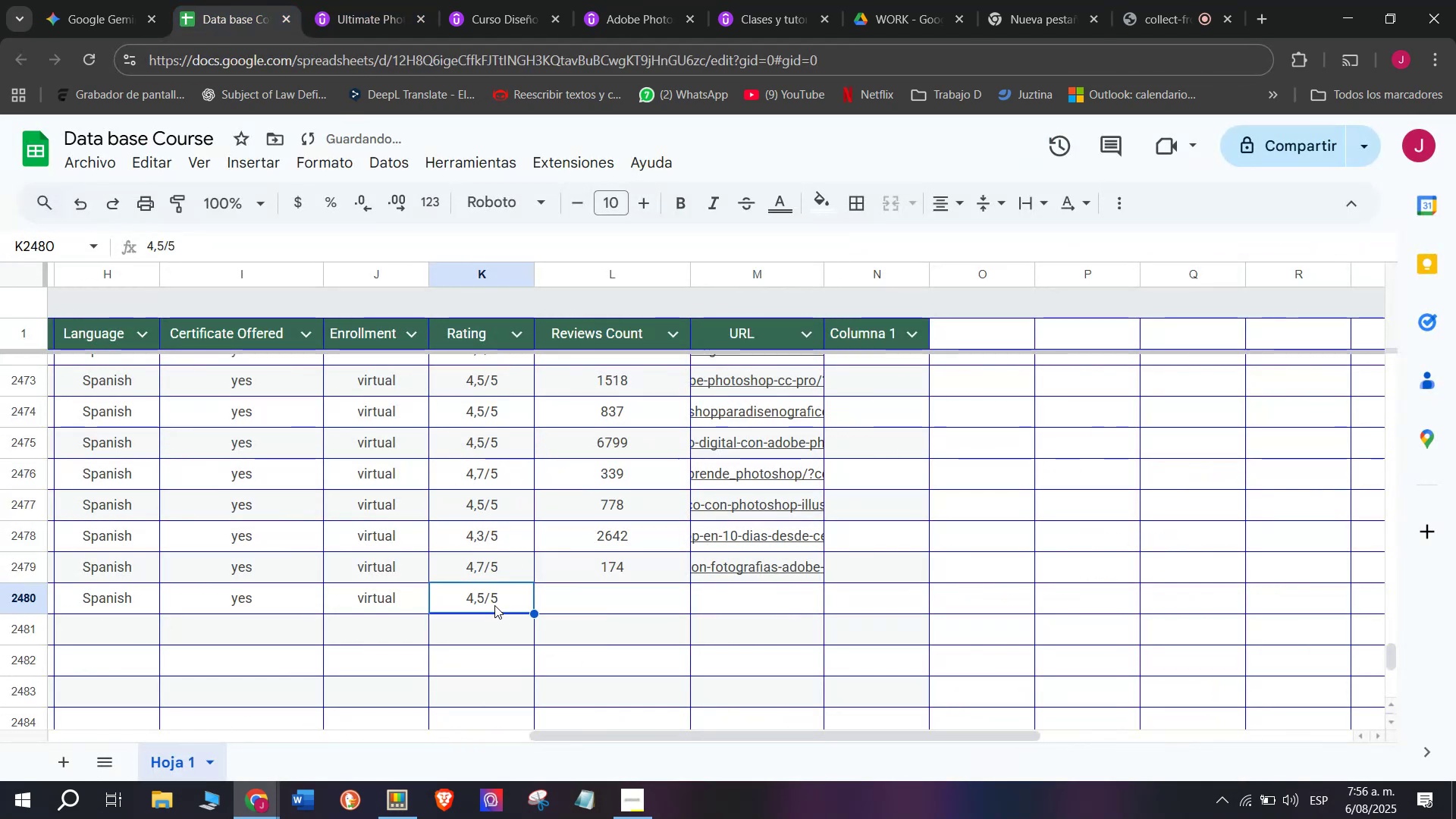 
key(Control+V)
 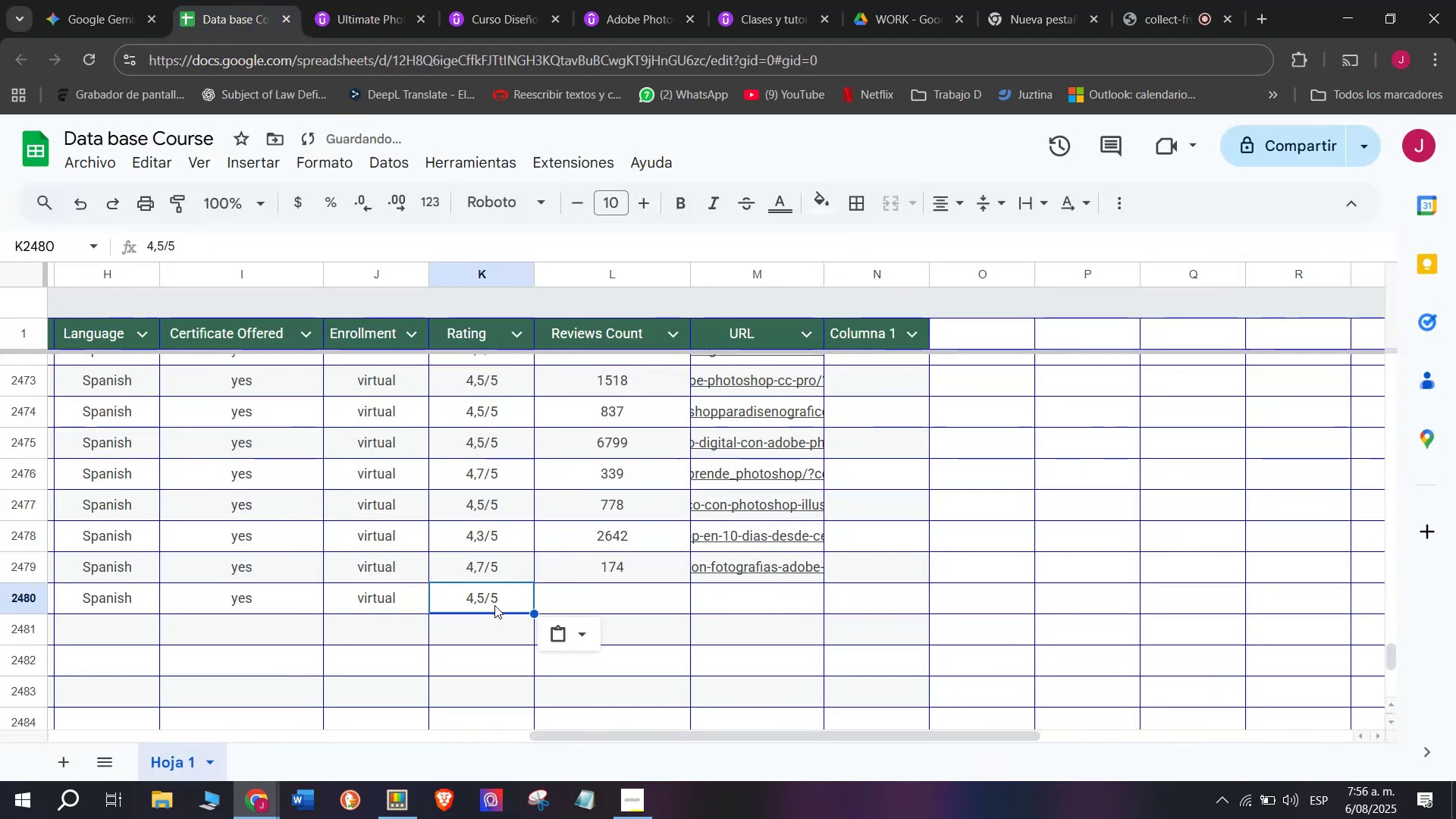 
double_click([494, 603])
 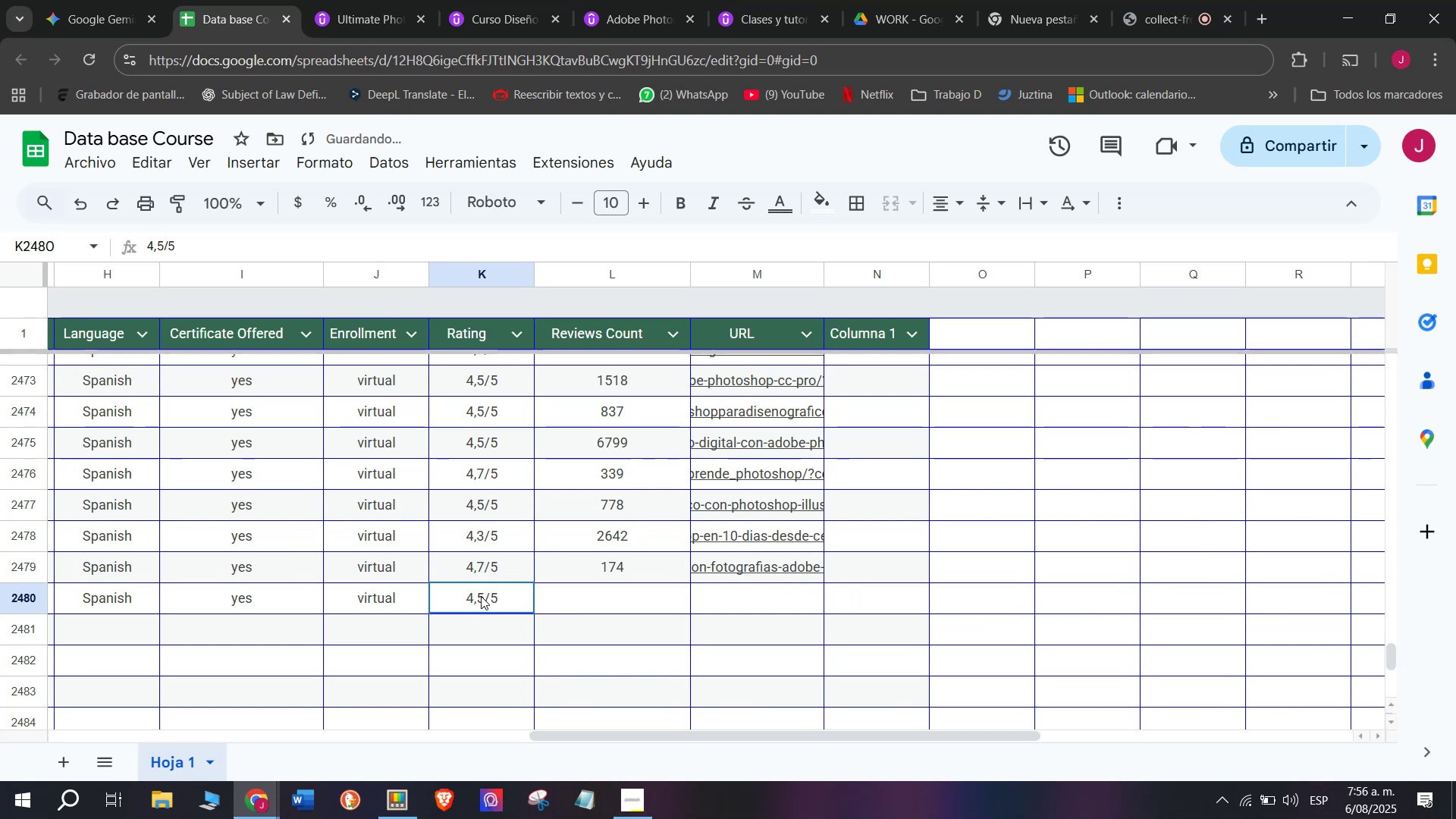 
triple_click([481, 596])
 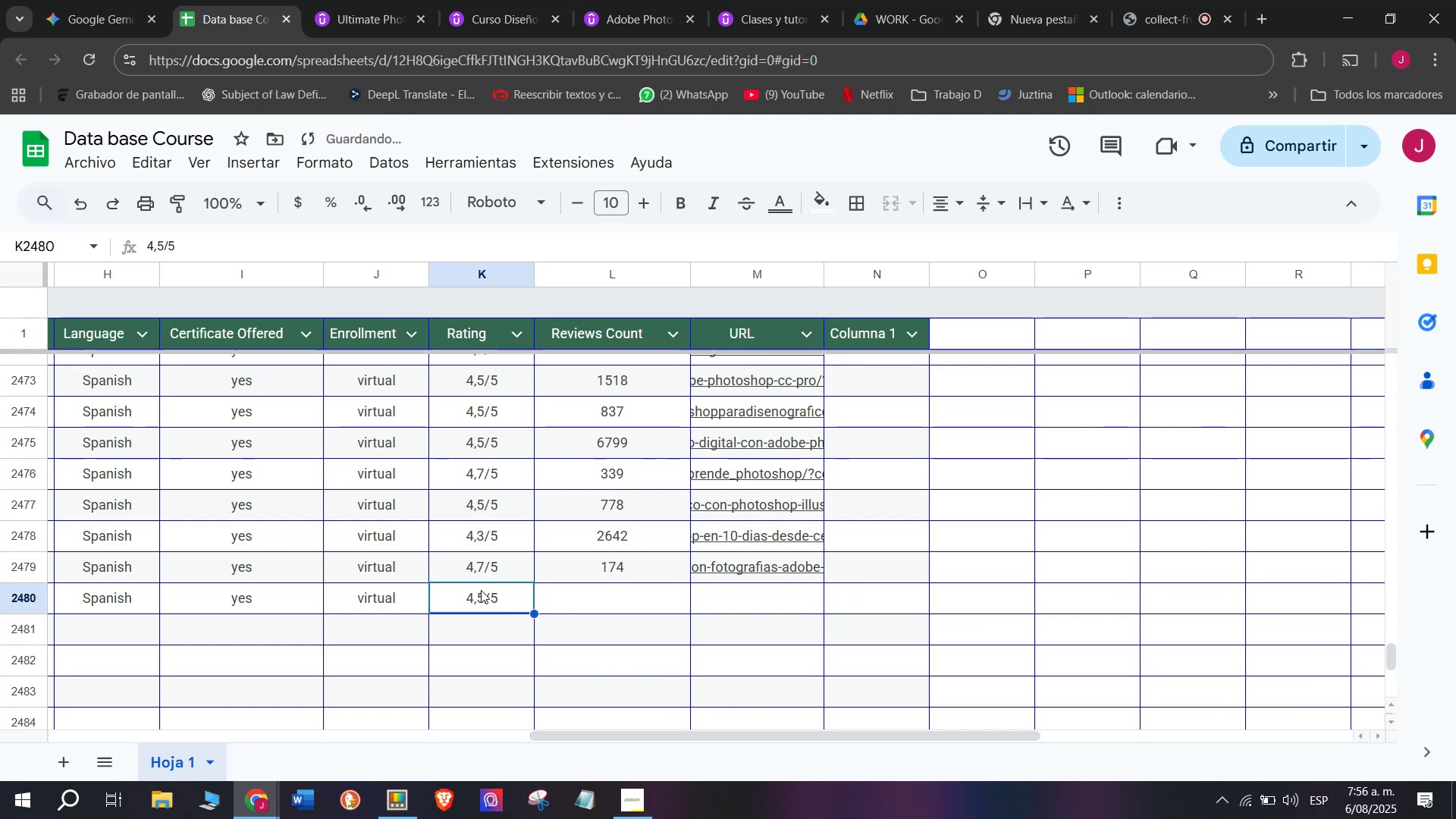 
triple_click([481, 588])
 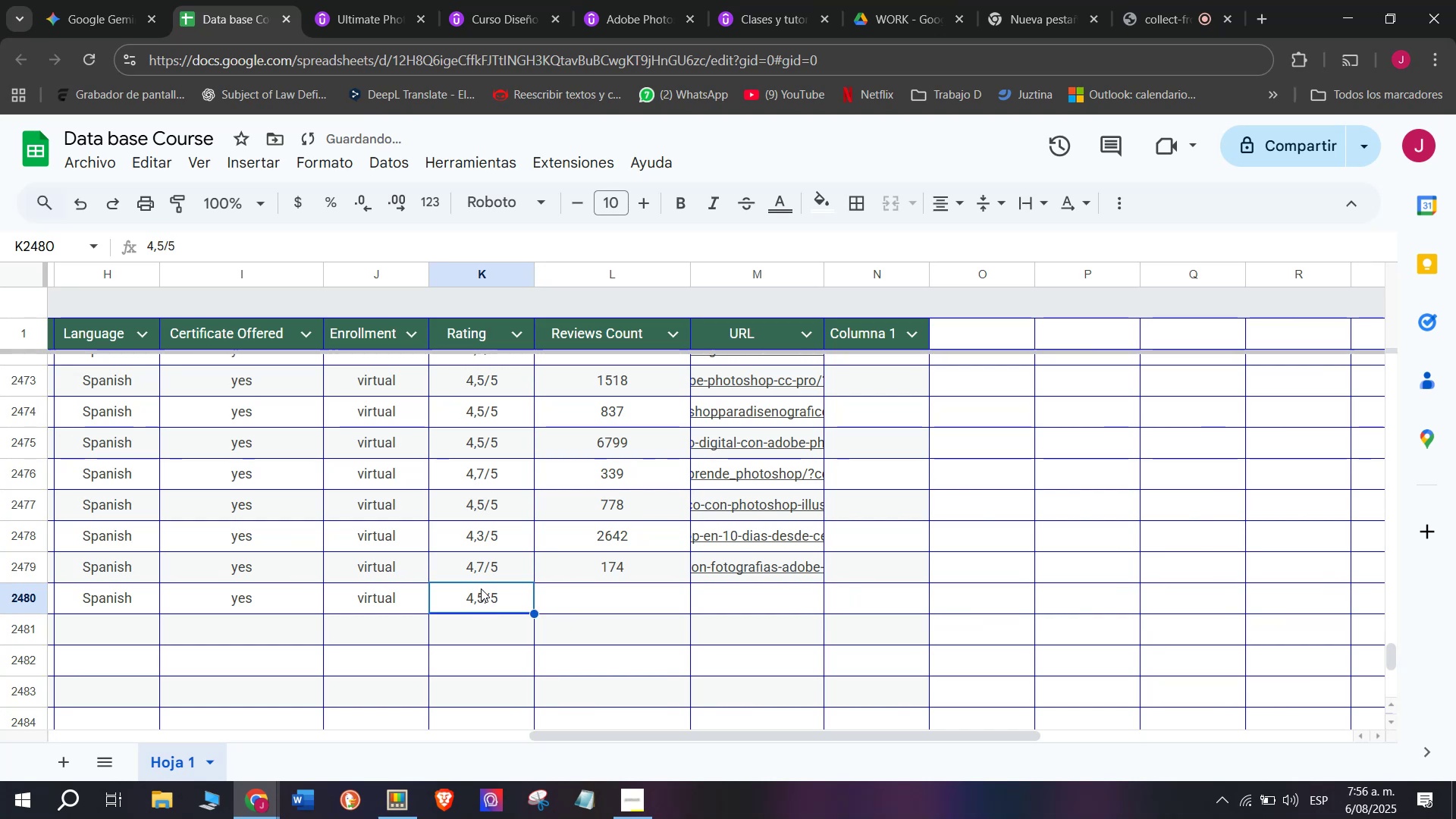 
triple_click([481, 588])
 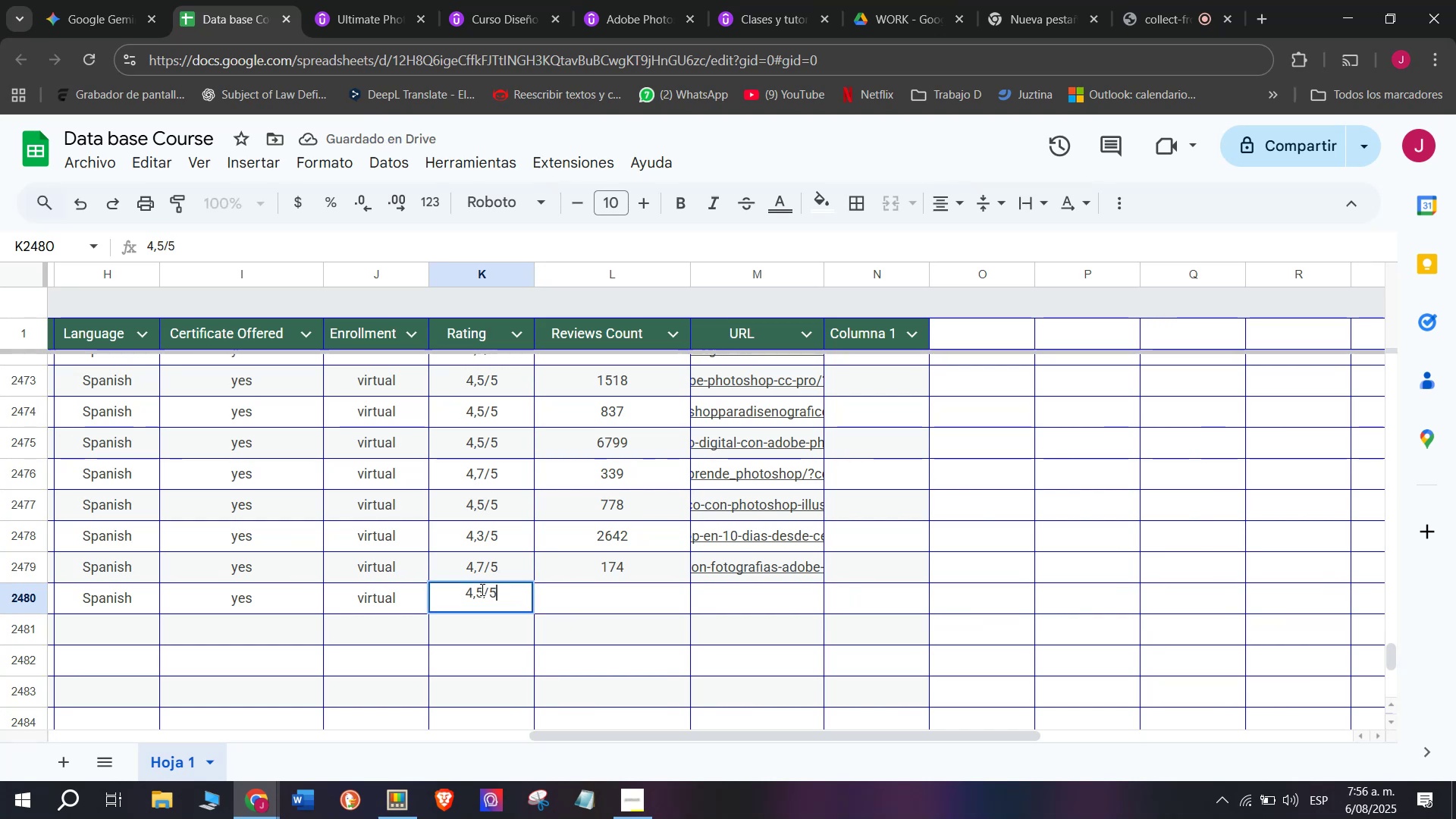 
left_click([481, 589])
 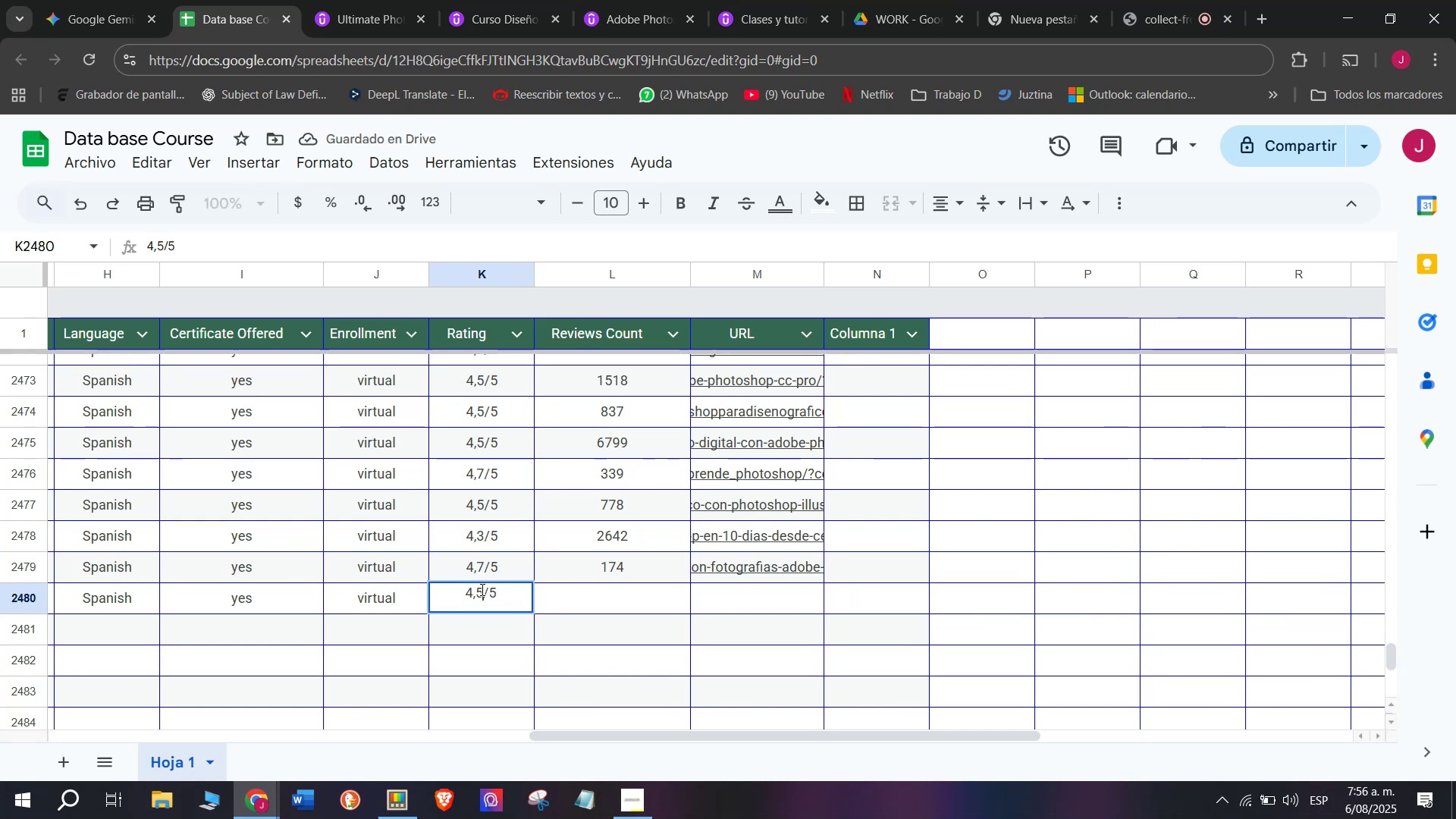 
key(Backspace)
 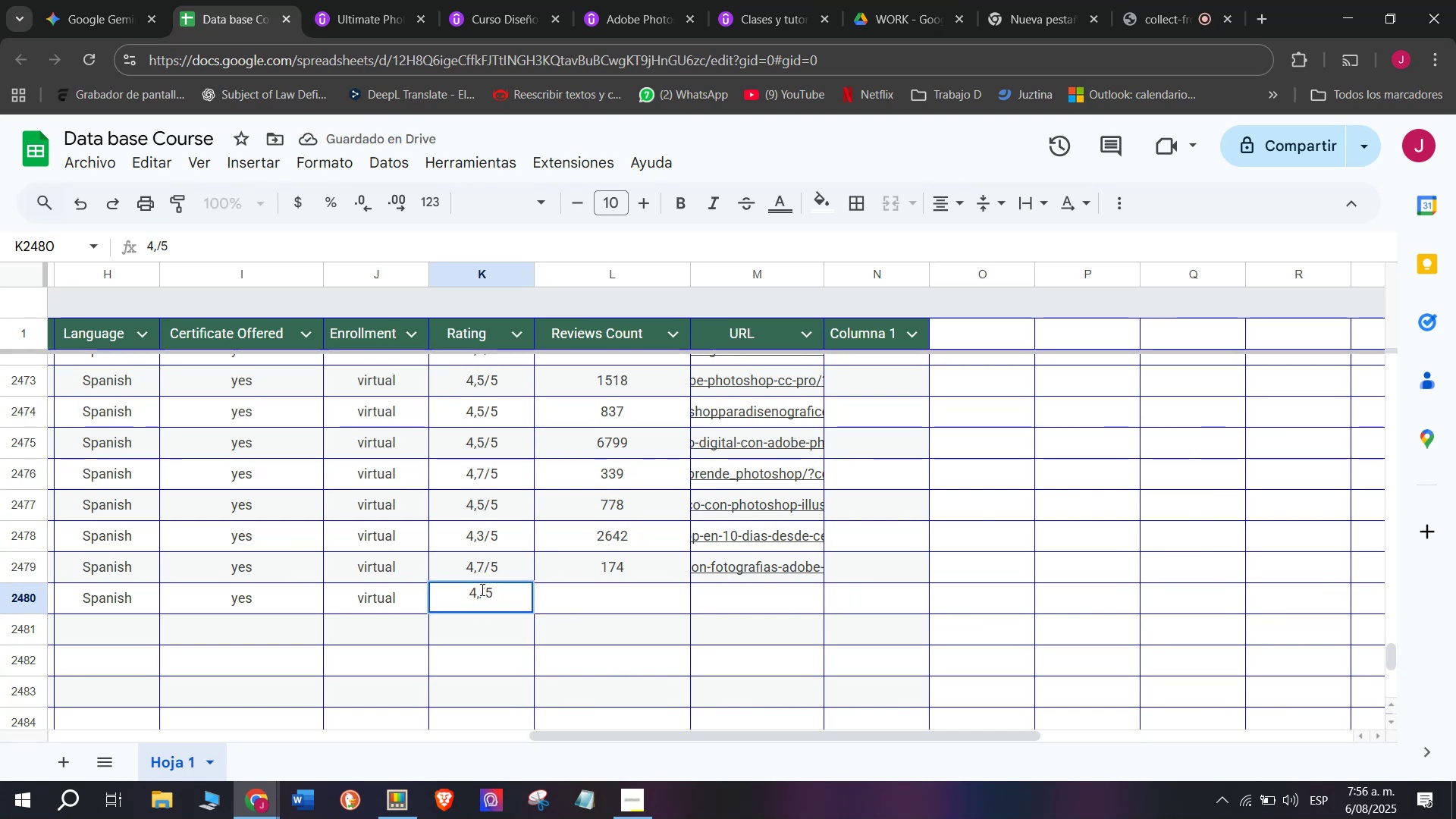 
key(Q)
 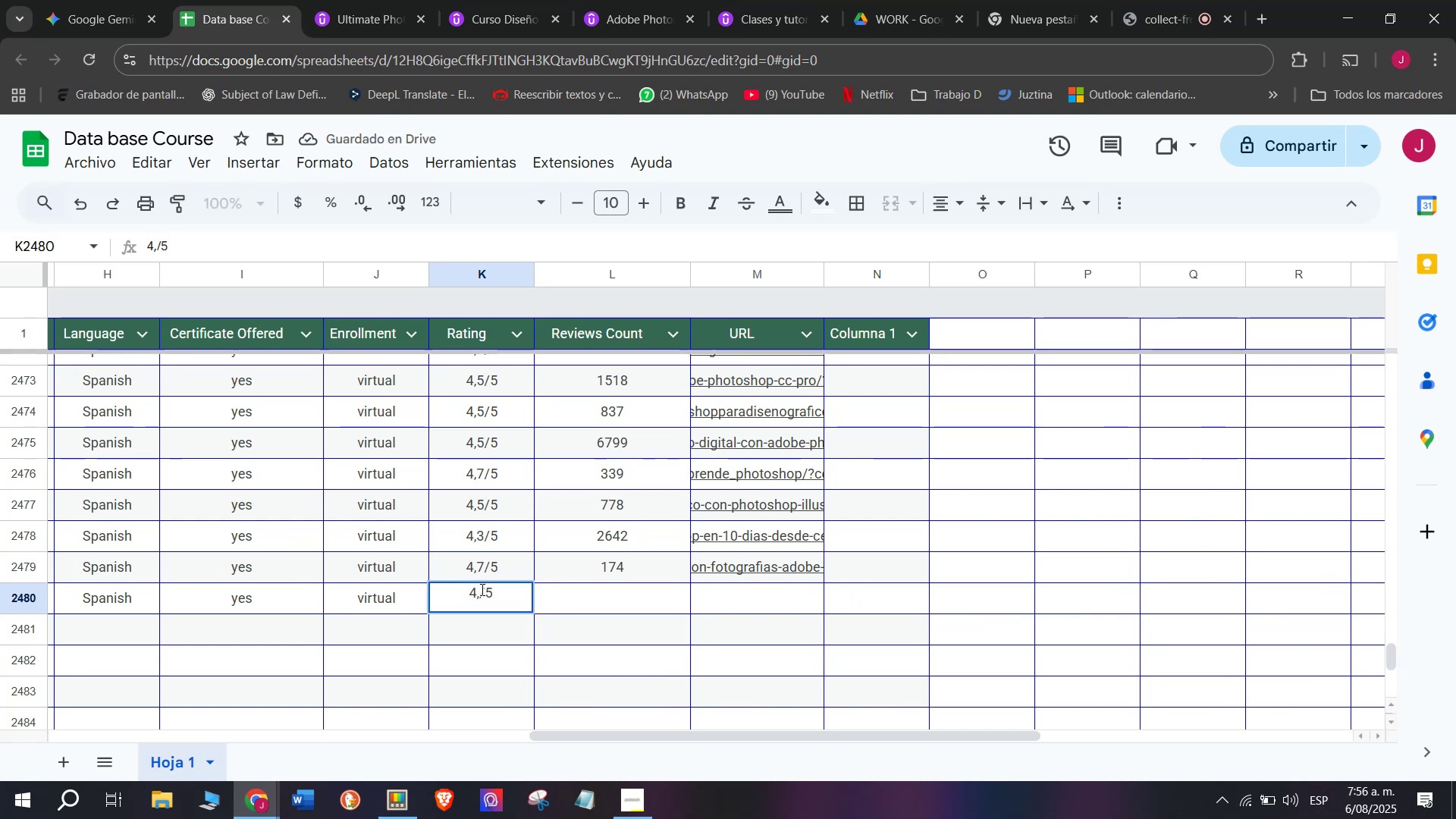 
key(6)
 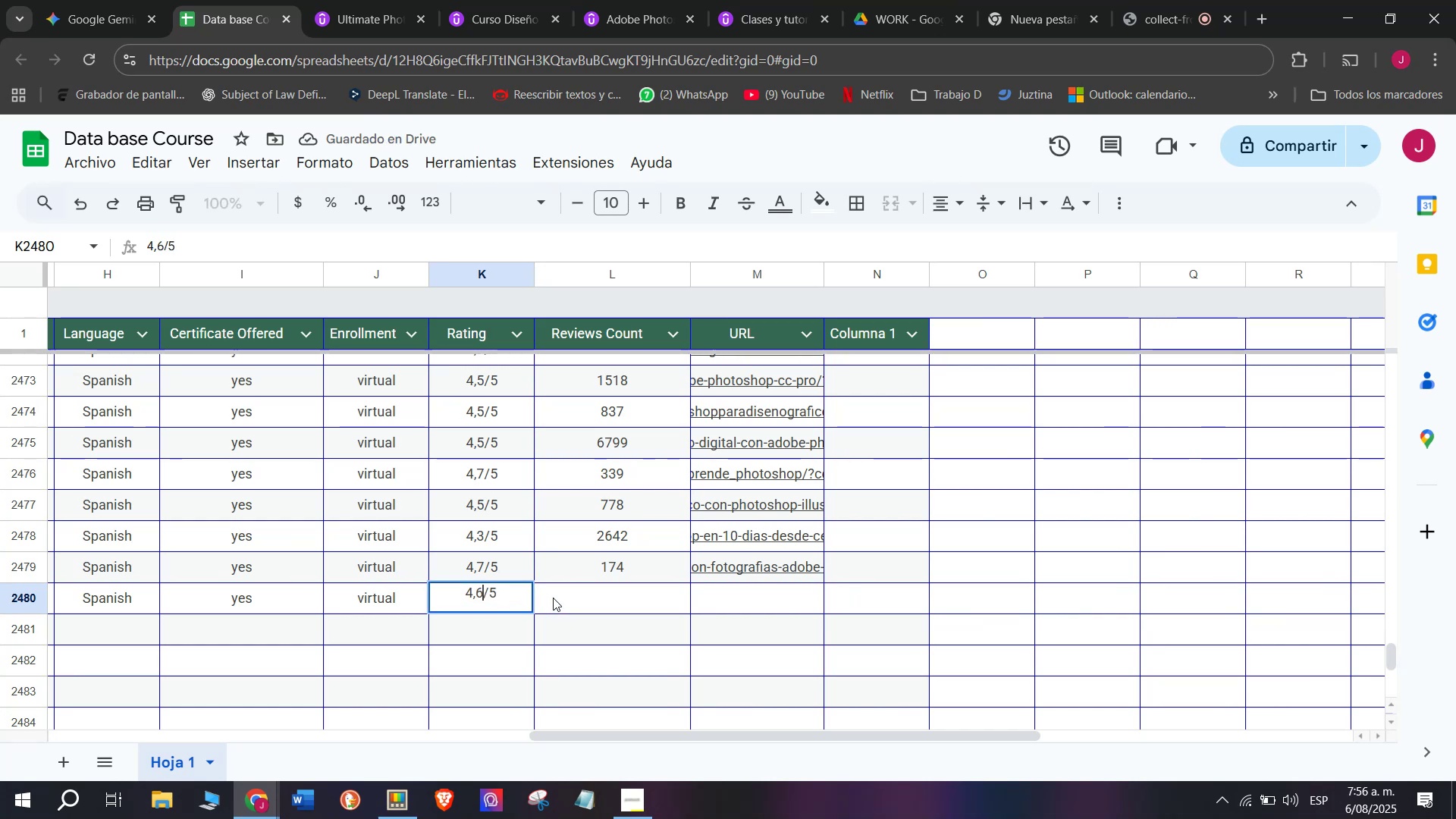 
left_click([594, 594])
 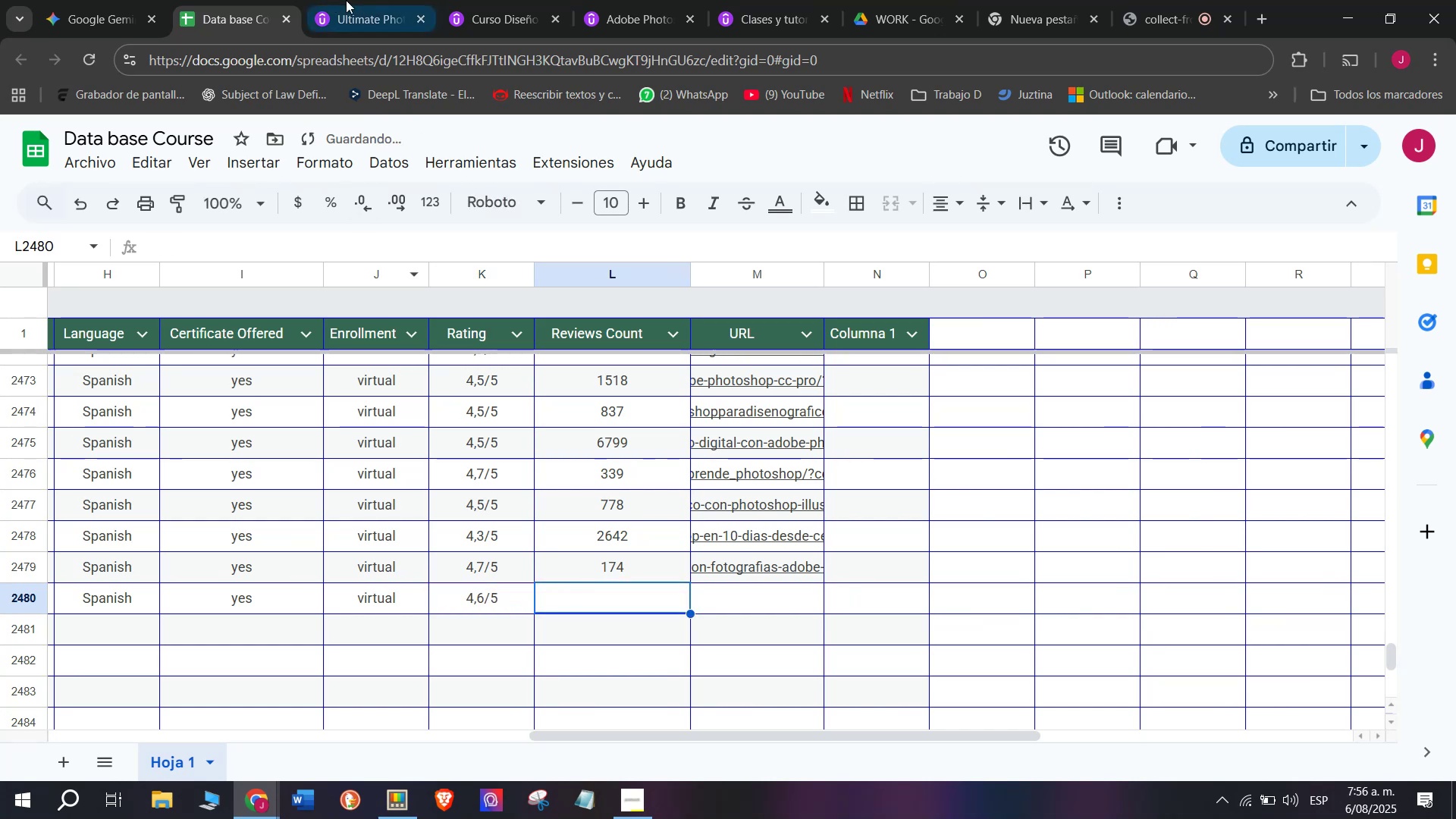 
left_click([369, 0])
 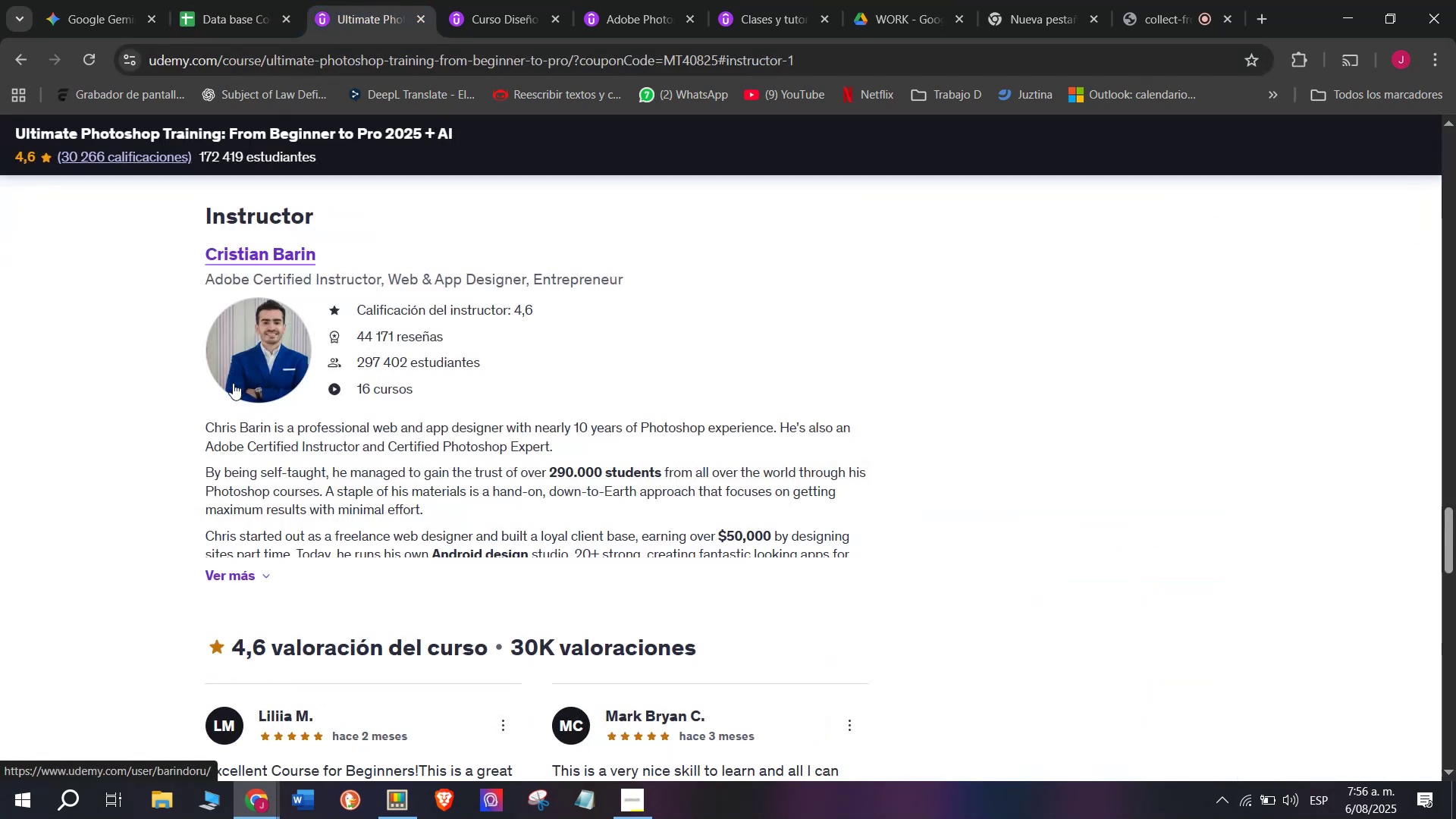 
left_click_drag(start_coordinate=[190, 251], to_coordinate=[382, 251])
 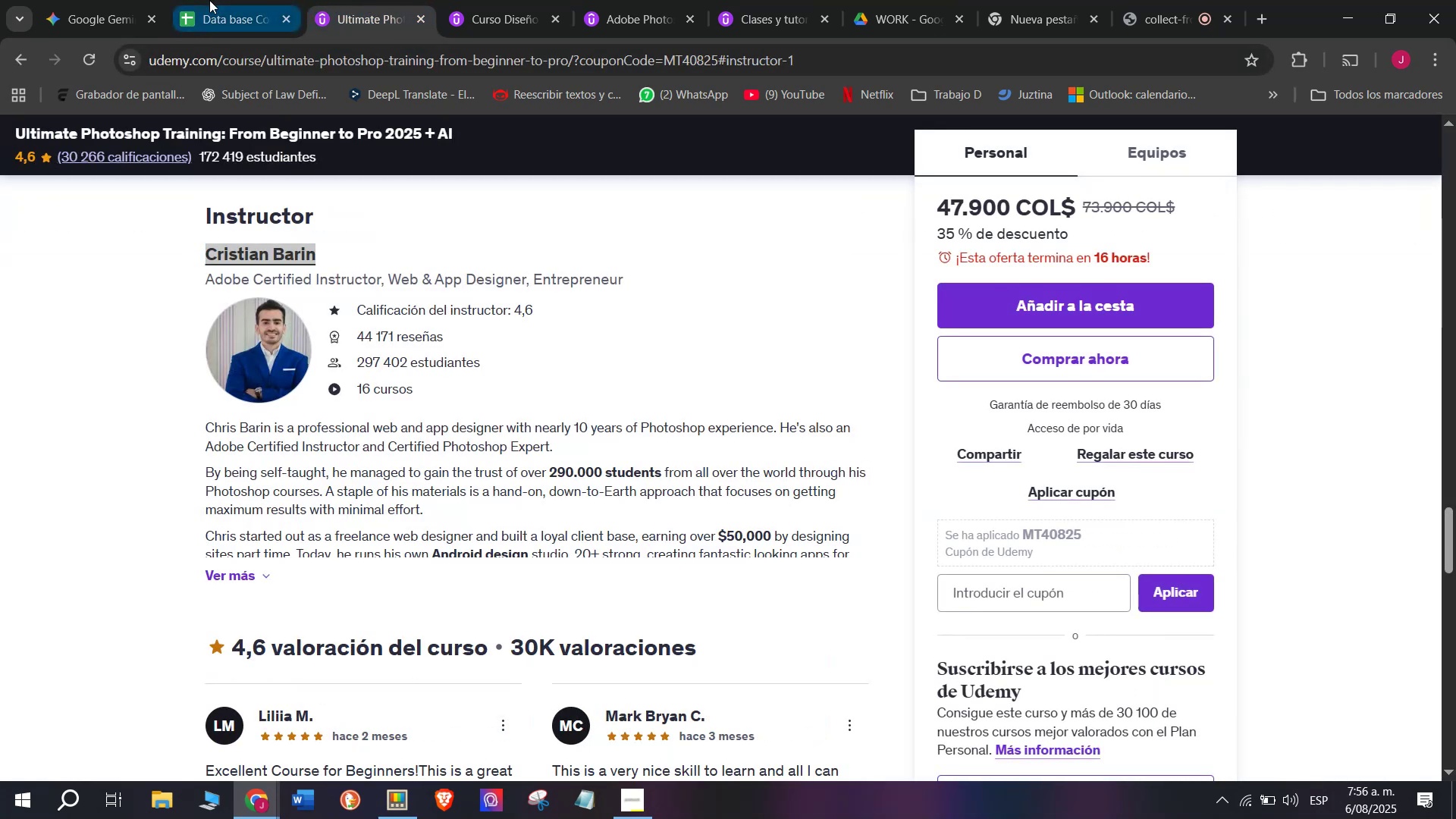 
key(Break)
 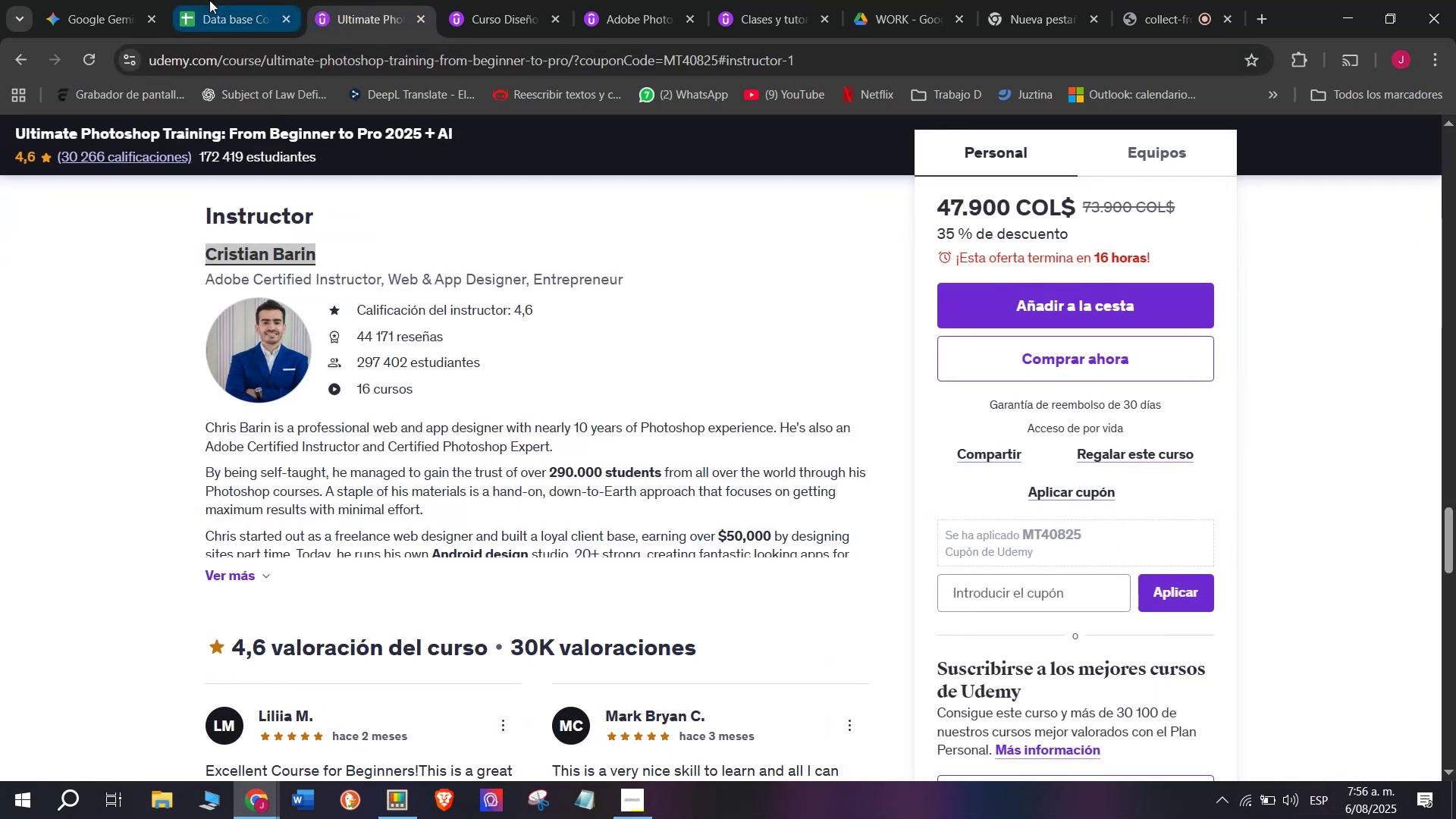 
key(Control+ControlLeft)
 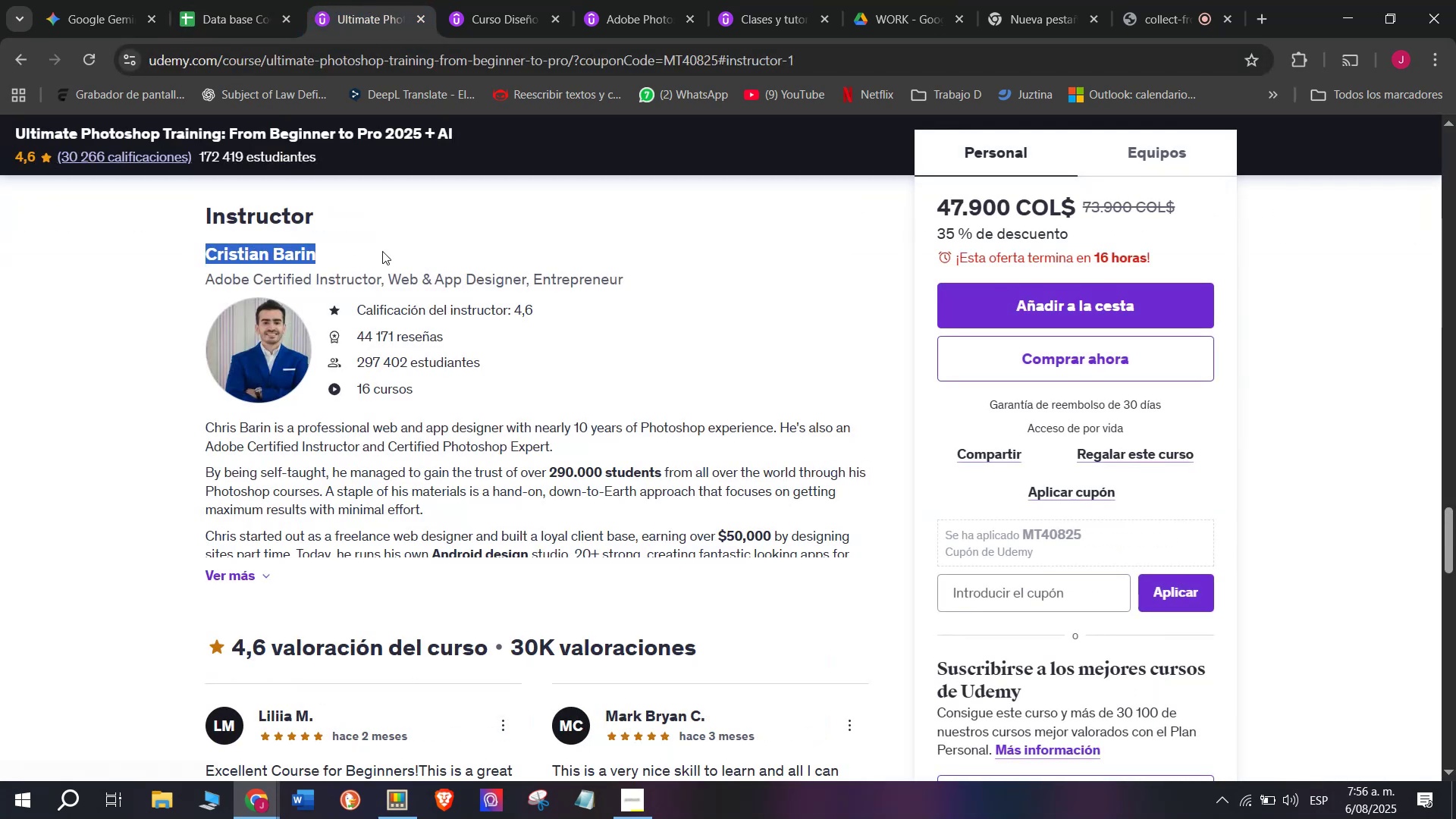 
key(Control+C)
 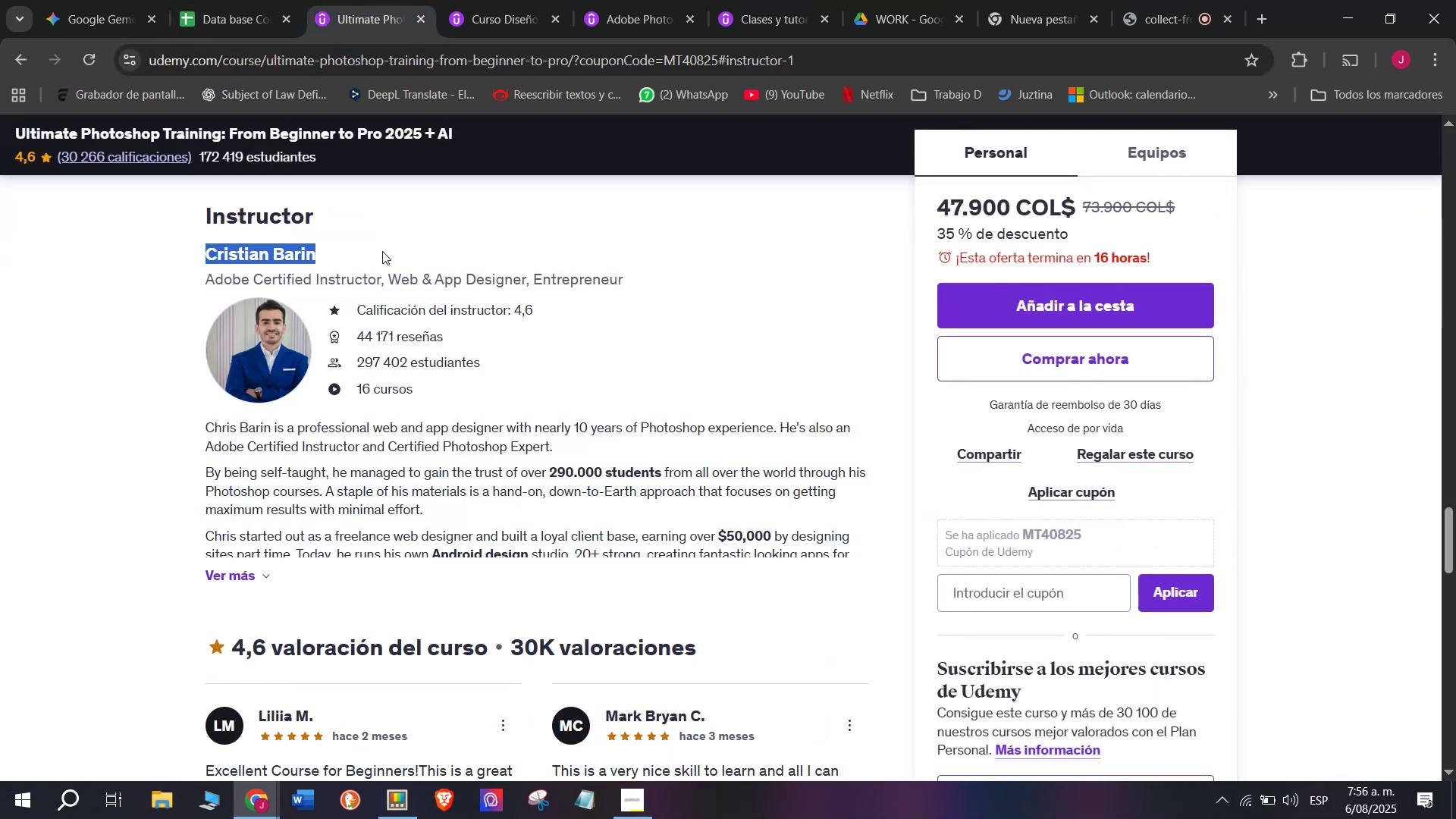 
key(Control+ControlLeft)
 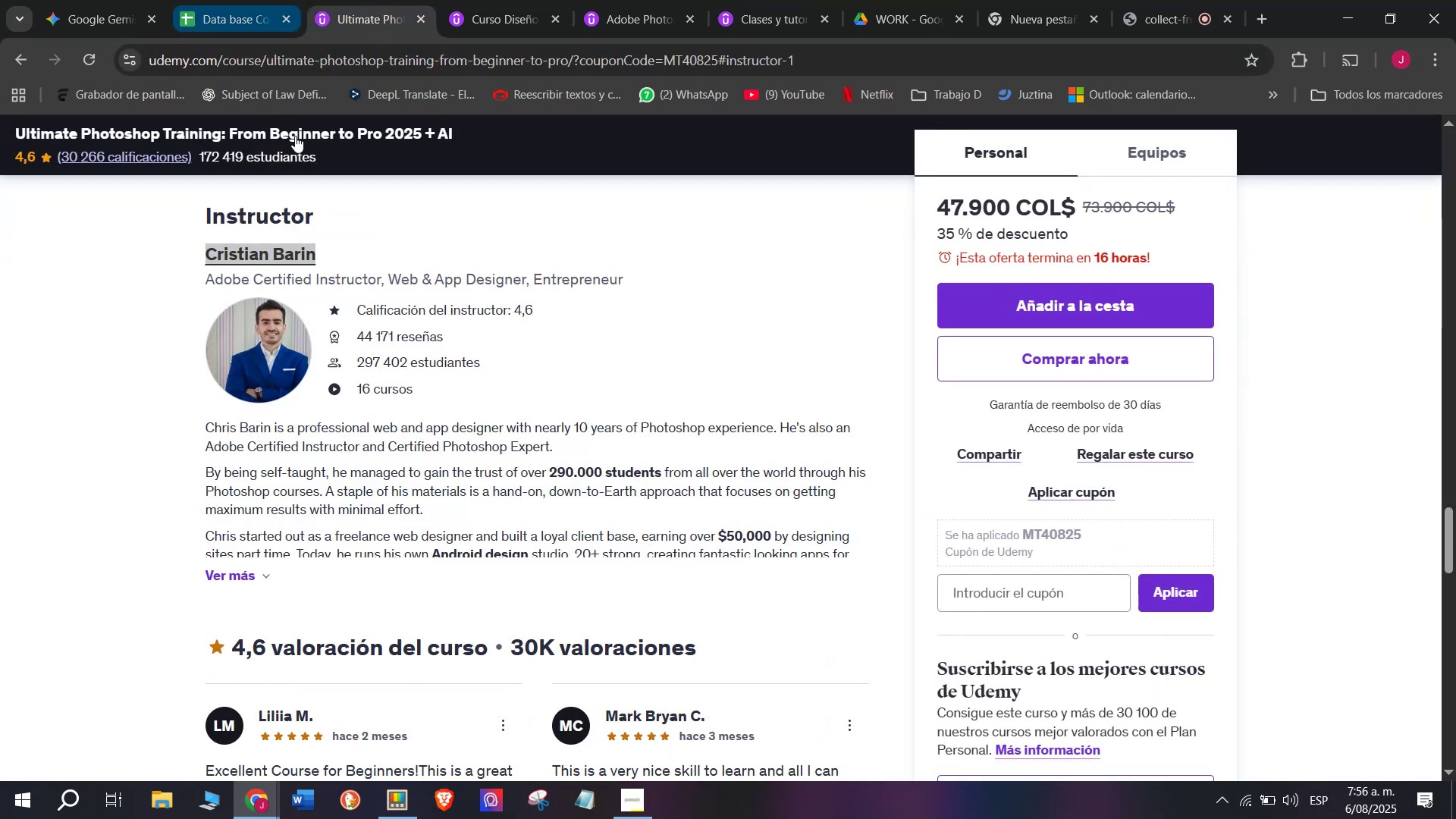 
key(Break)
 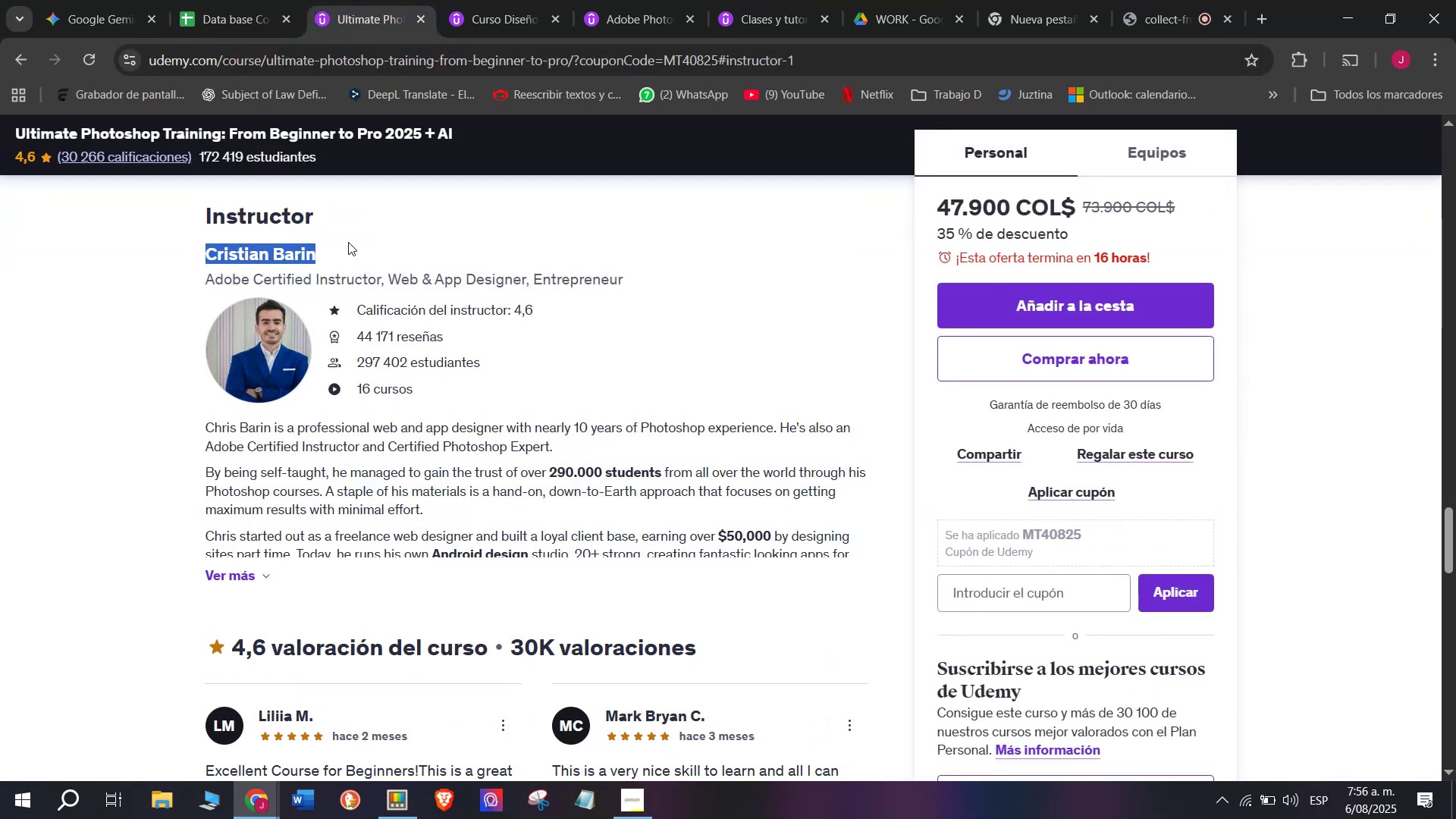 
key(Control+C)
 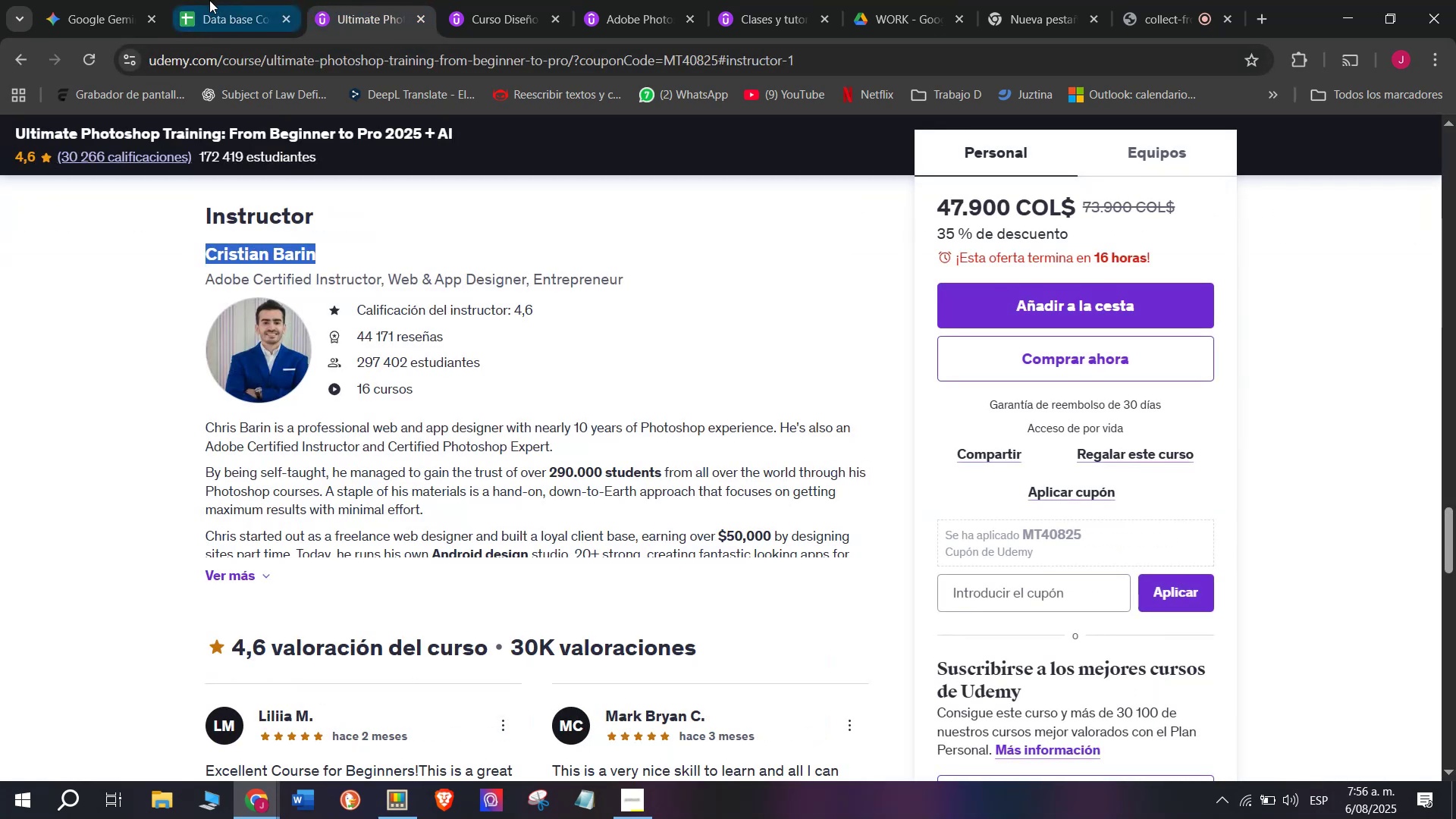 
left_click([209, 0])
 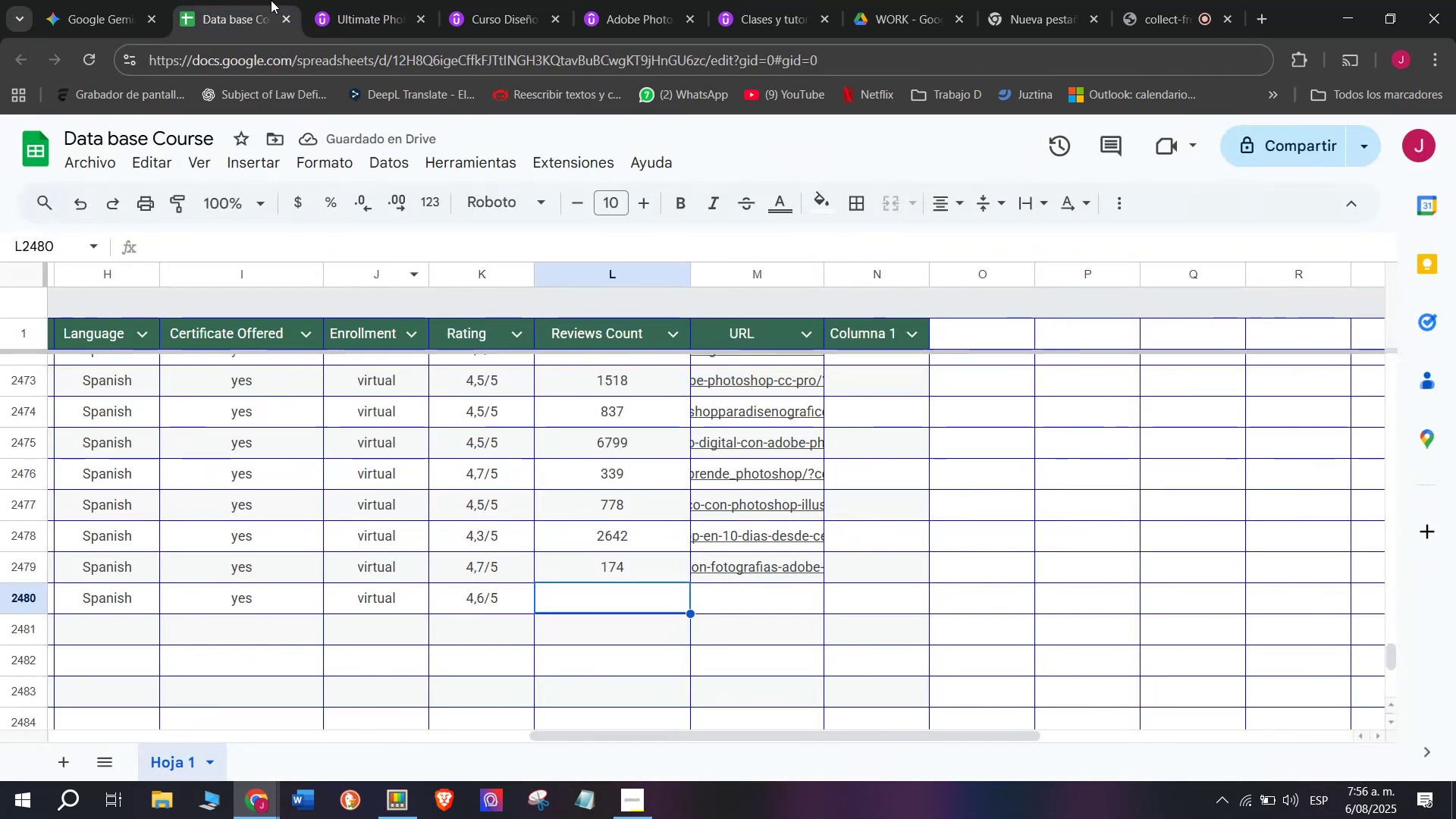 
left_click([382, 0])
 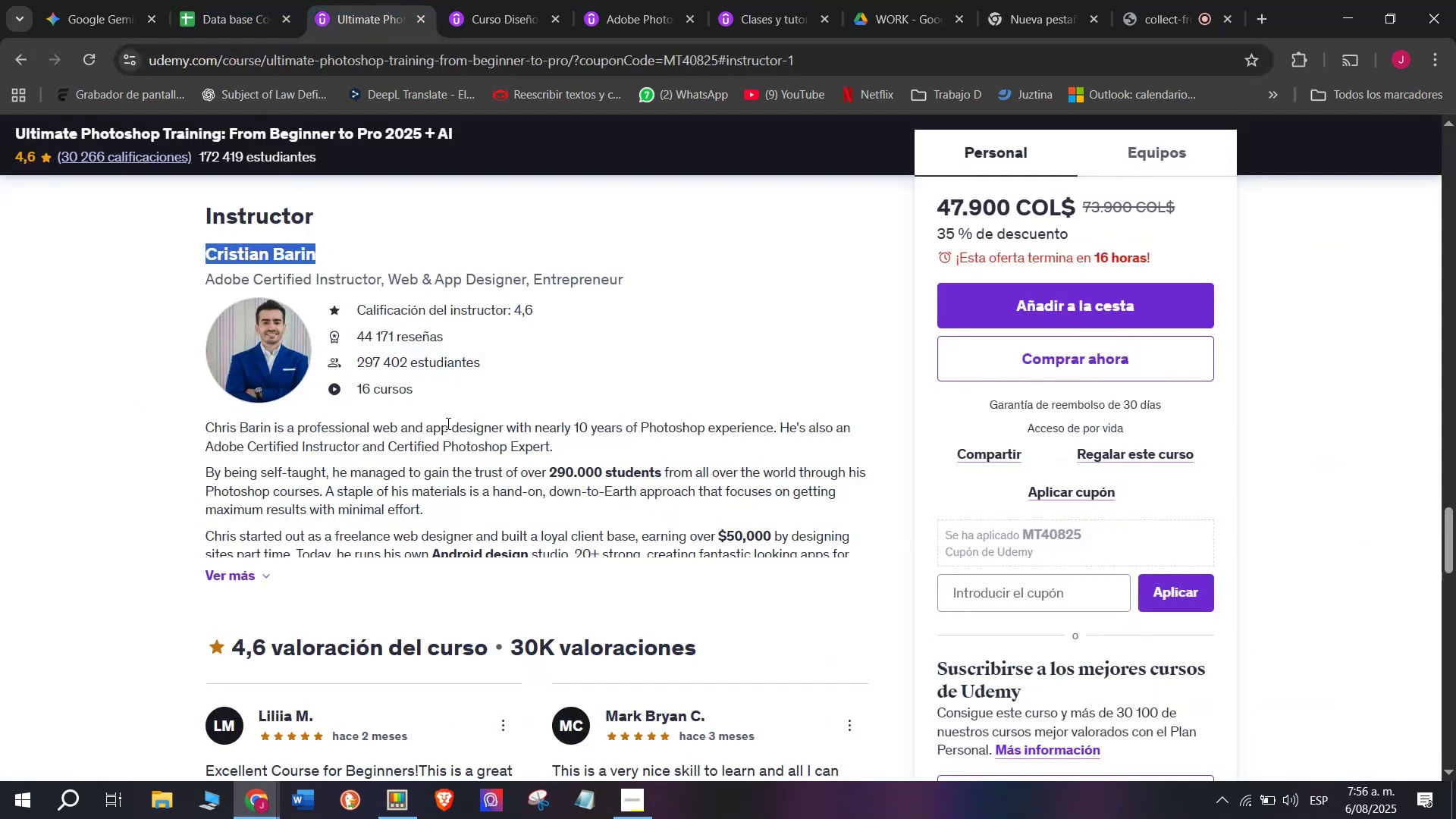 
scroll: coordinate [468, 484], scroll_direction: up, amount: 14.0
 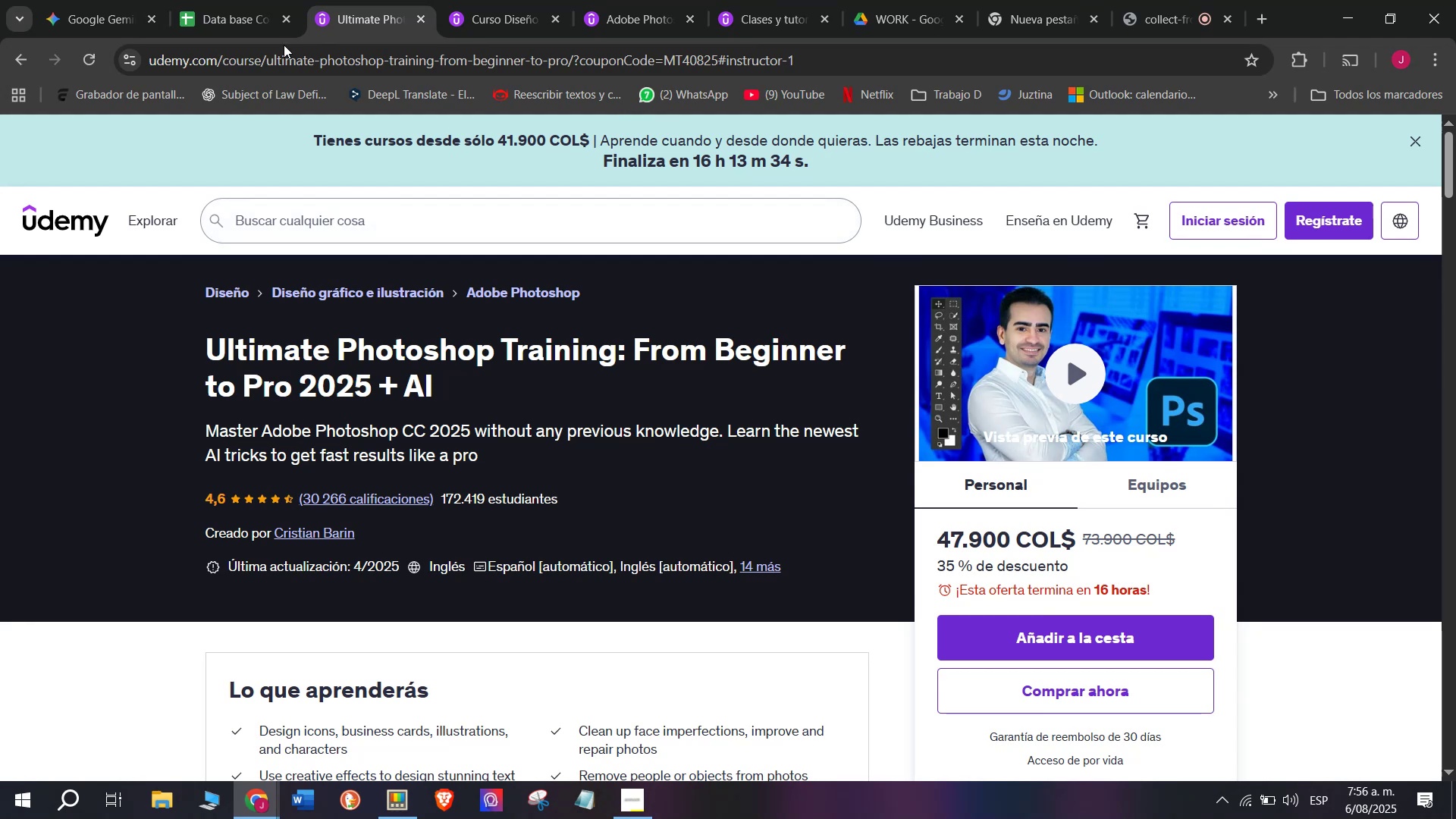 
left_click([252, 0])
 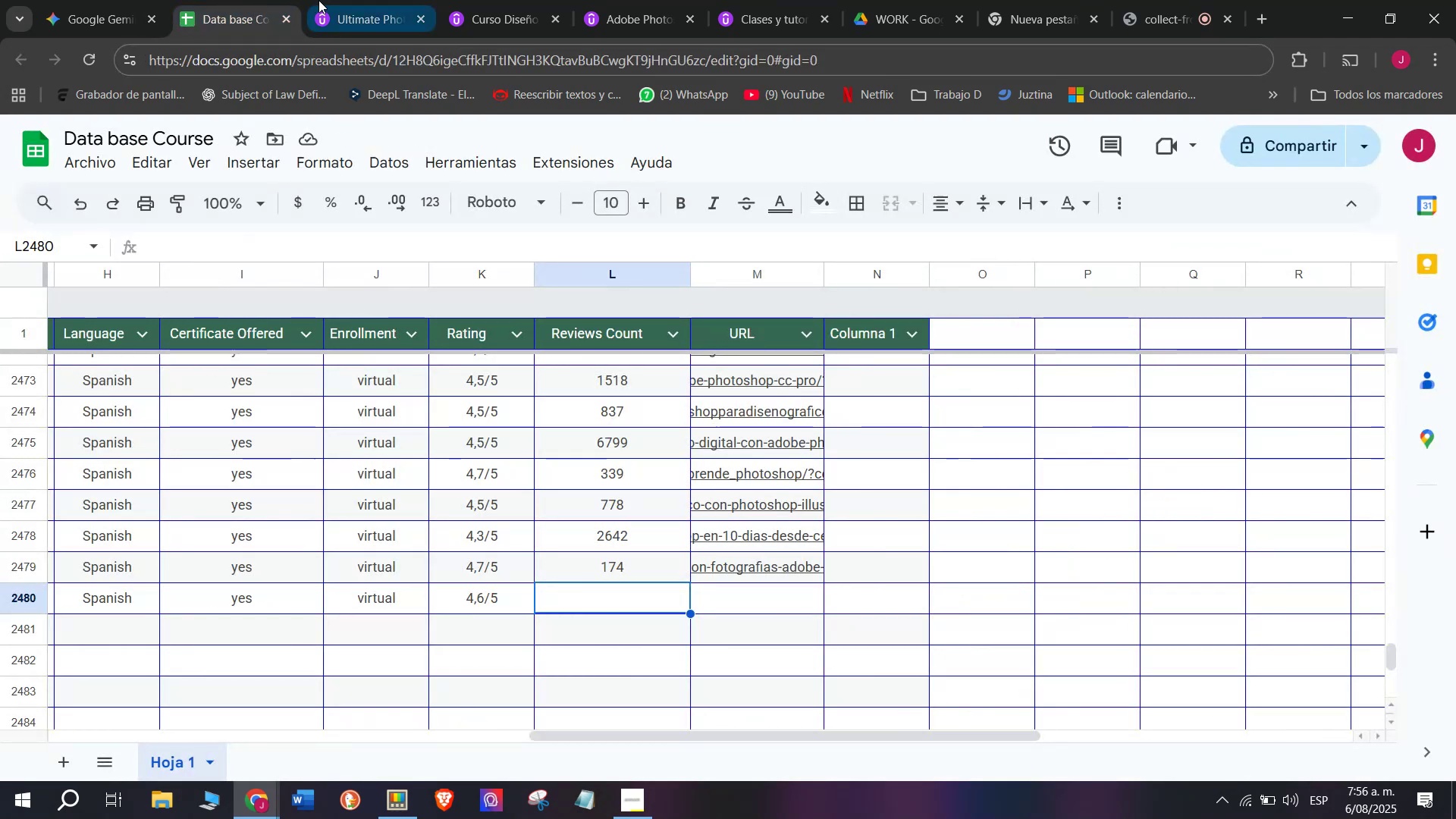 
left_click([361, 0])
 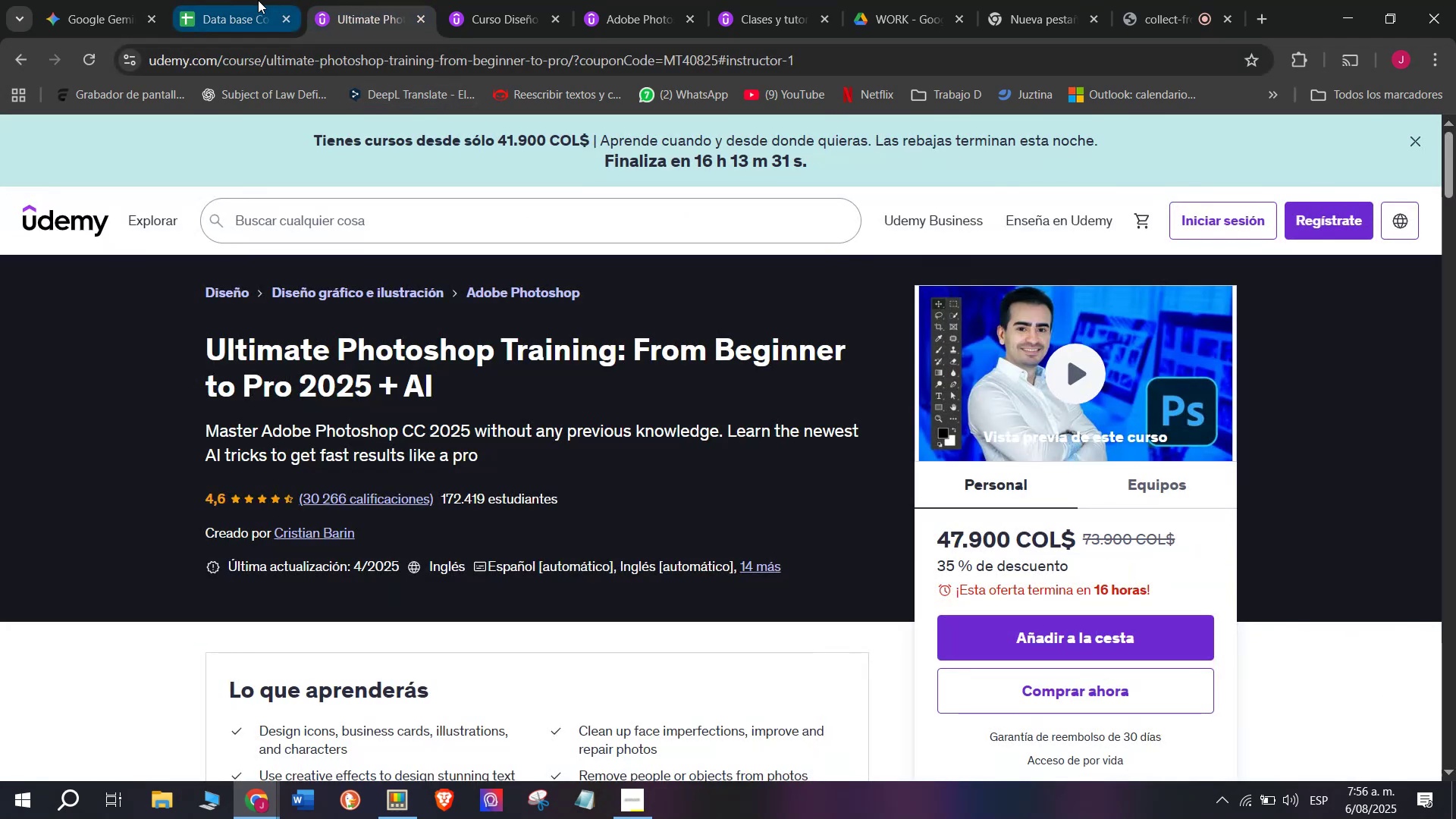 
left_click([245, 0])
 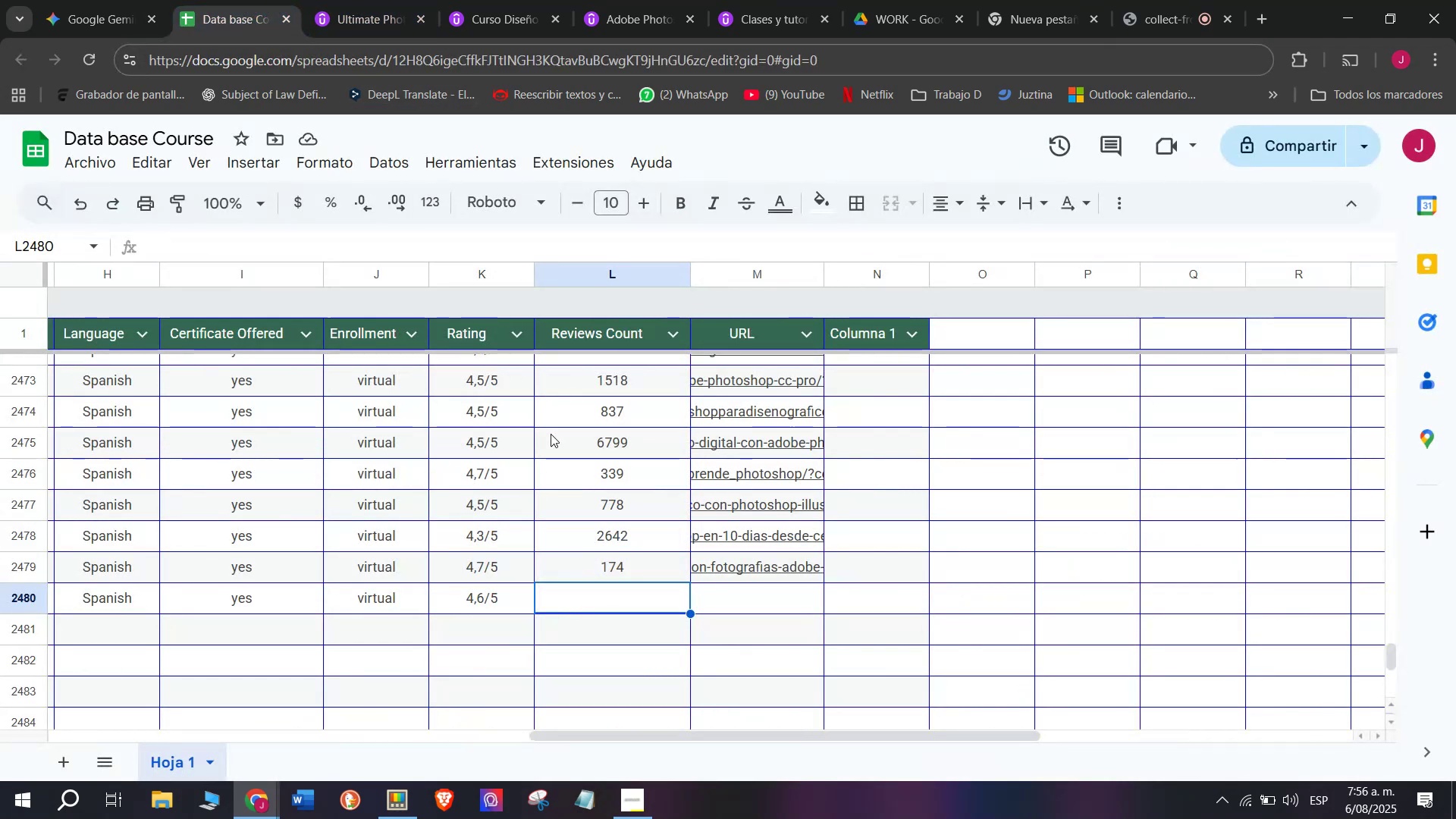 
type(30266)
 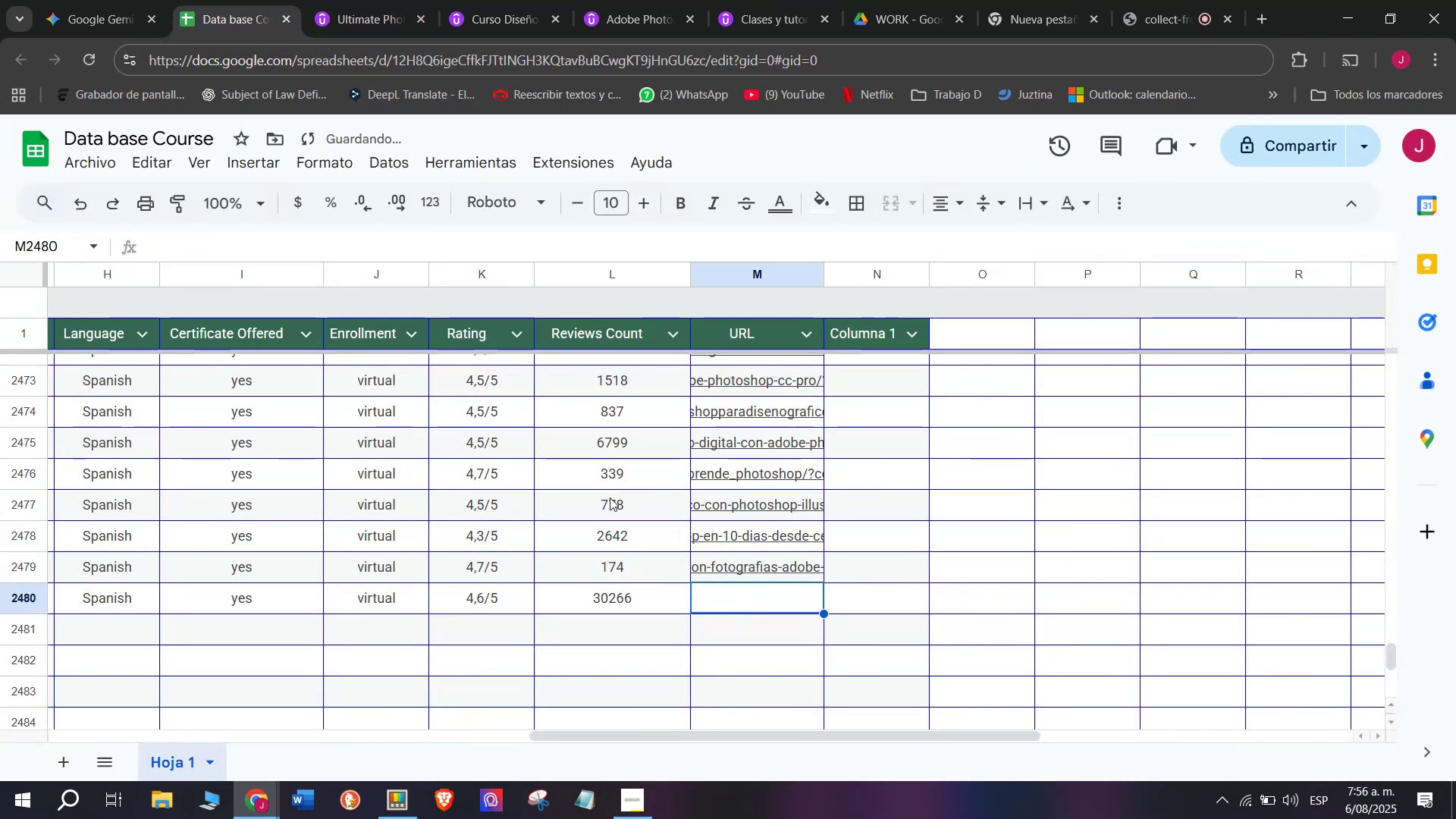 
left_click([357, 0])
 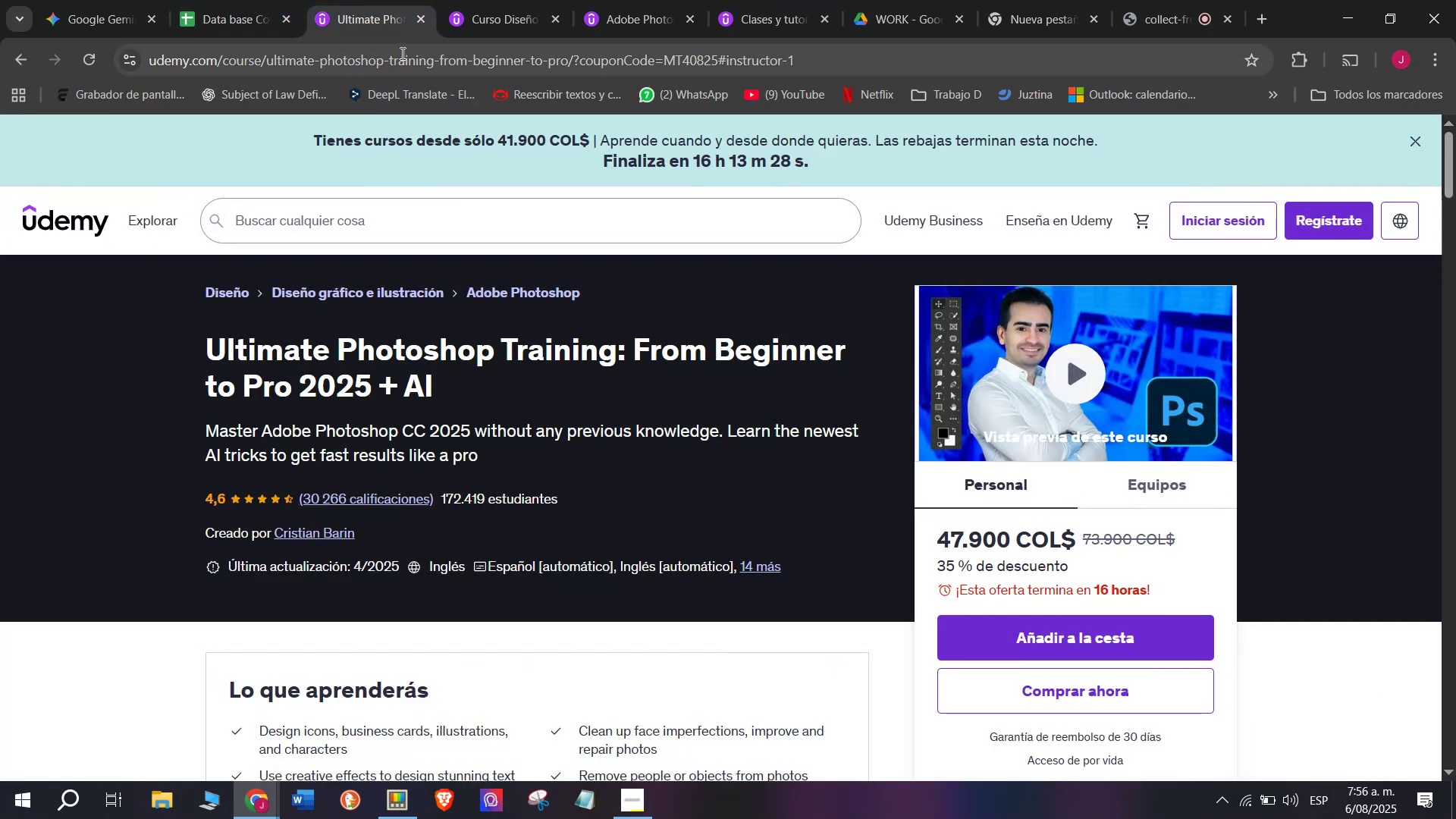 
double_click([401, 53])
 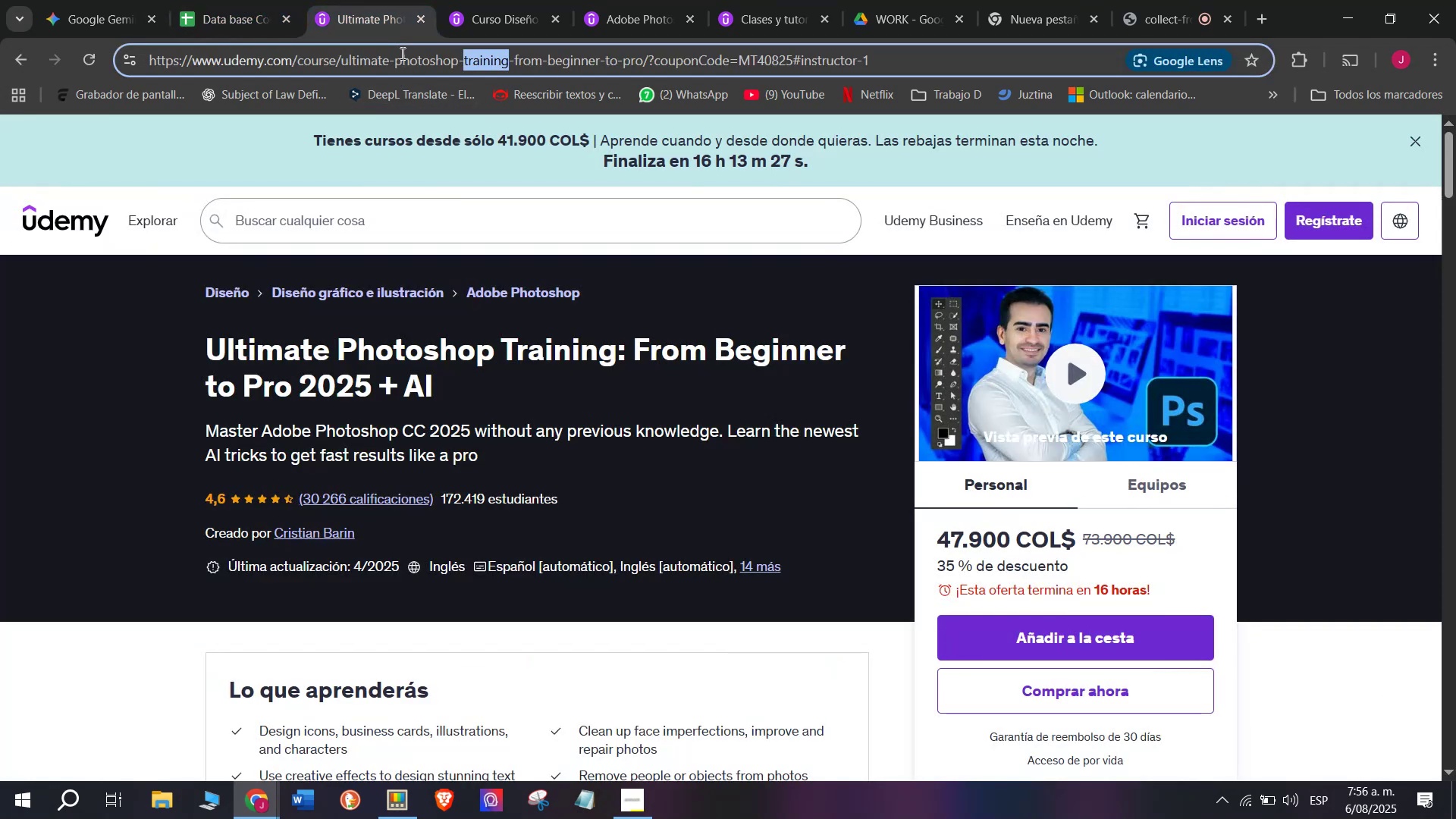 
triple_click([401, 53])
 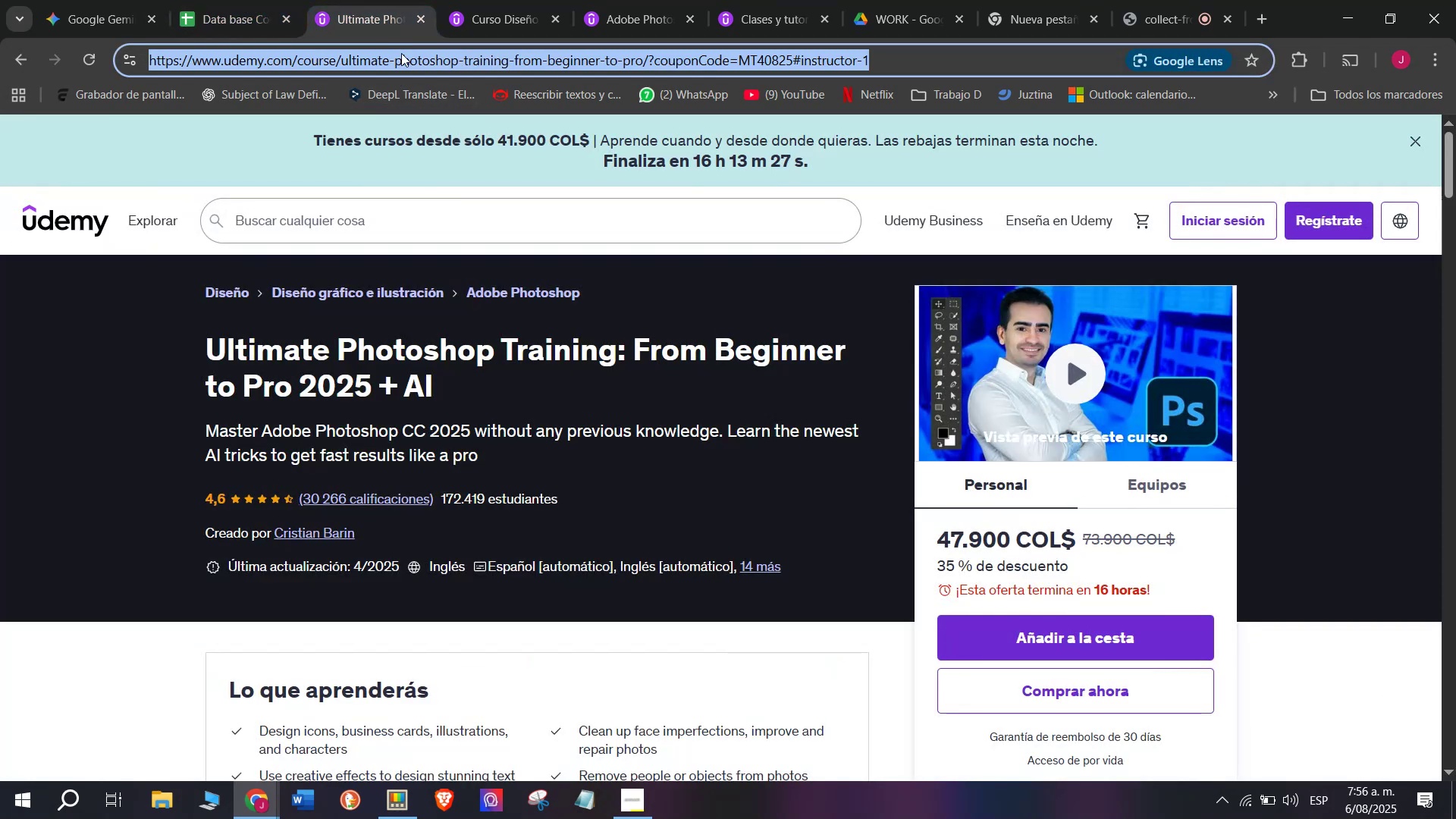 
key(Control+ControlLeft)
 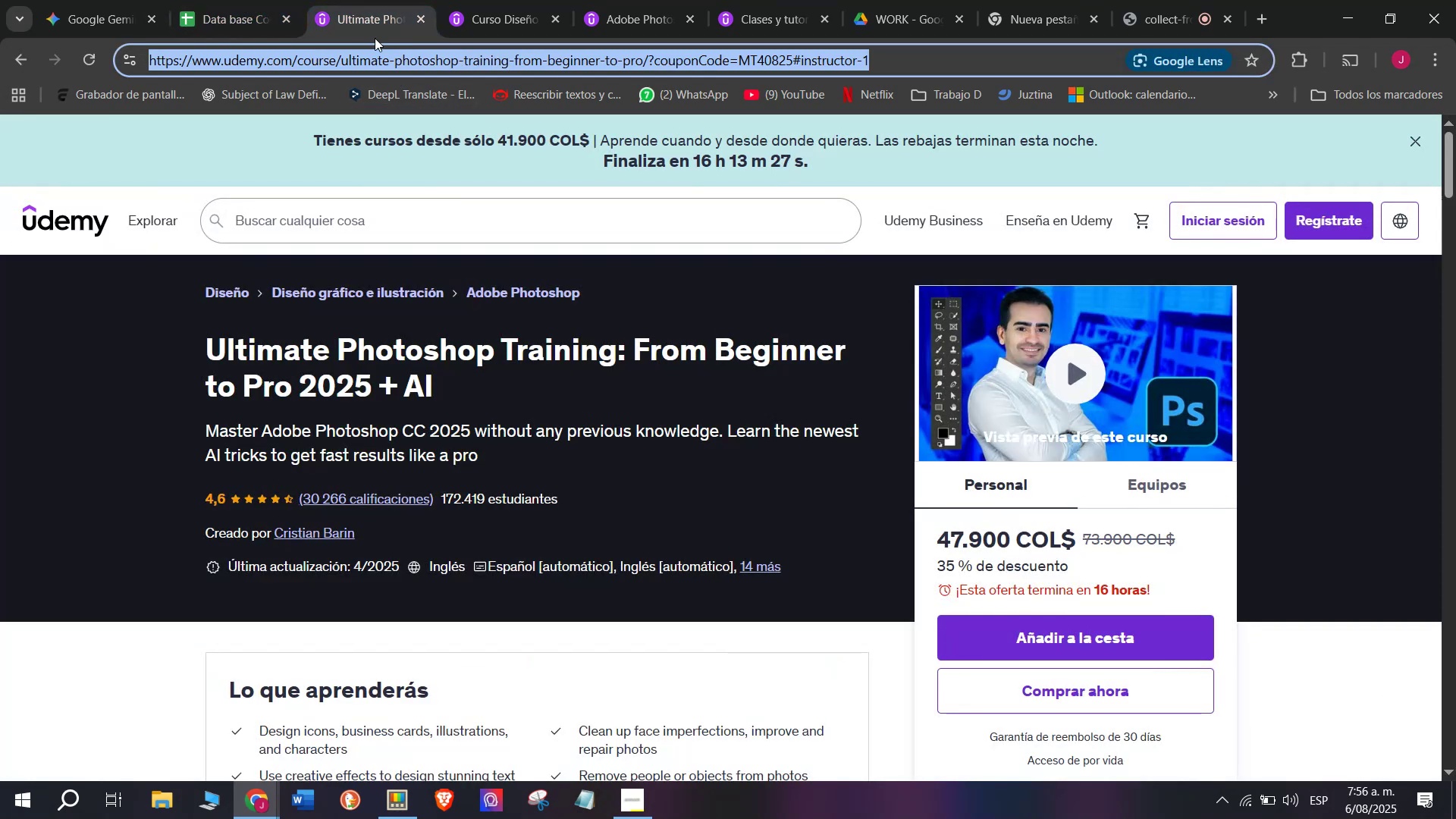 
key(Break)
 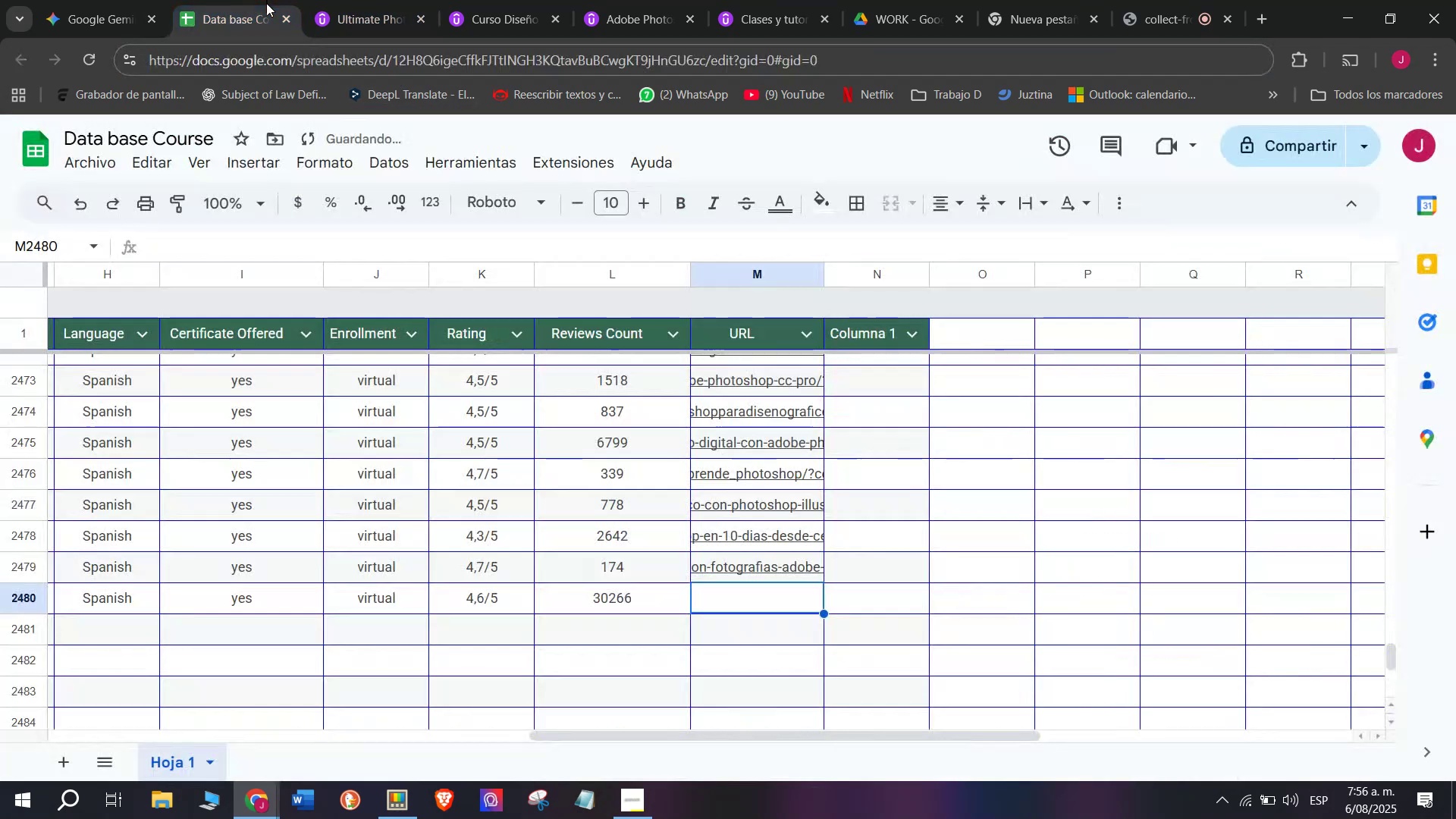 
key(Control+C)
 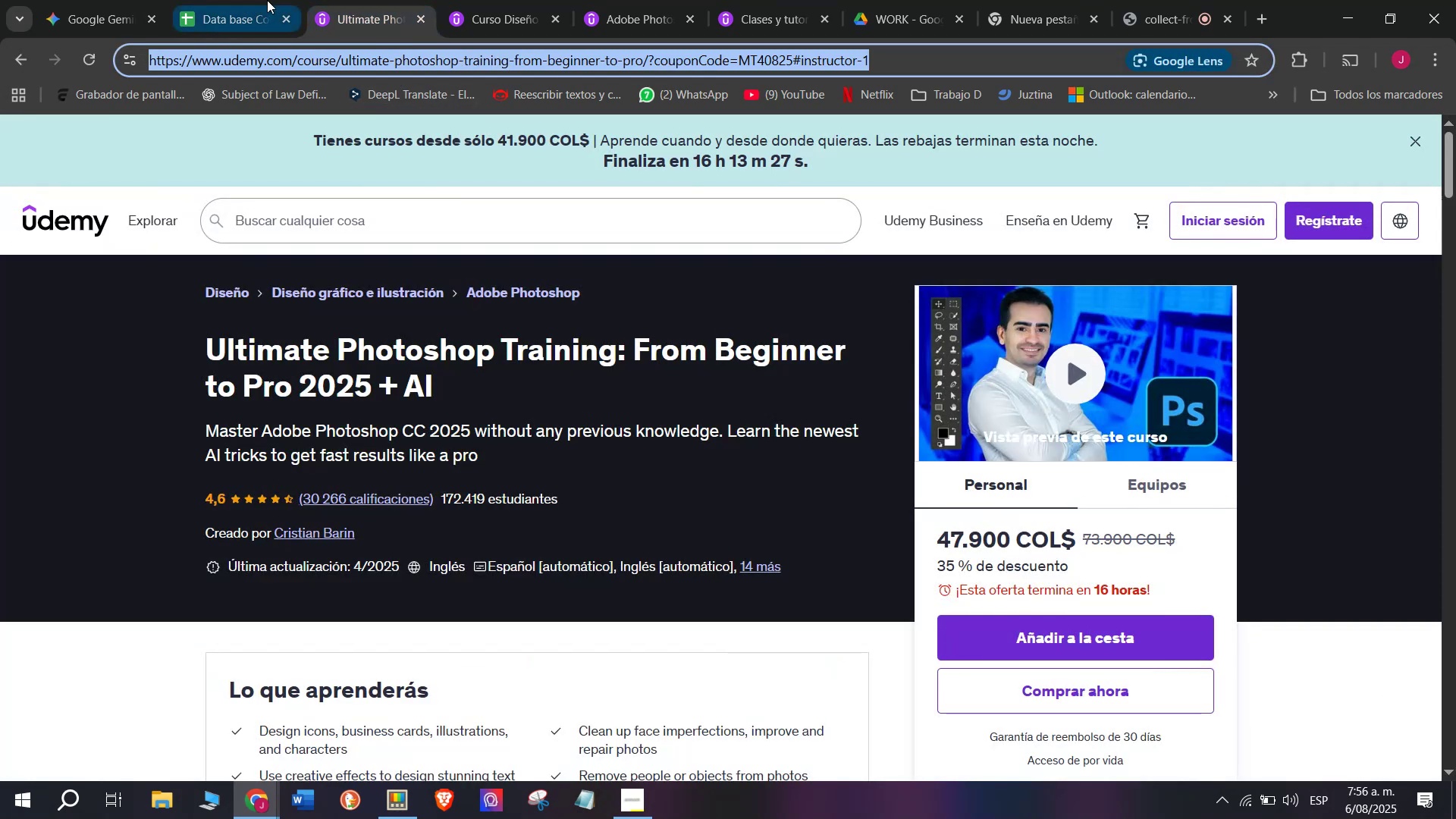 
triple_click([266, 0])
 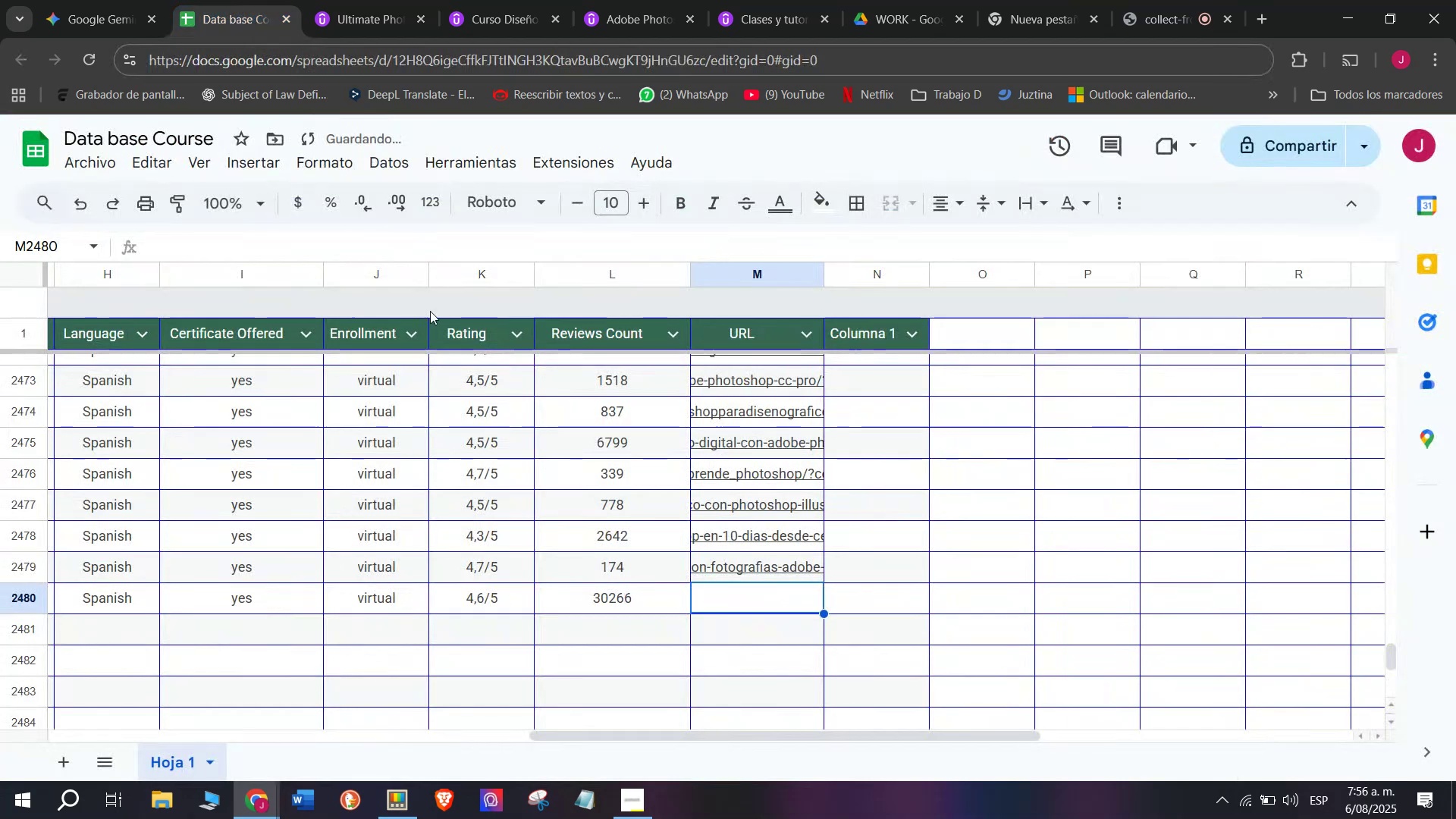 
key(Z)
 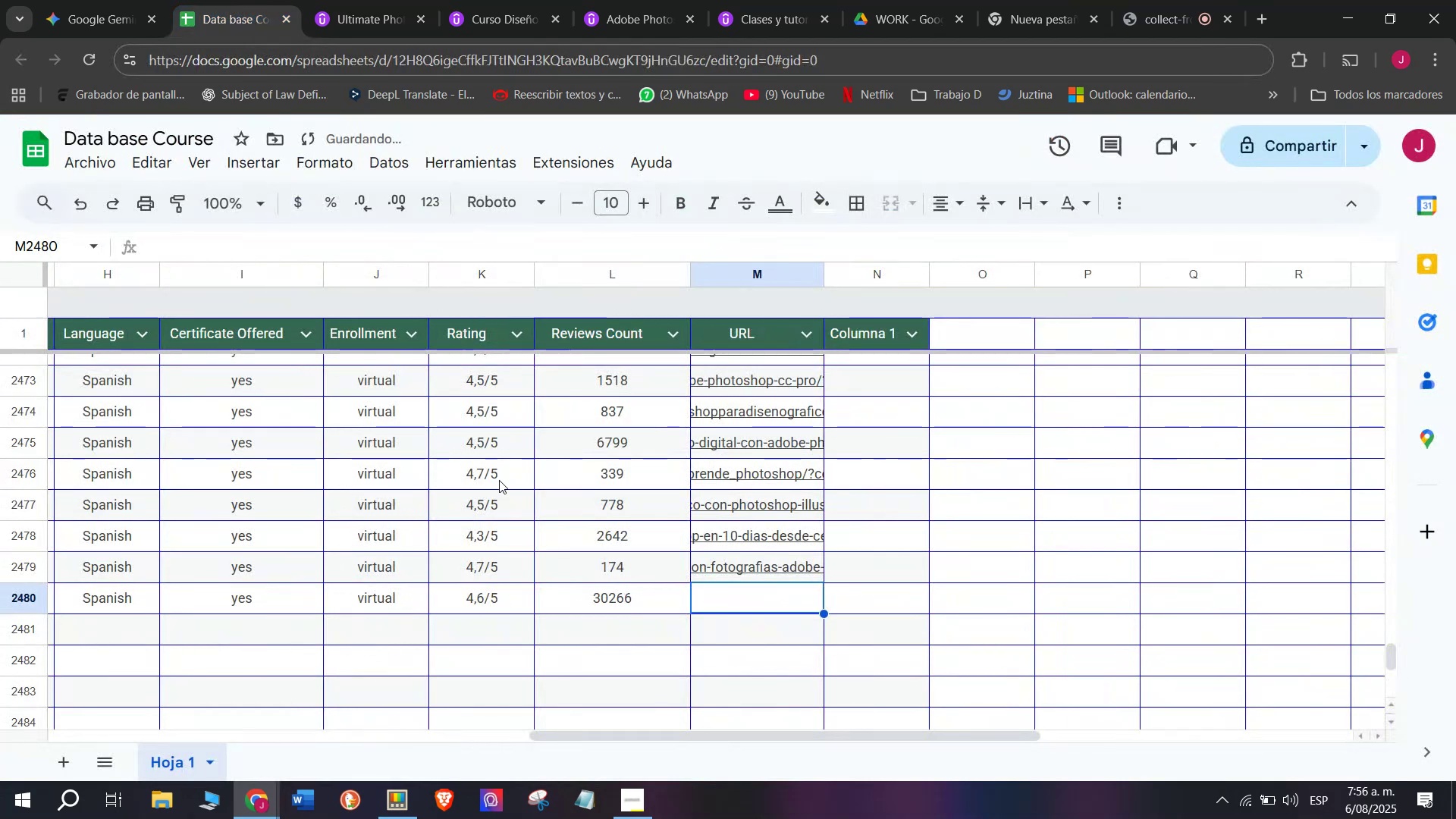 
key(Control+ControlLeft)
 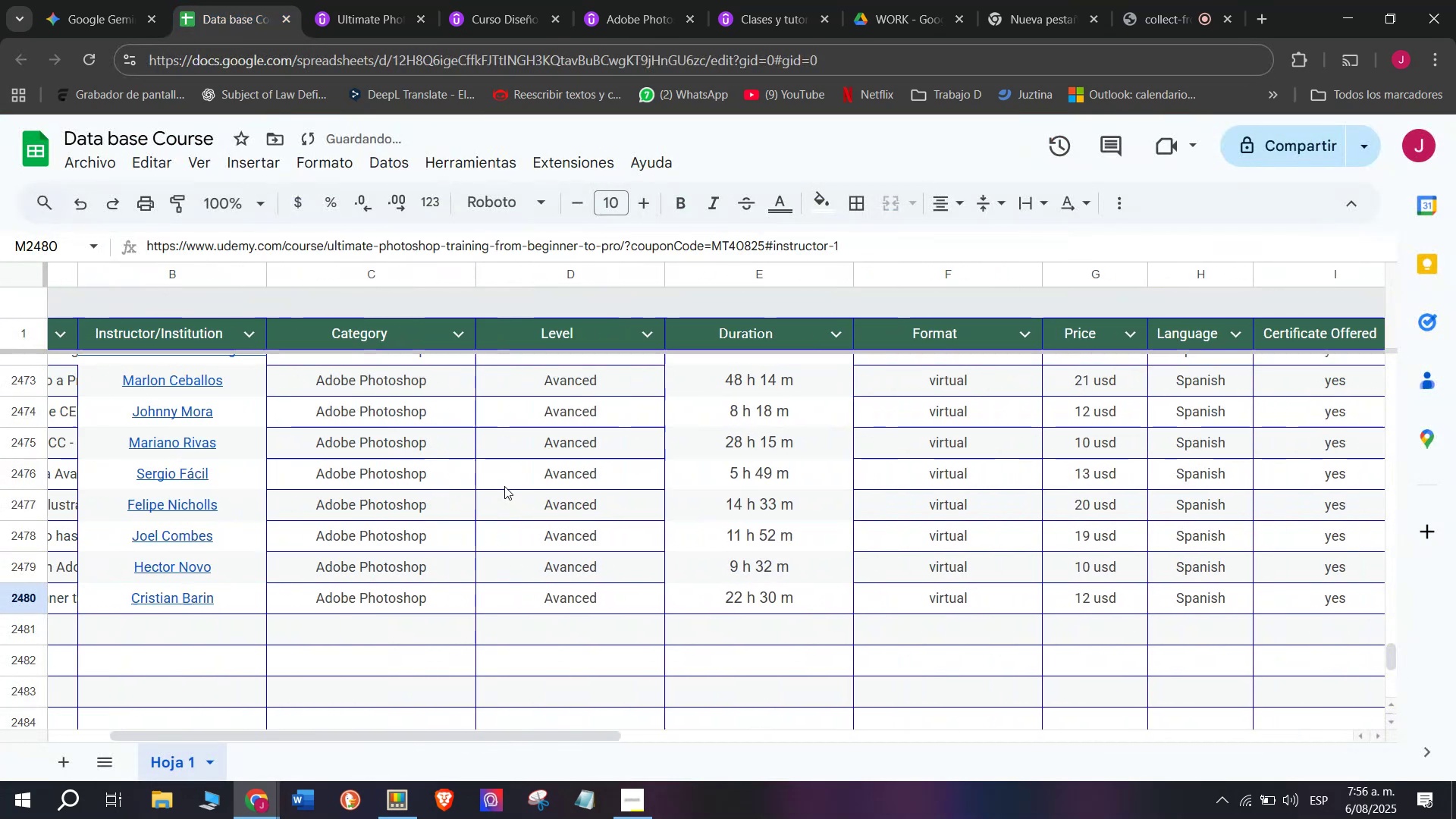 
key(Control+V)
 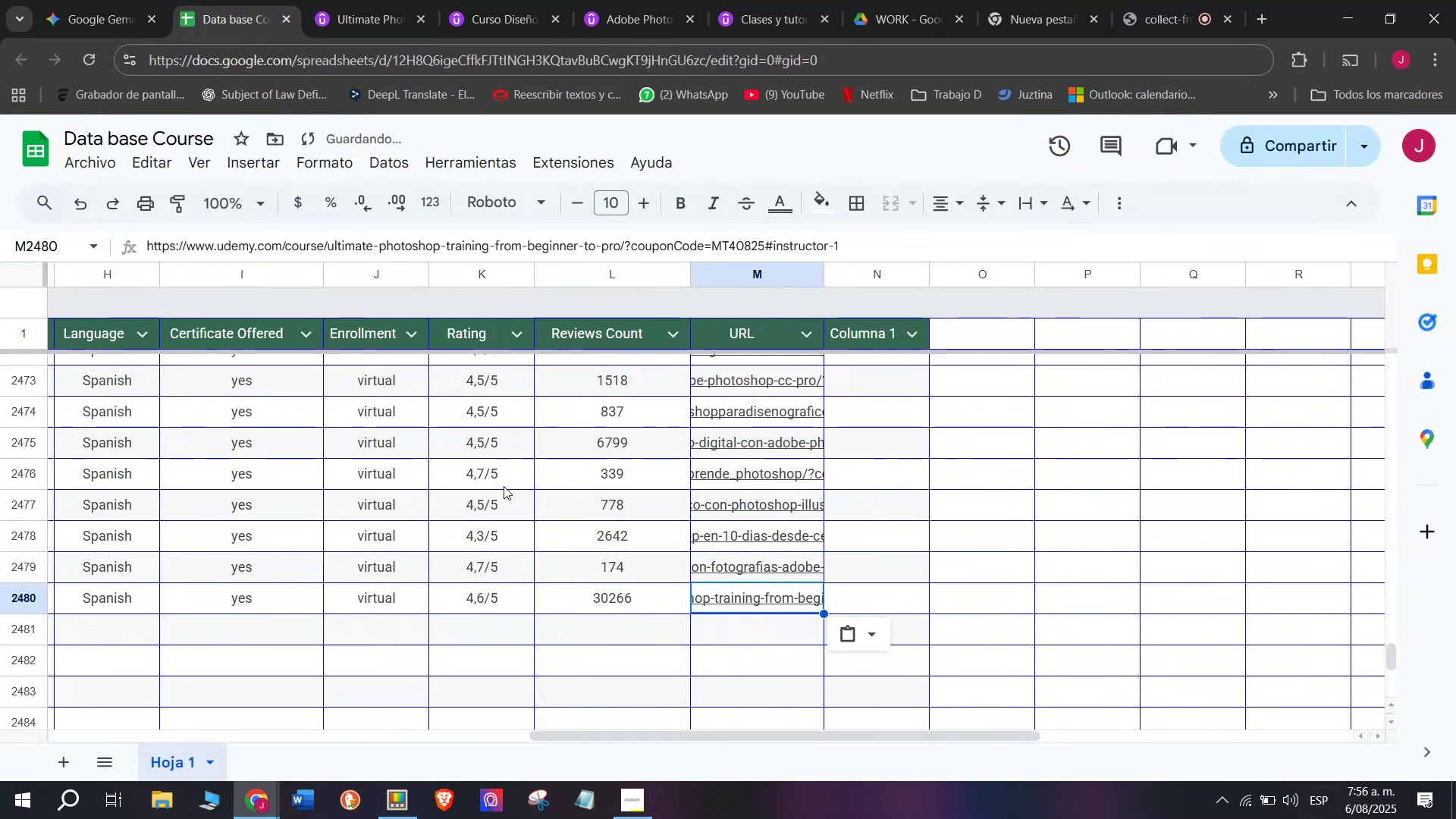 
scroll: coordinate [202, 574], scroll_direction: up, amount: 3.0
 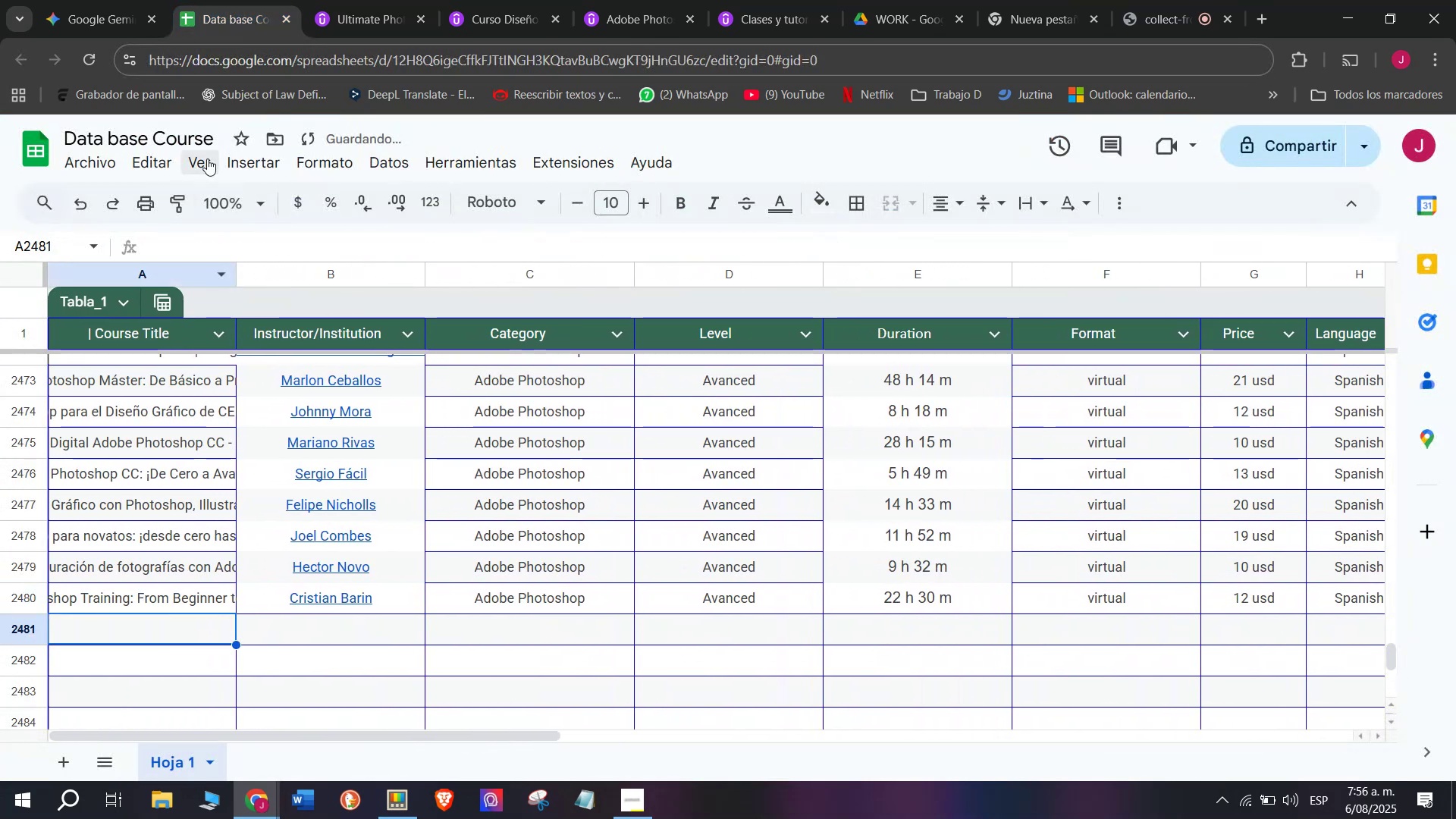 
left_click([375, 0])
 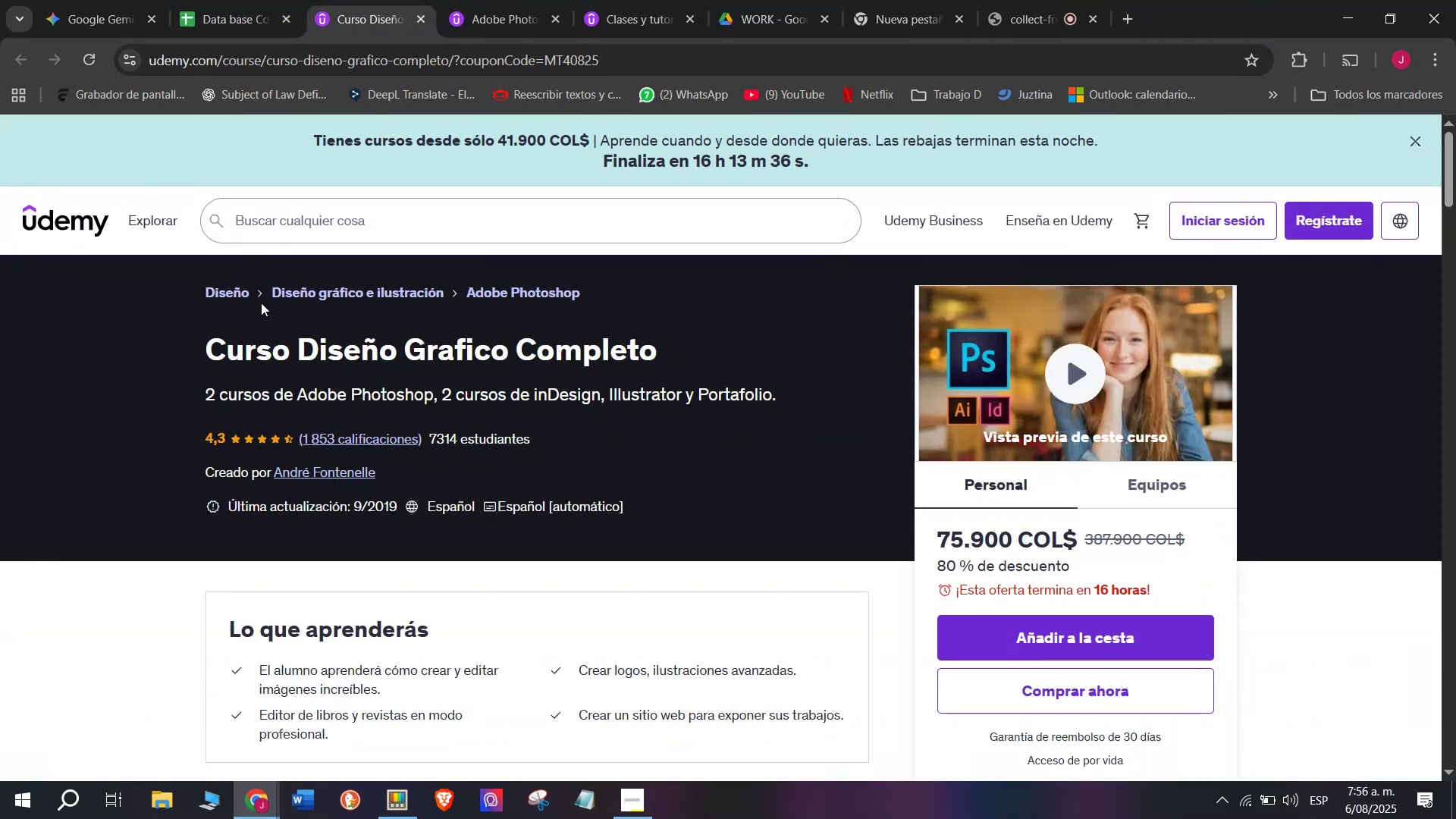 
left_click_drag(start_coordinate=[214, 344], to_coordinate=[708, 344])
 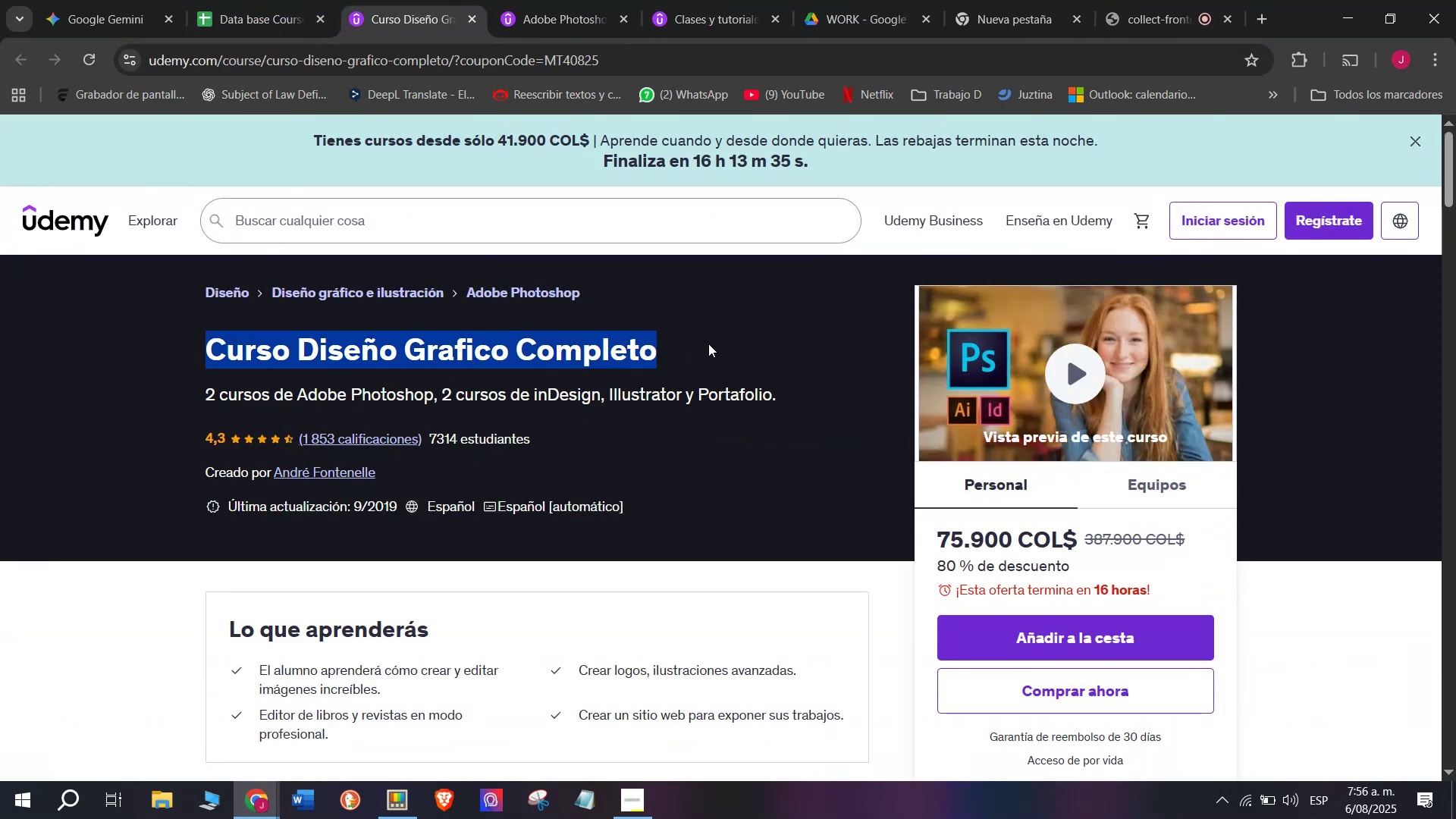 
key(Break)
 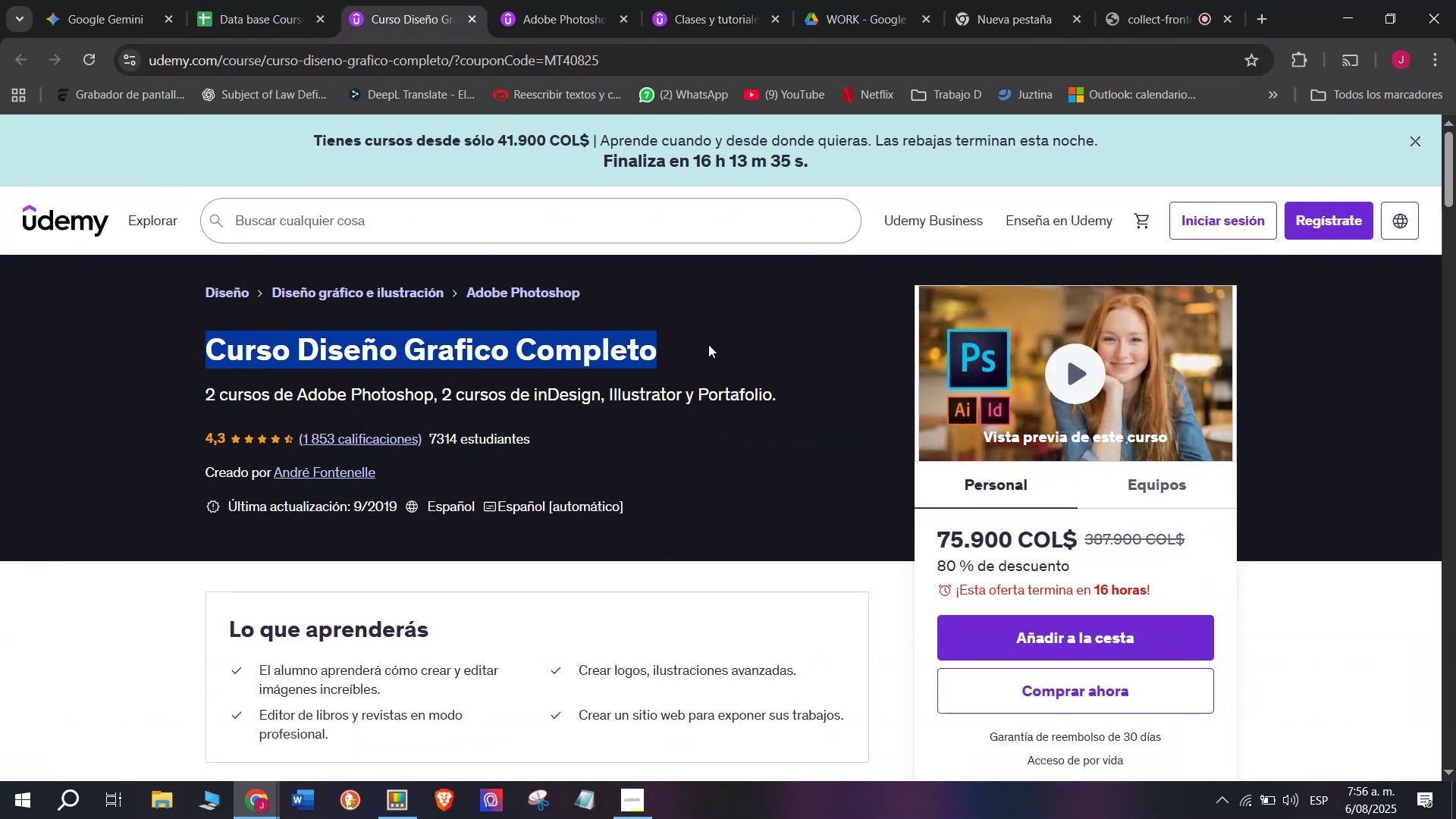 
key(Control+ControlLeft)
 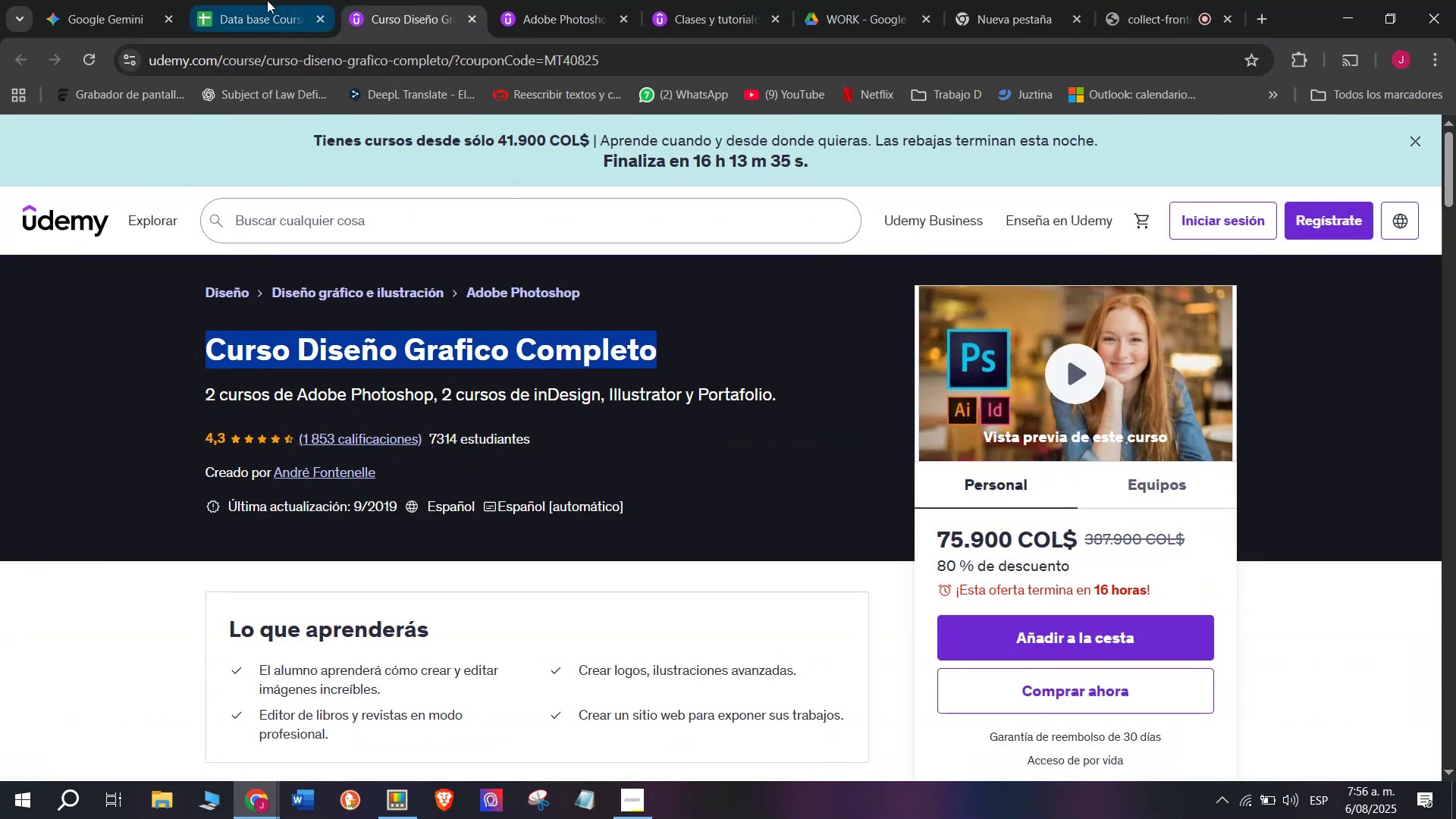 
key(Control+C)
 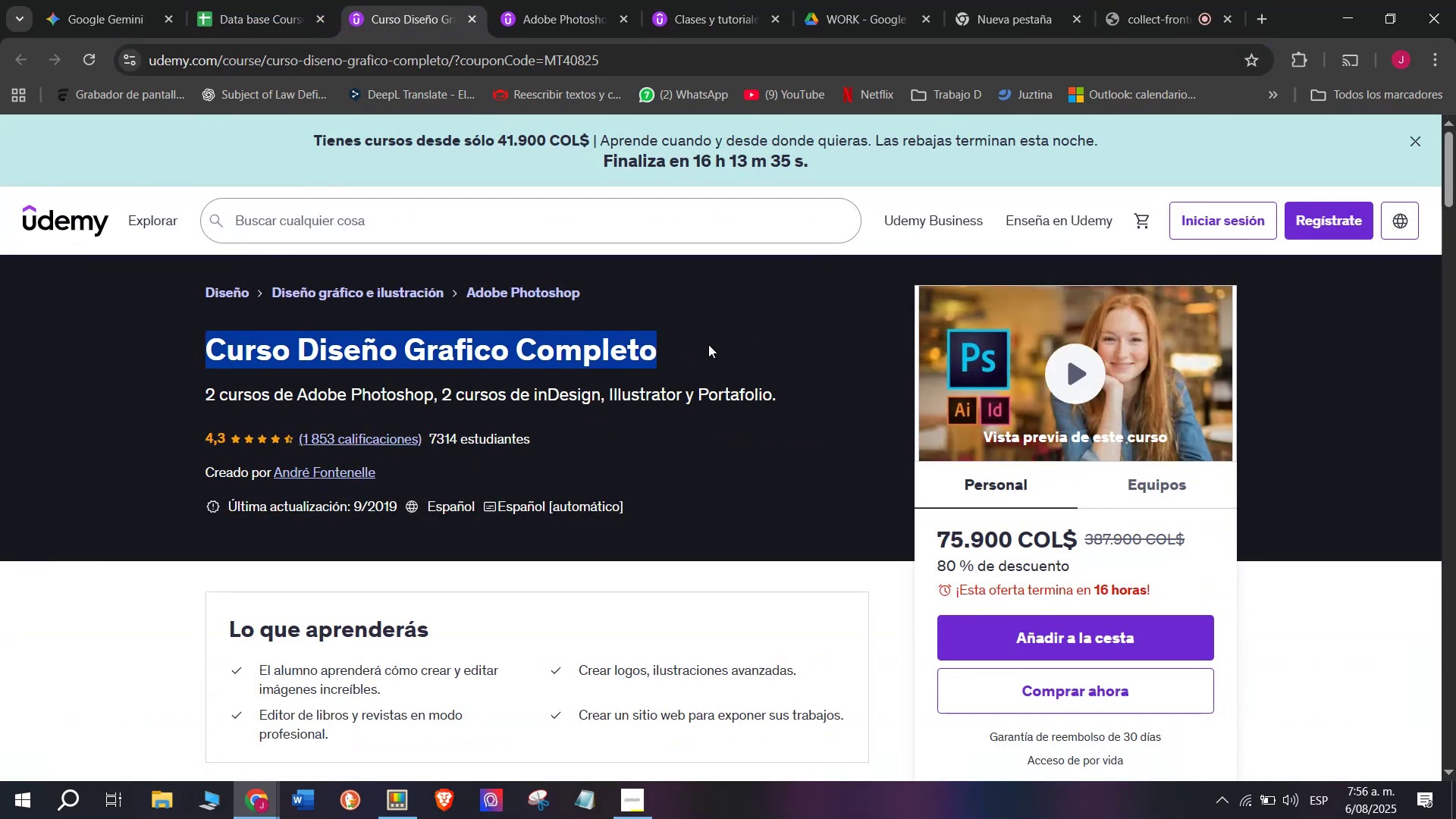 
key(Break)
 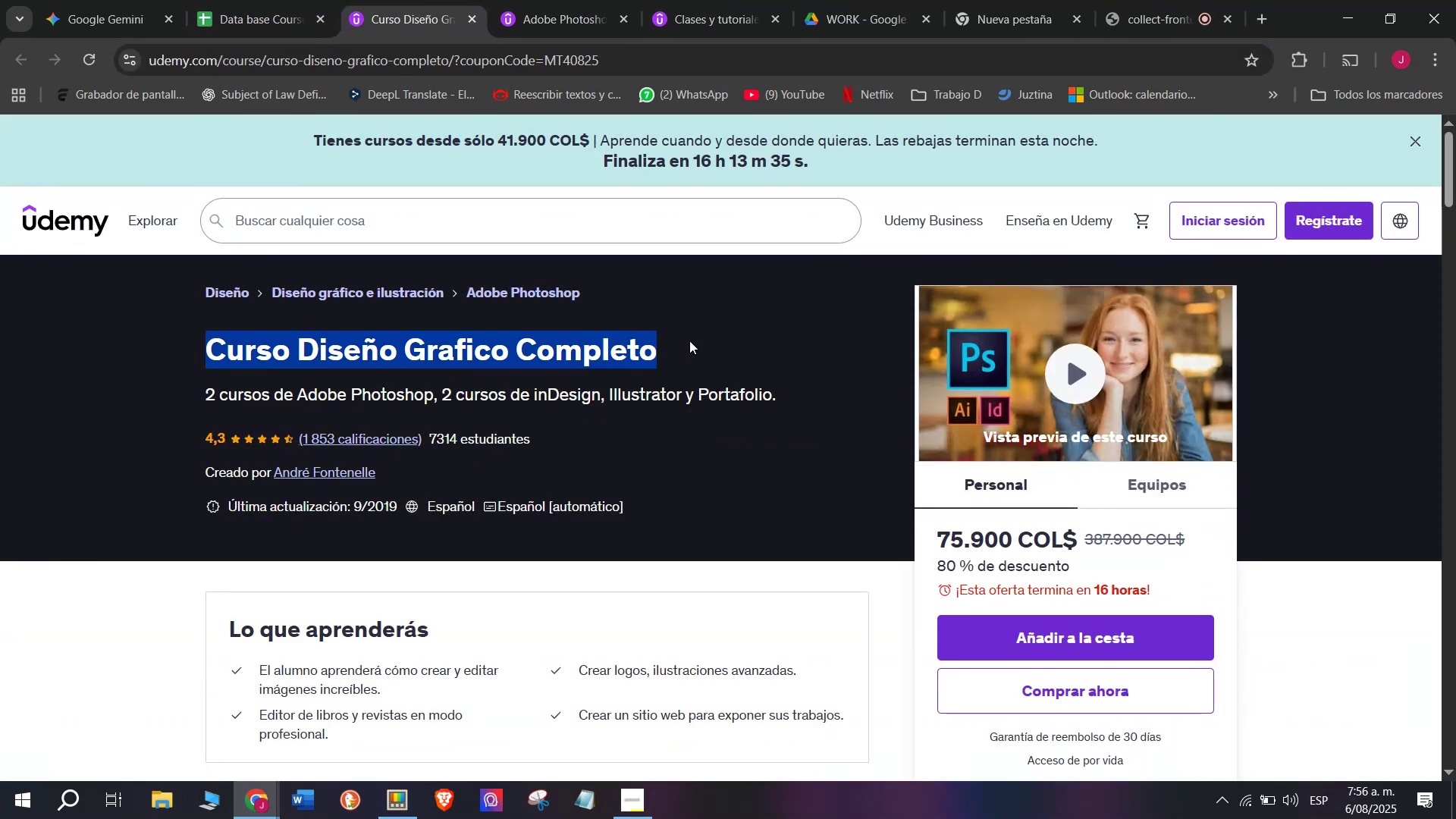 
key(Control+ControlLeft)
 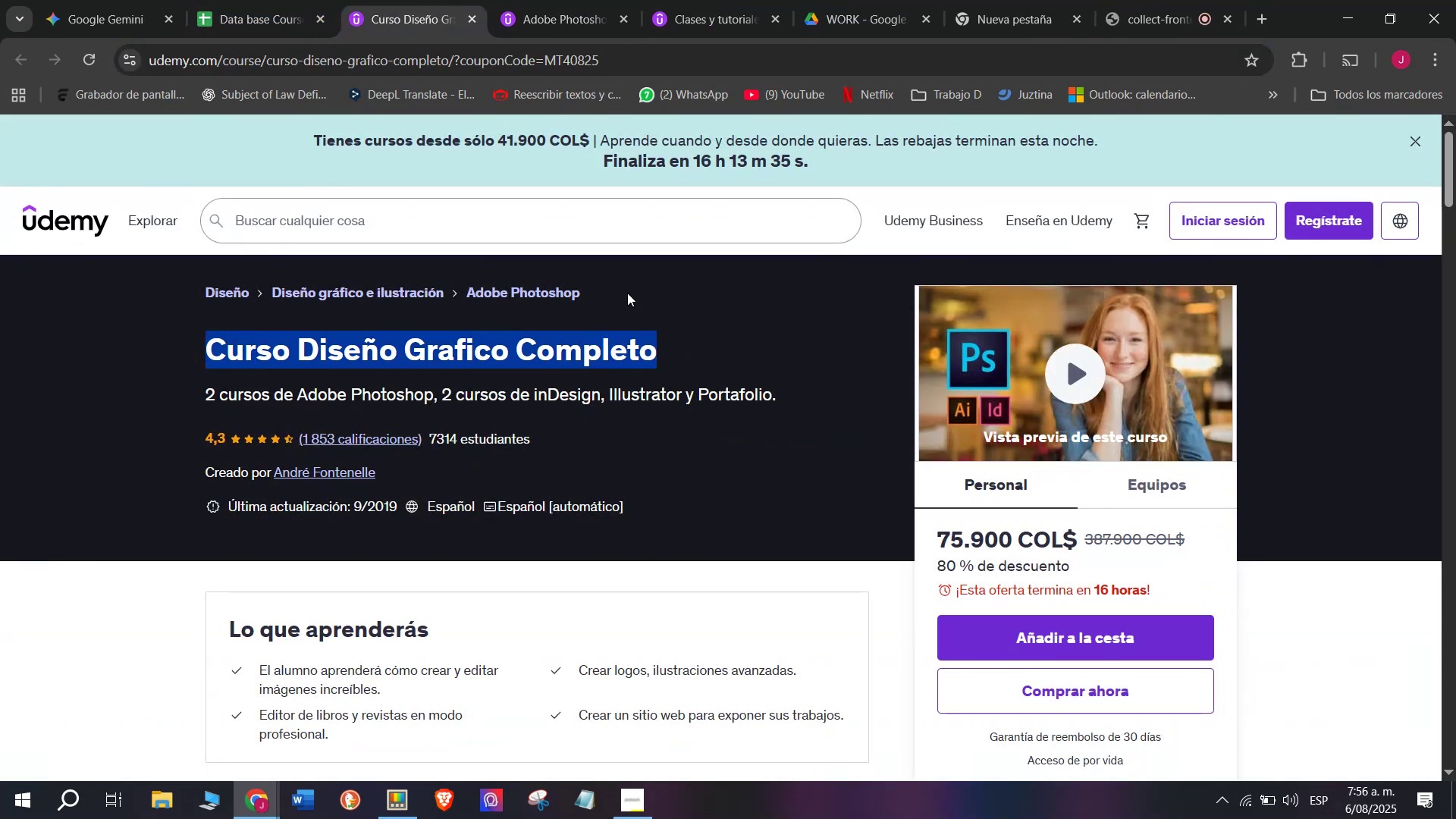 
key(Control+C)
 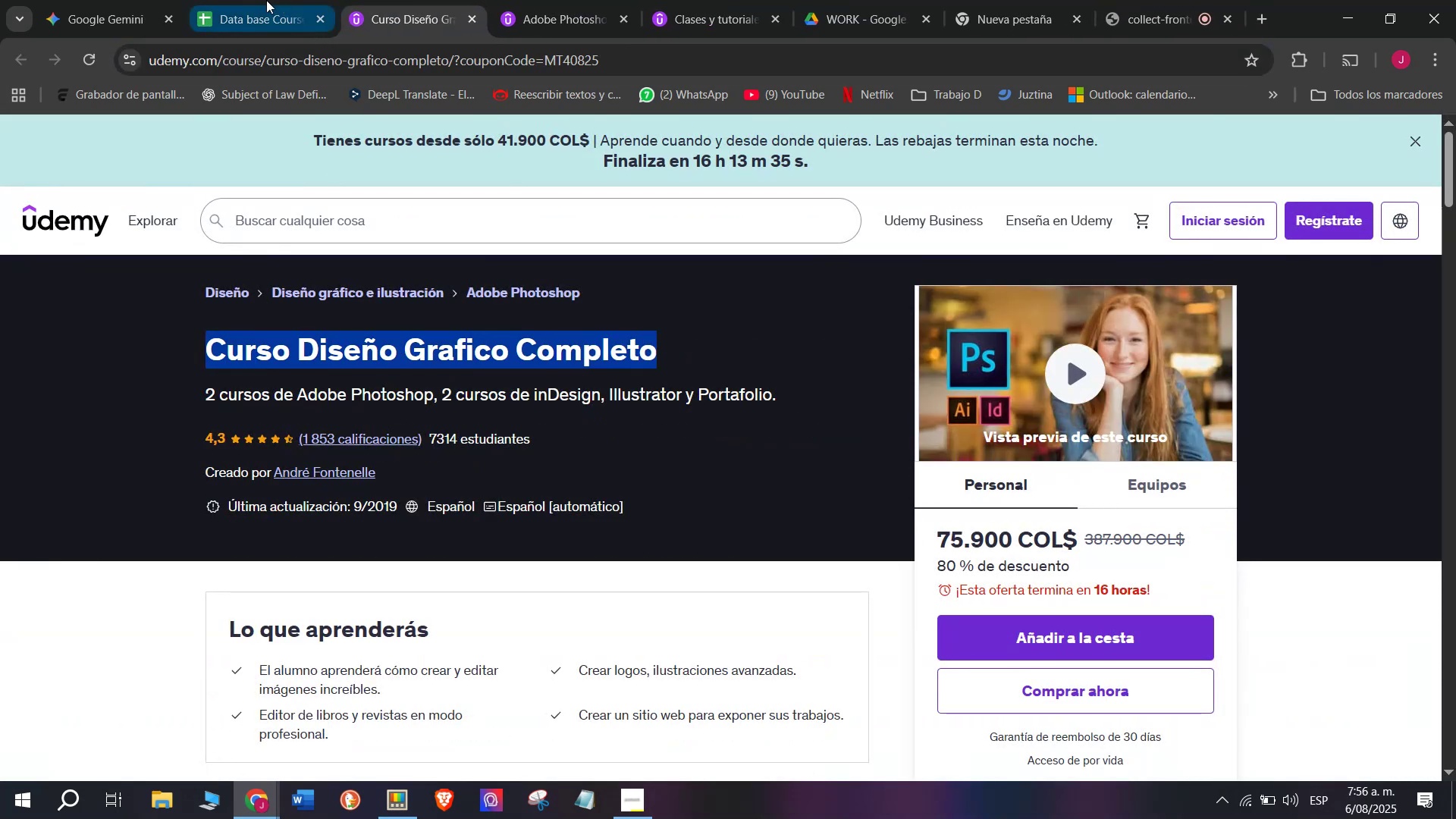 
left_click([265, 0])
 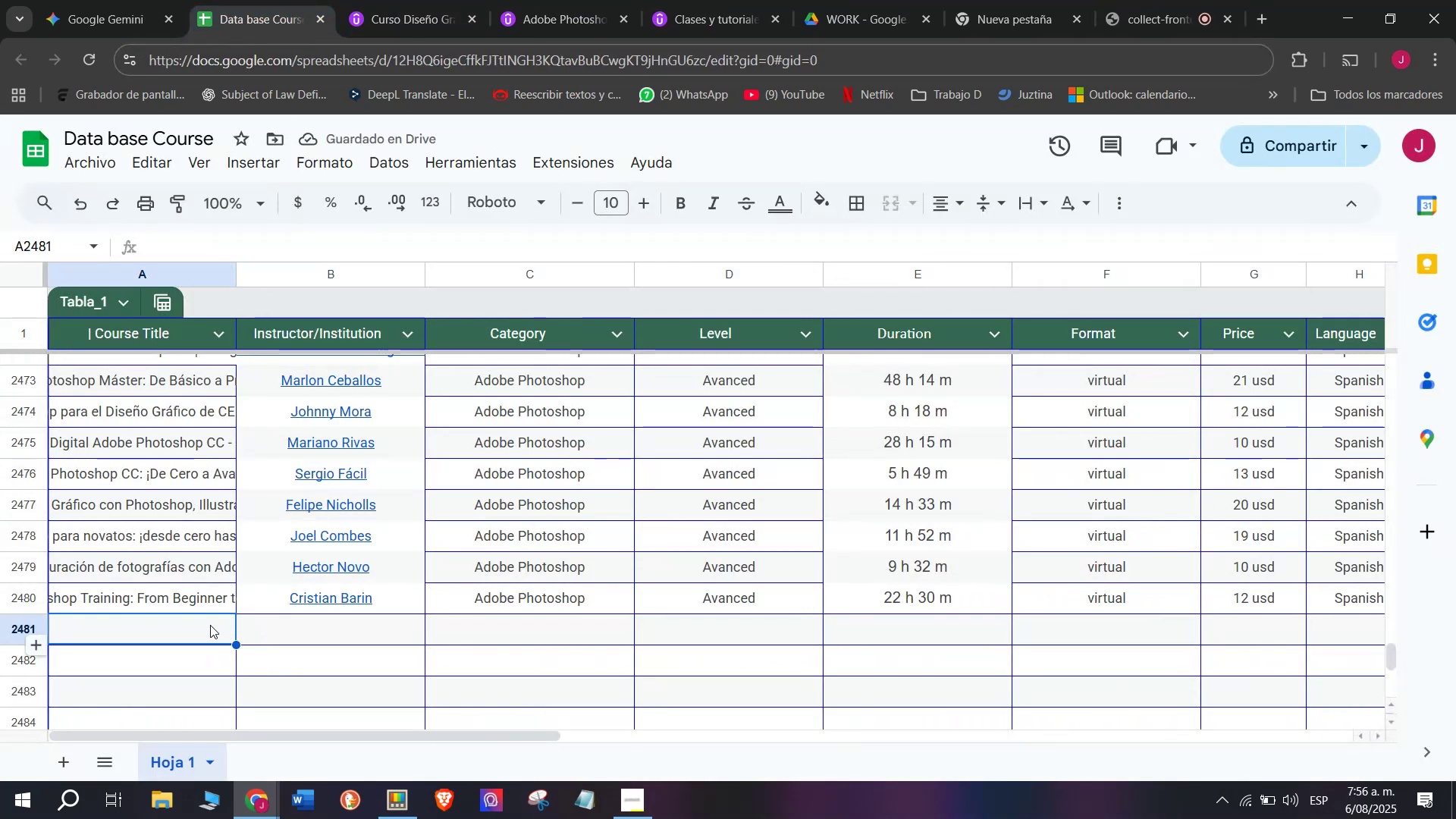 
double_click([209, 623])
 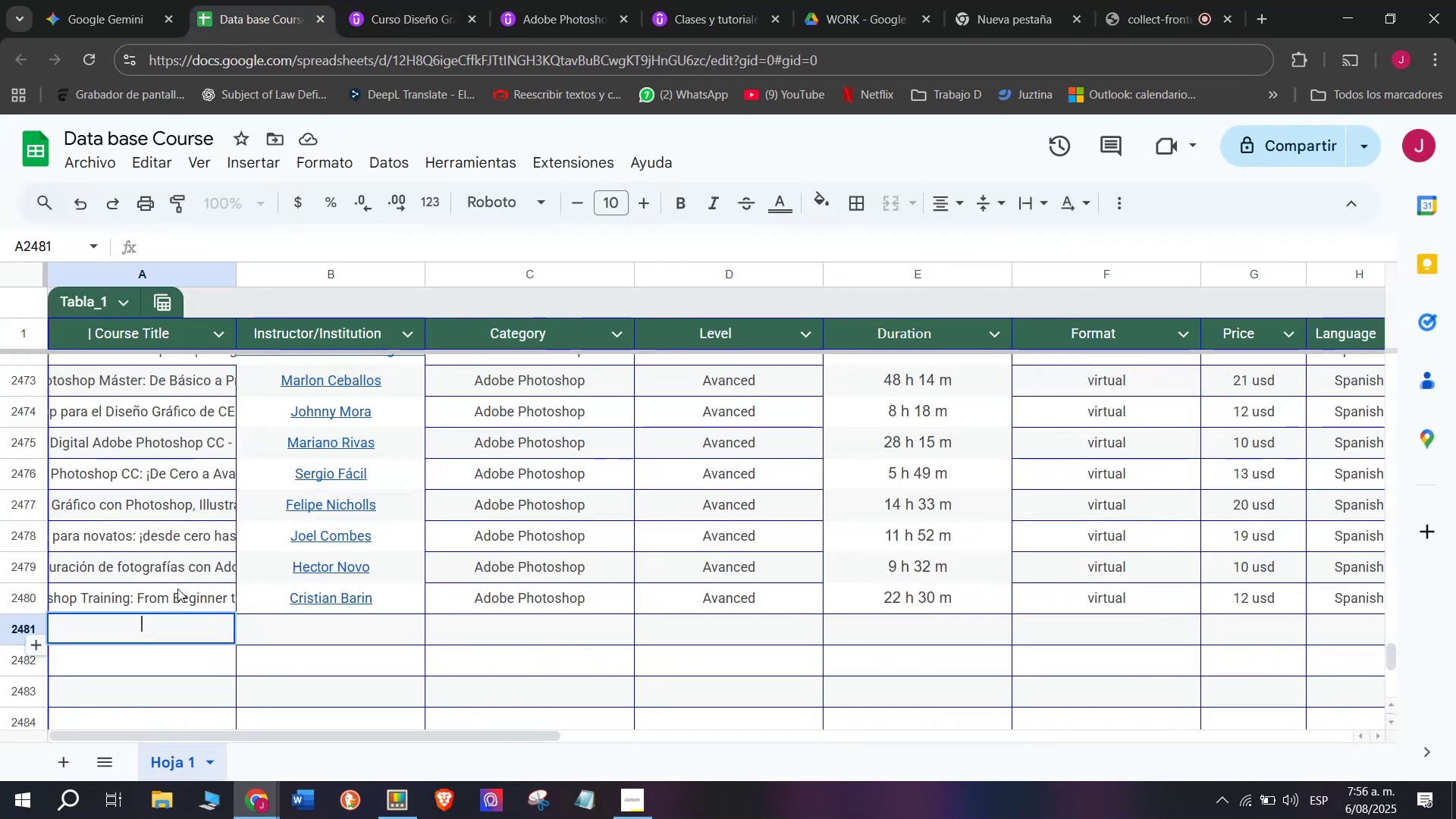 
key(Z)
 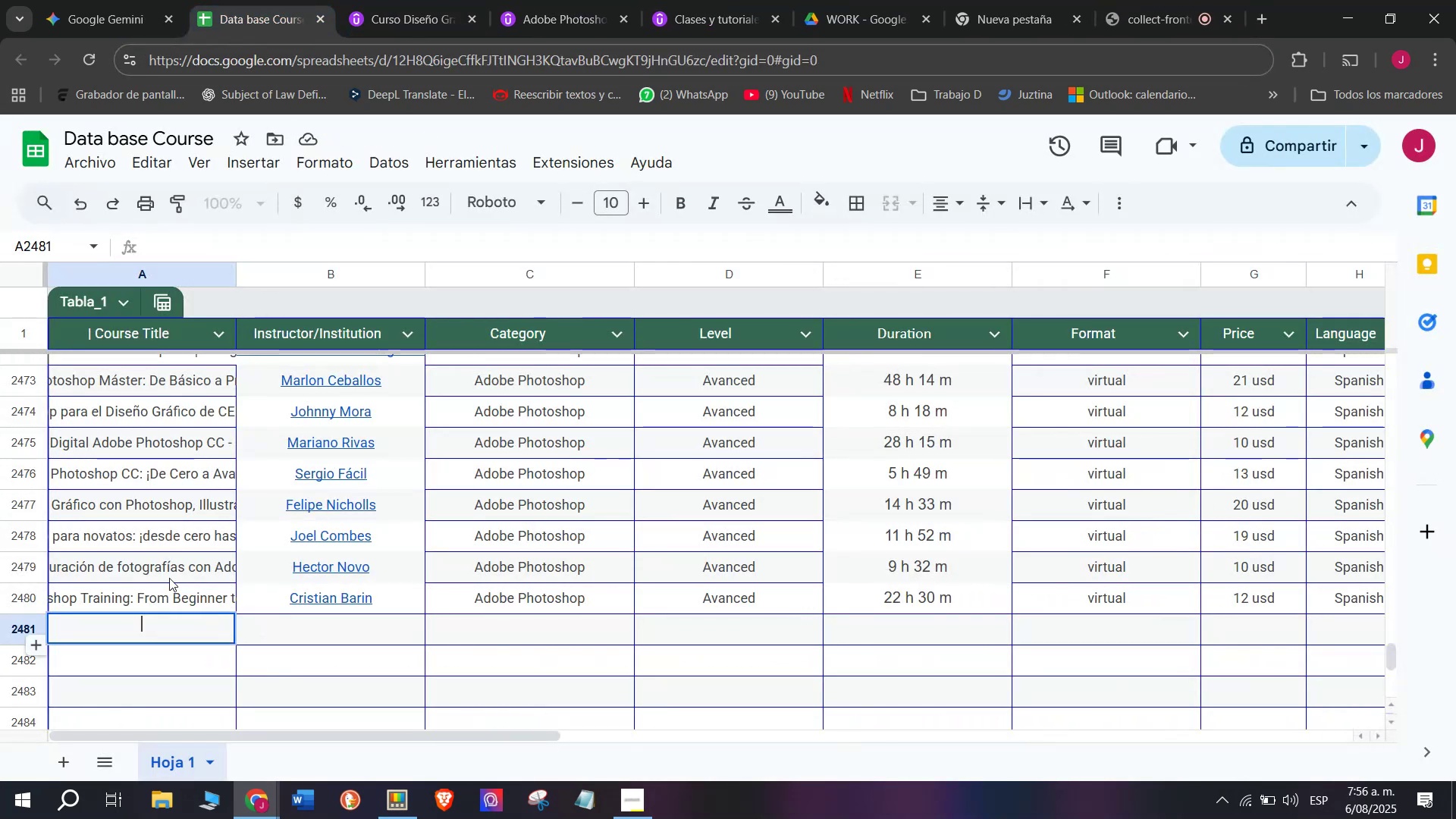 
key(Control+ControlLeft)
 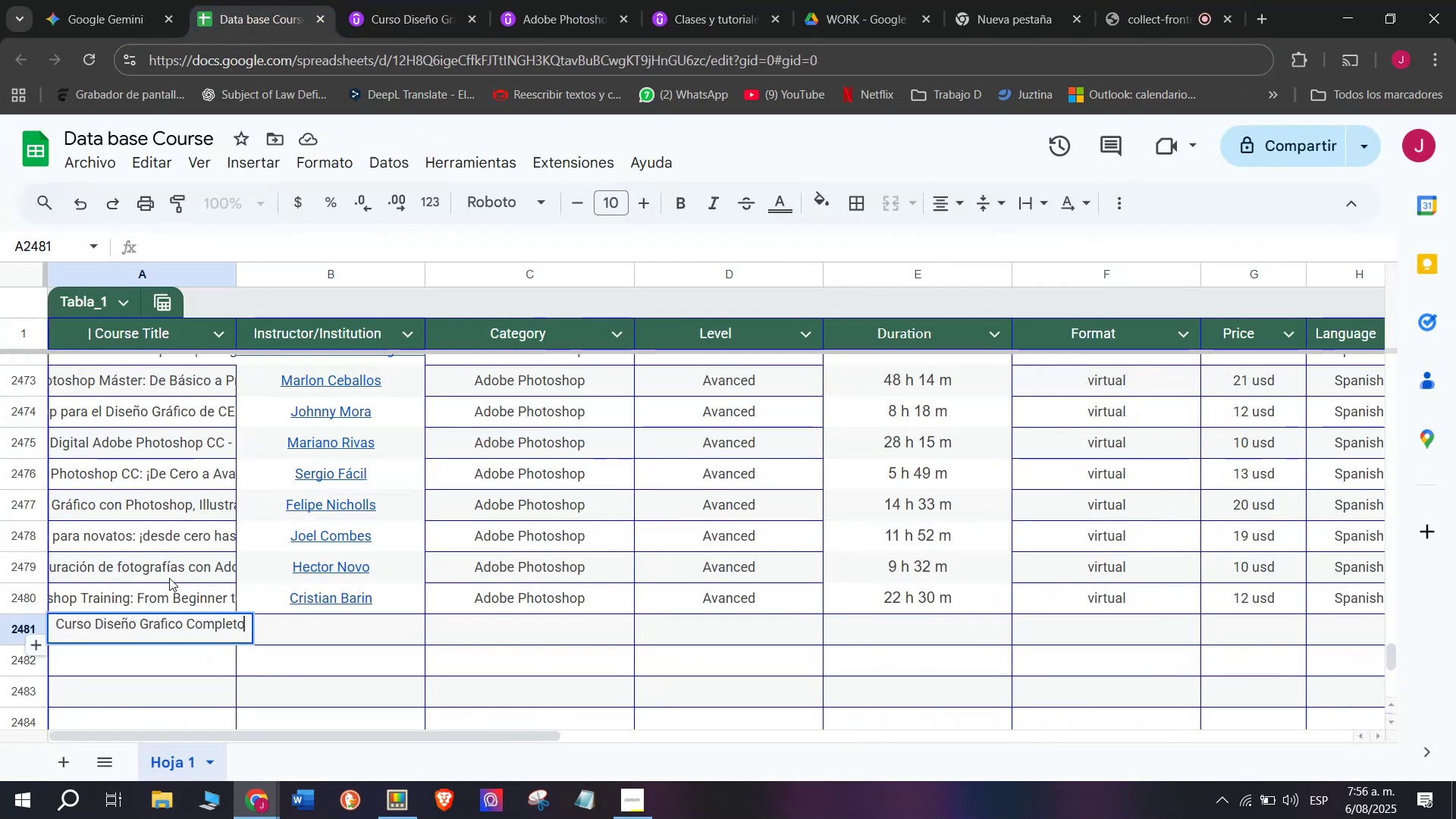 
key(Control+V)
 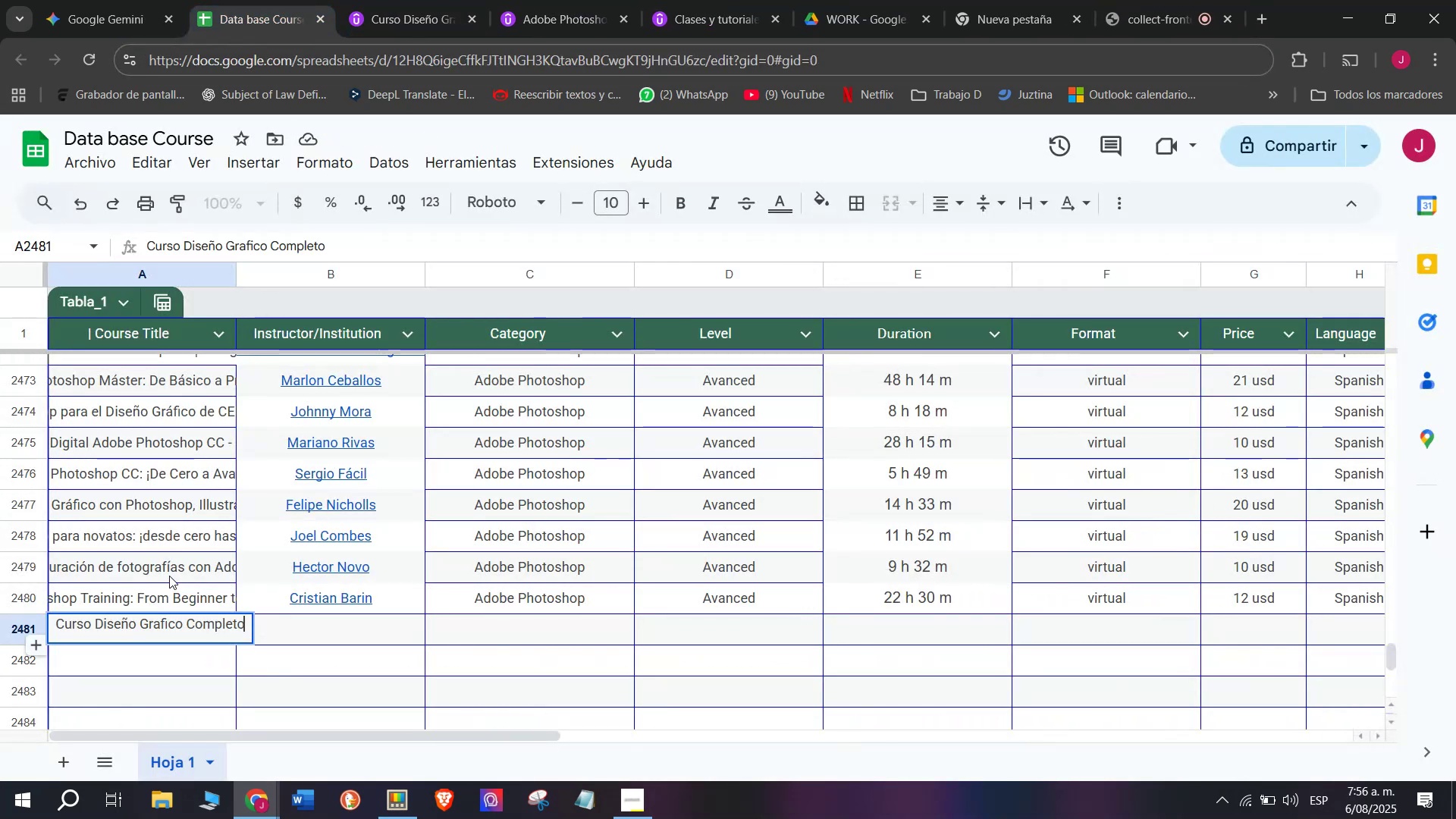 
triple_click([169, 576])
 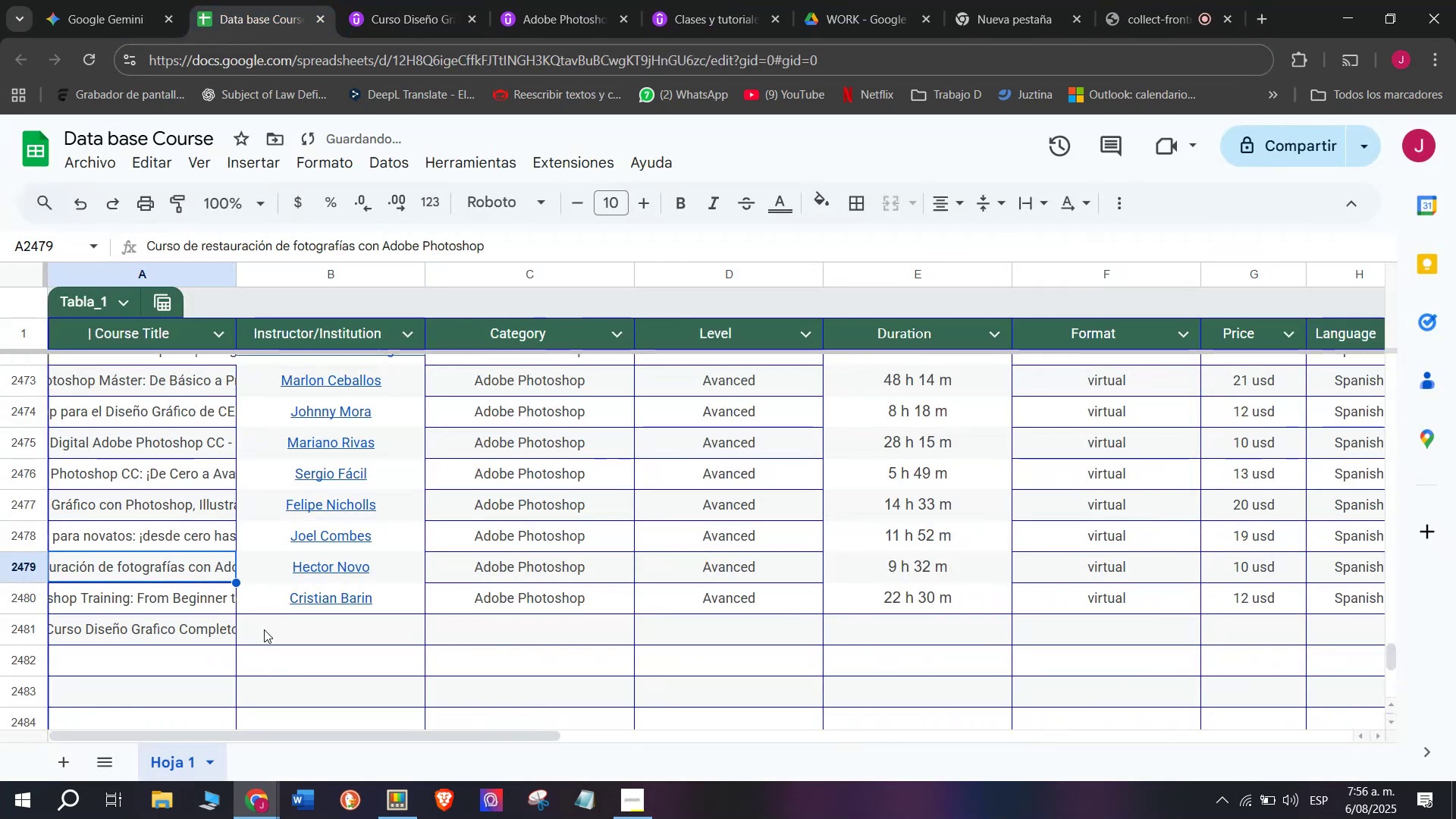 
triple_click([264, 629])
 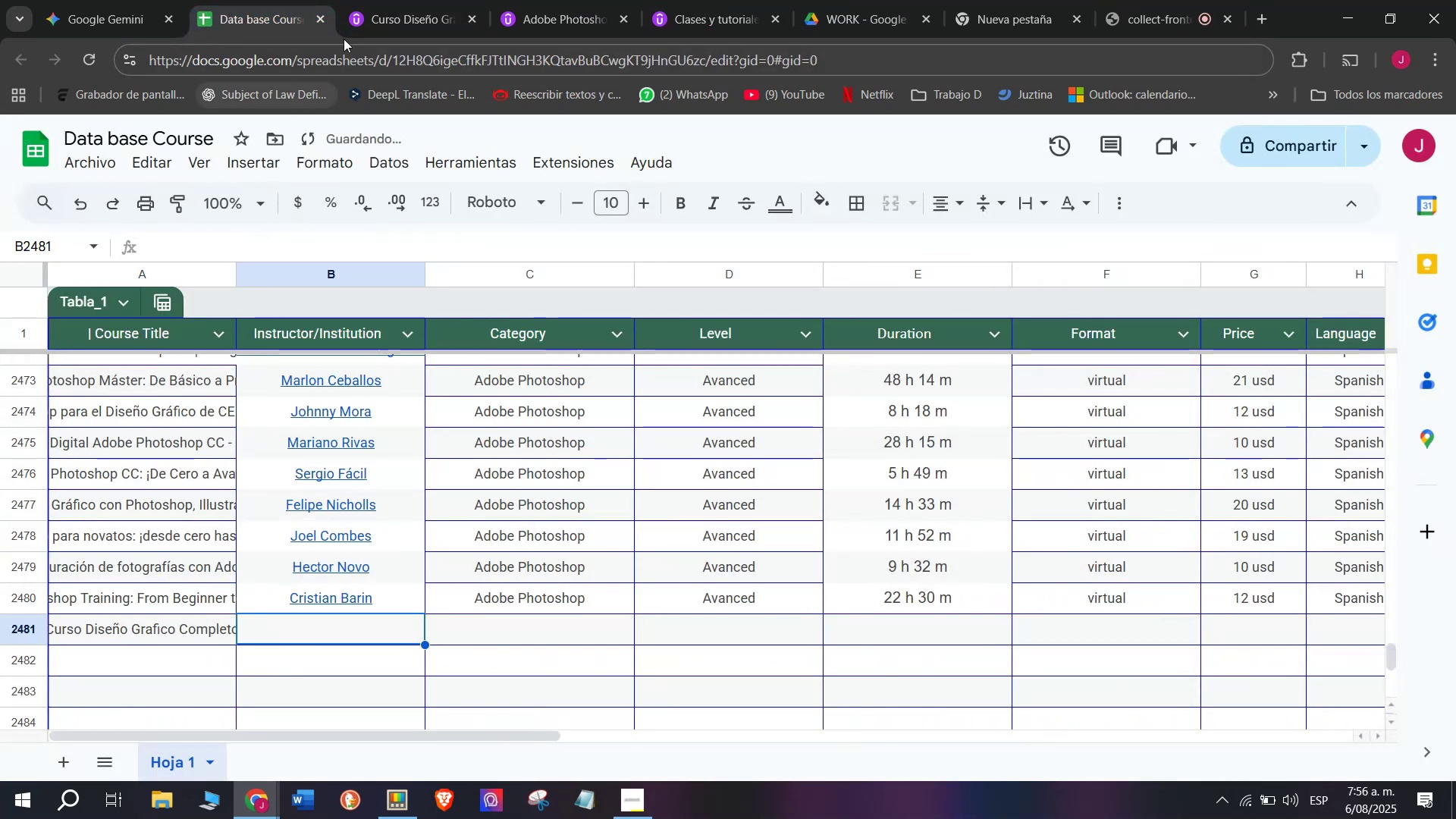 
left_click([404, 0])
 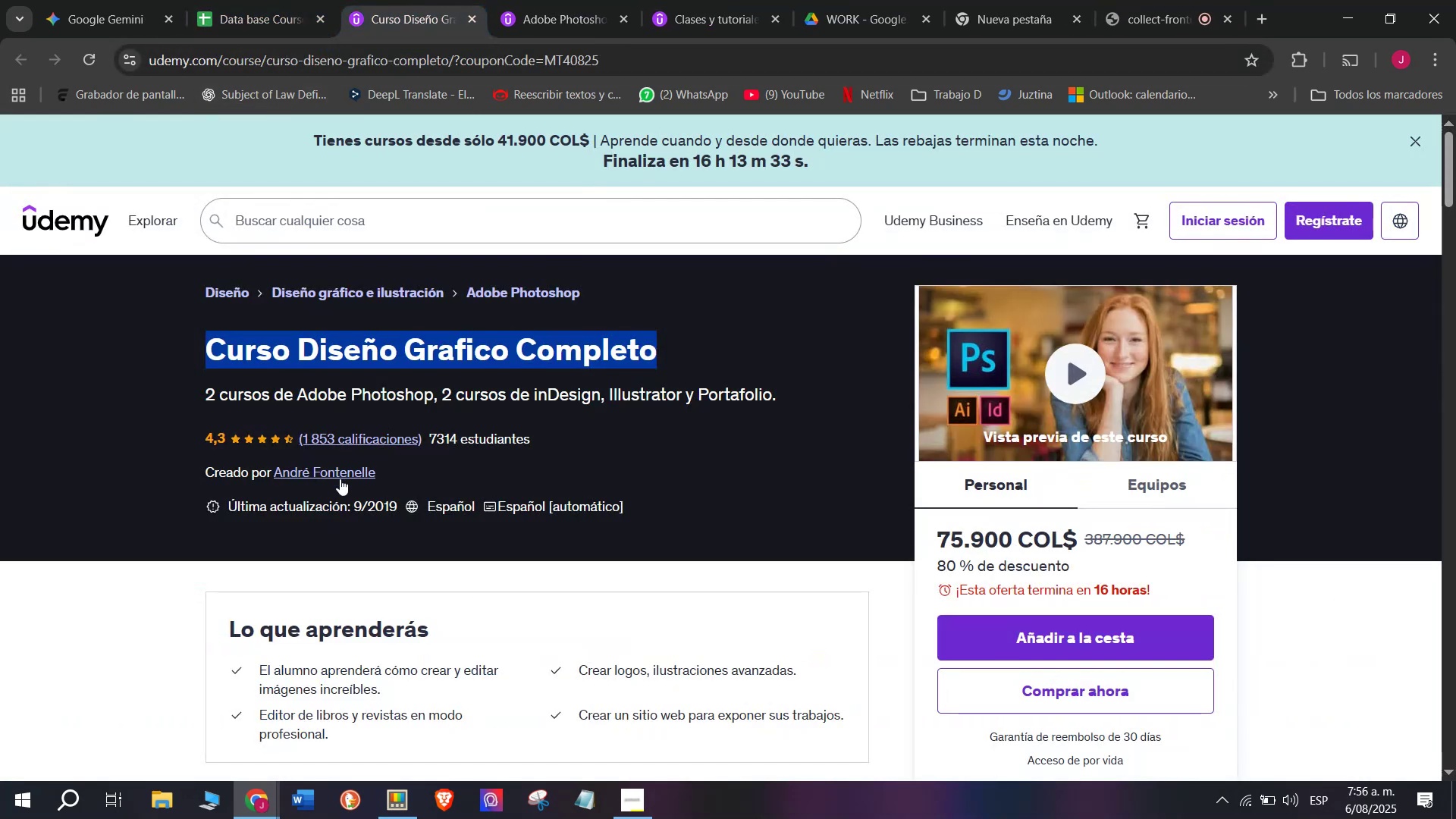 
left_click([340, 479])
 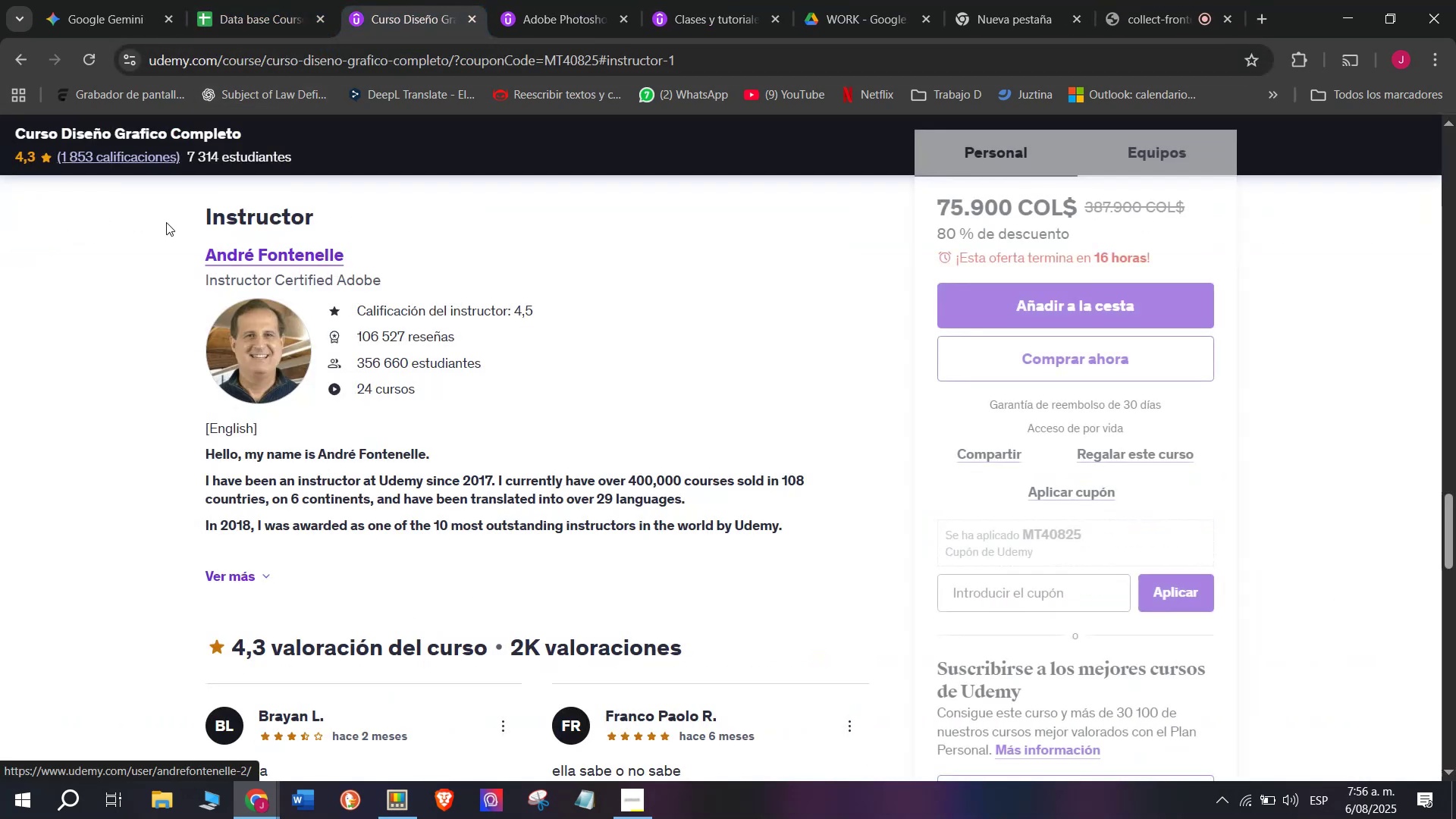 
left_click_drag(start_coordinate=[180, 243], to_coordinate=[361, 249])
 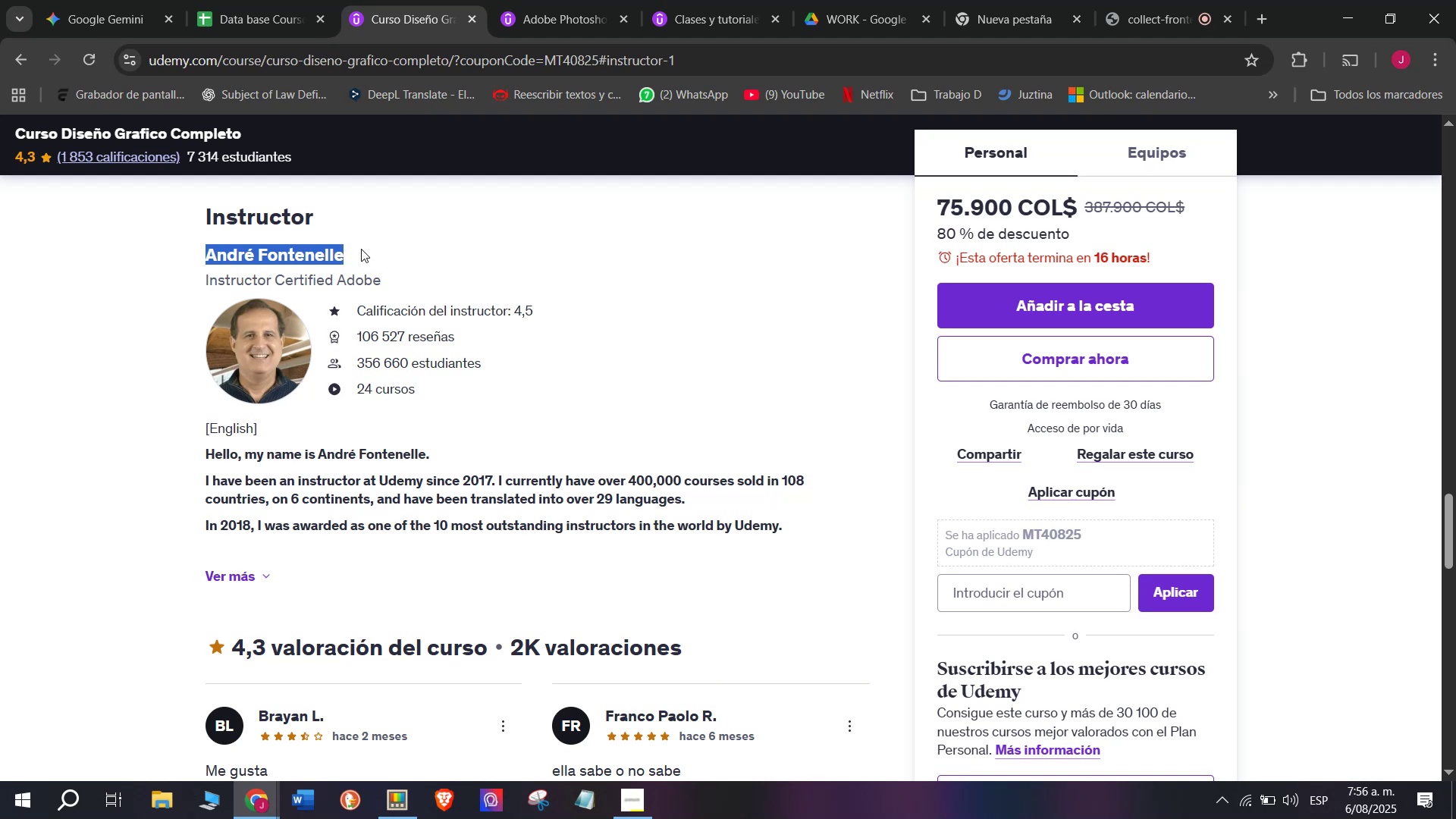 
key(Break)
 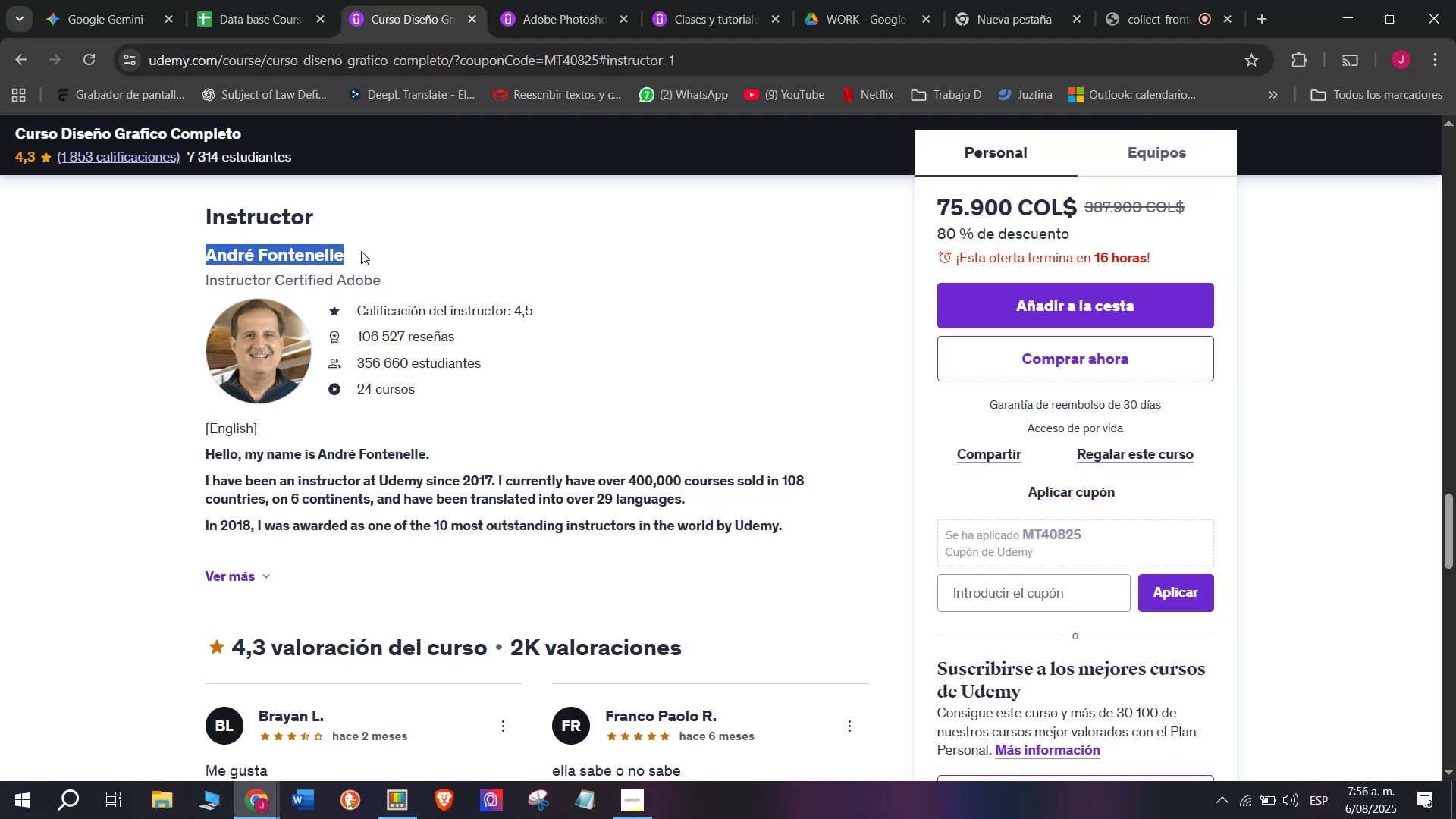 
key(Control+C)
 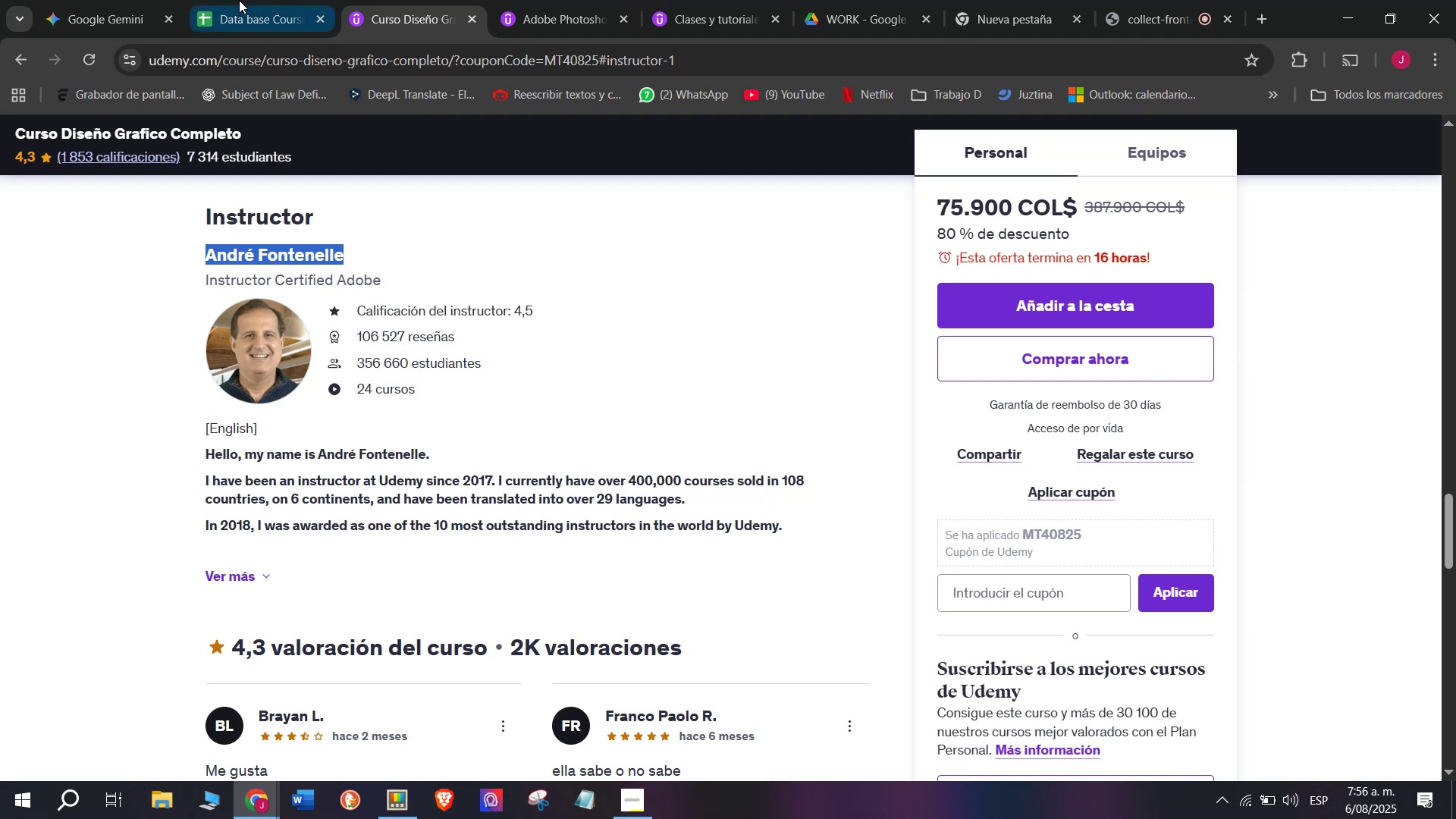 
key(Control+ControlLeft)
 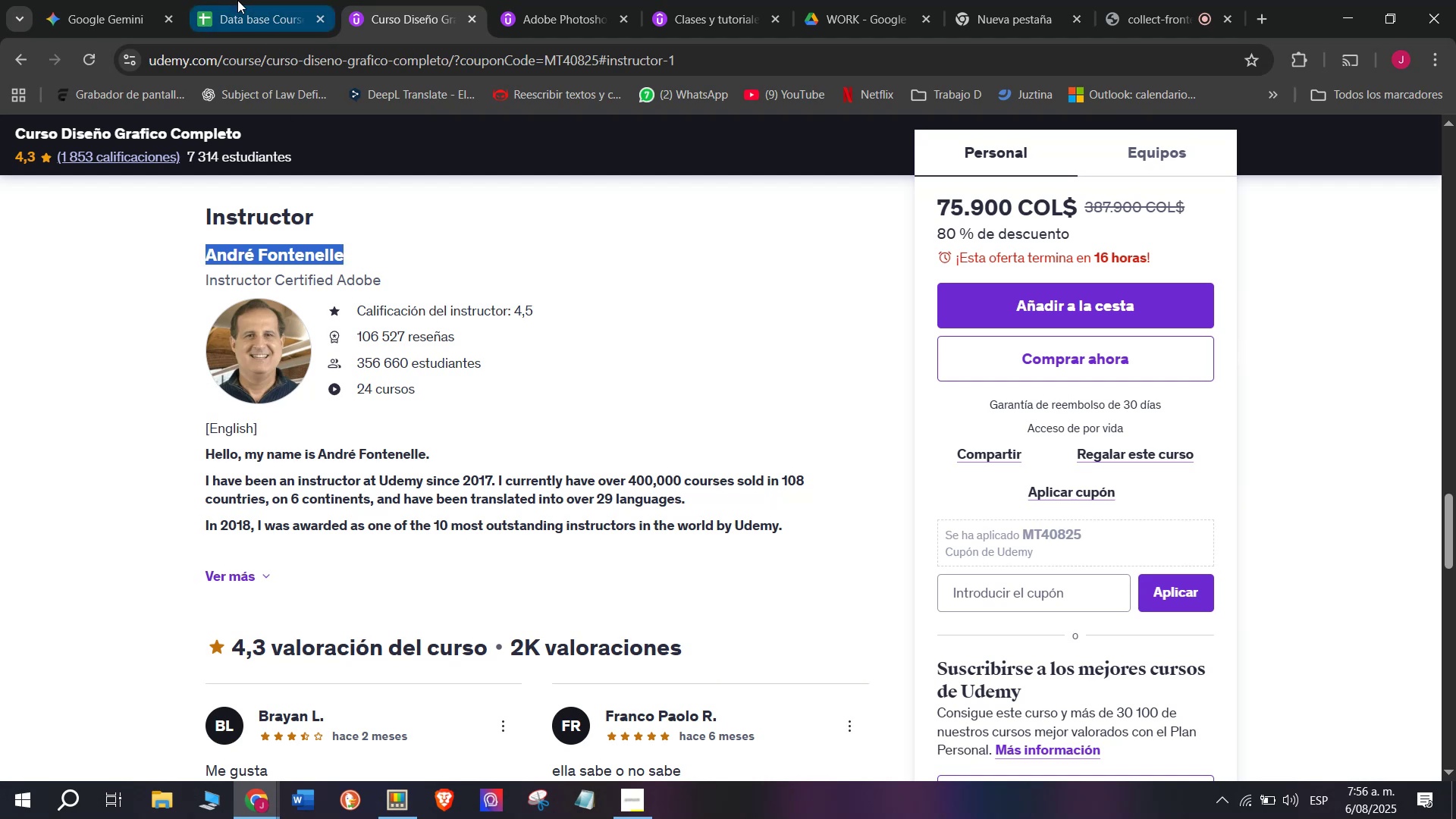 
left_click([237, 0])
 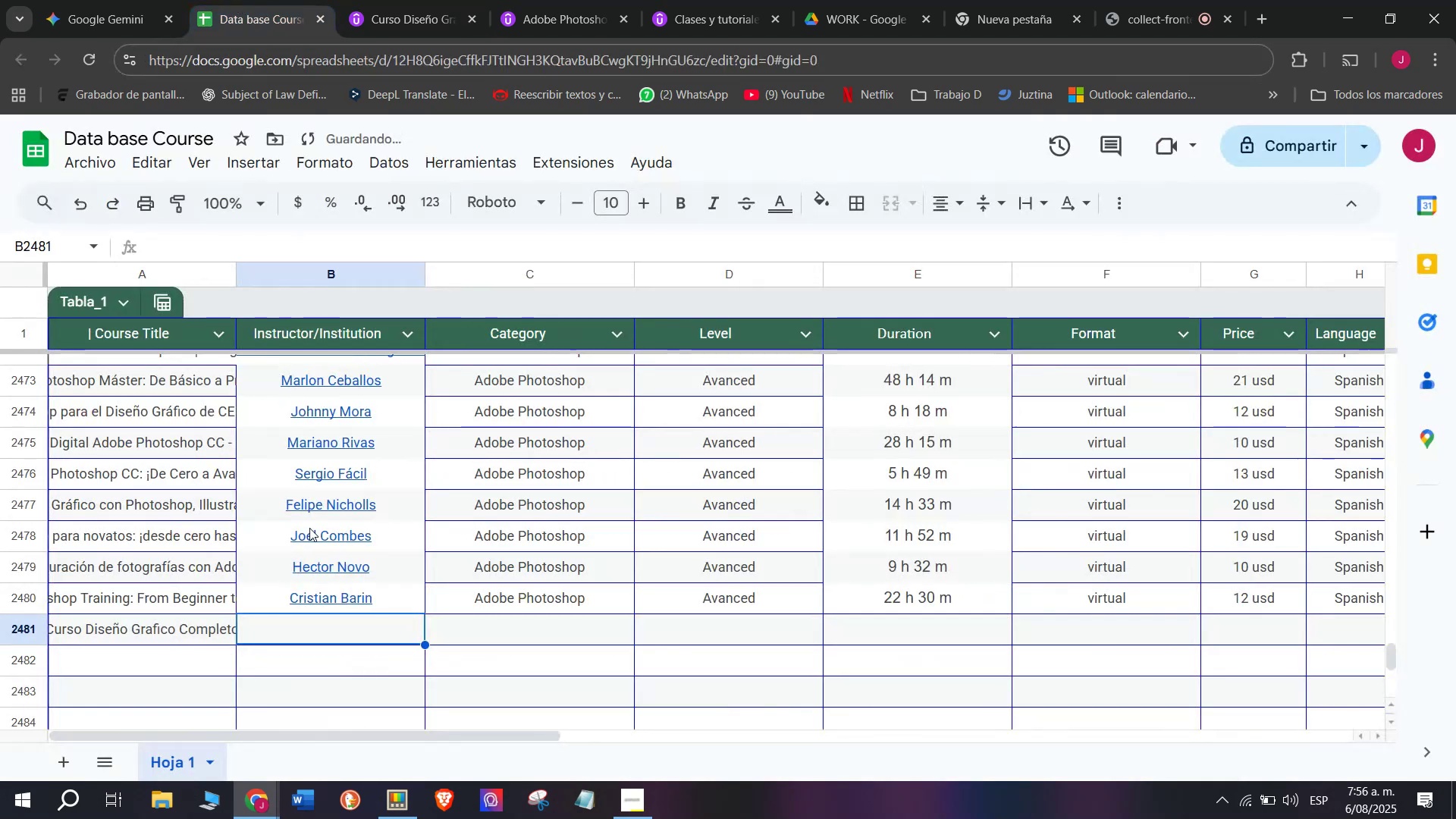 
key(Control+ControlLeft)
 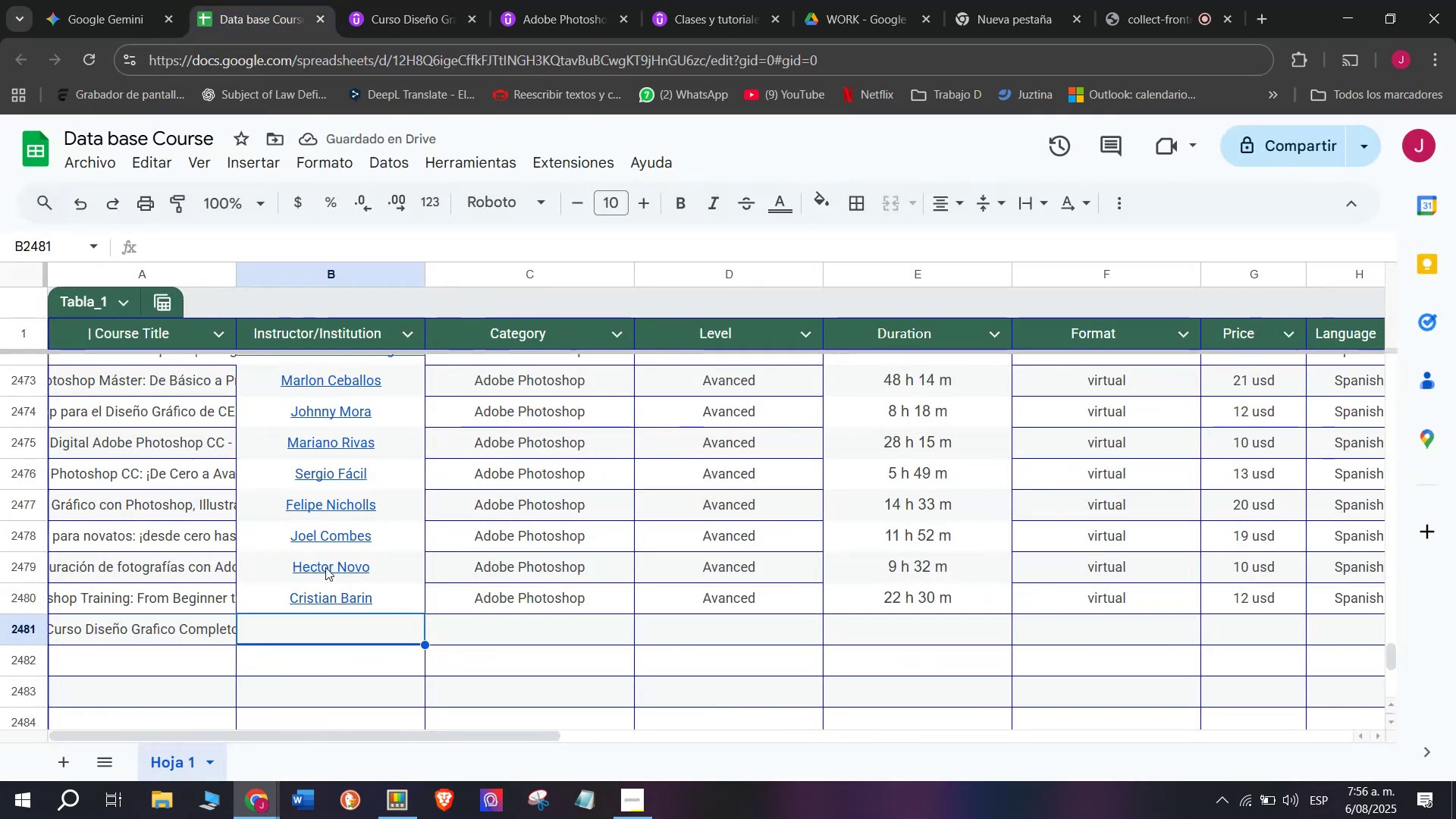 
key(Z)
 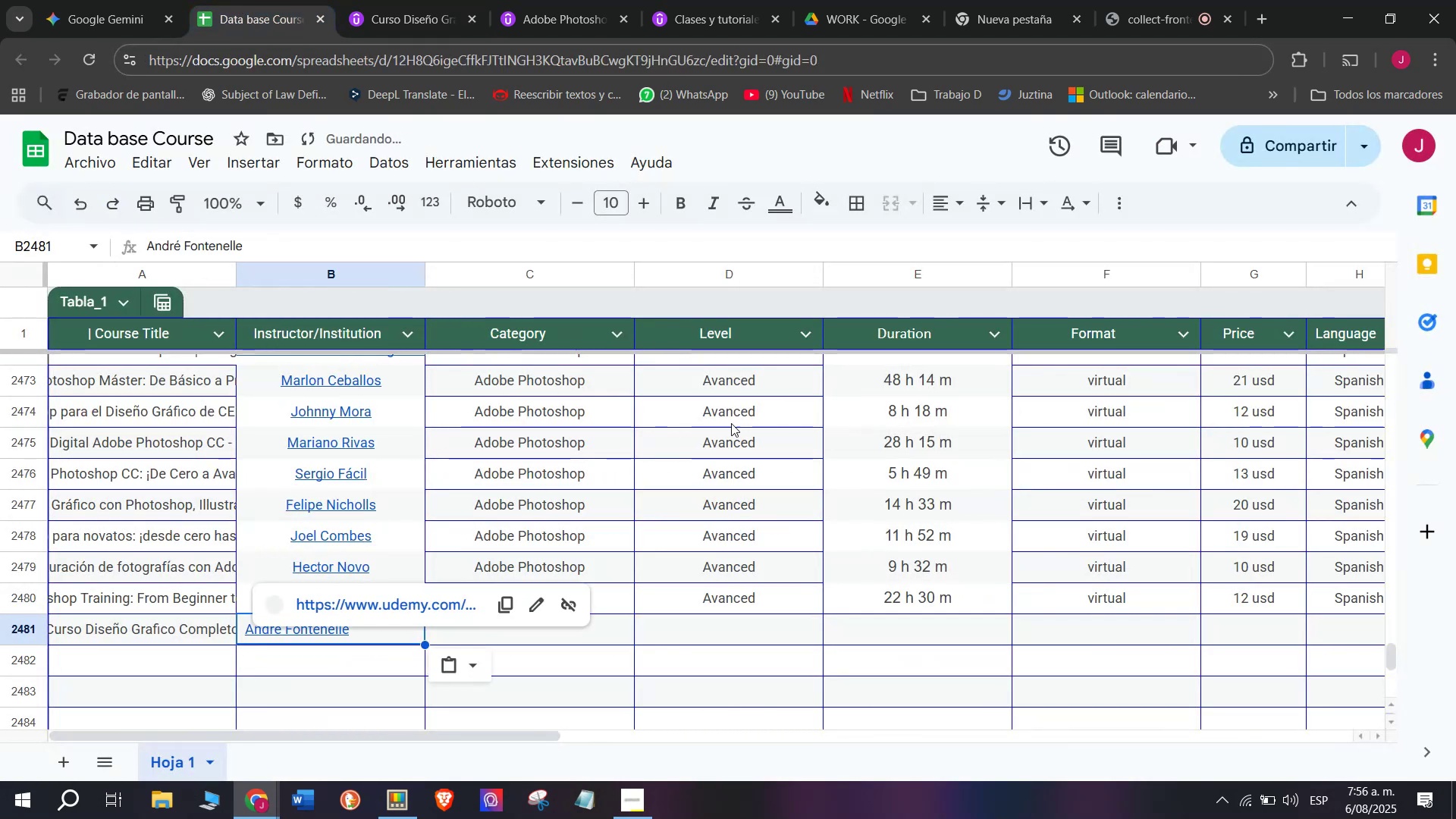 
key(Control+V)
 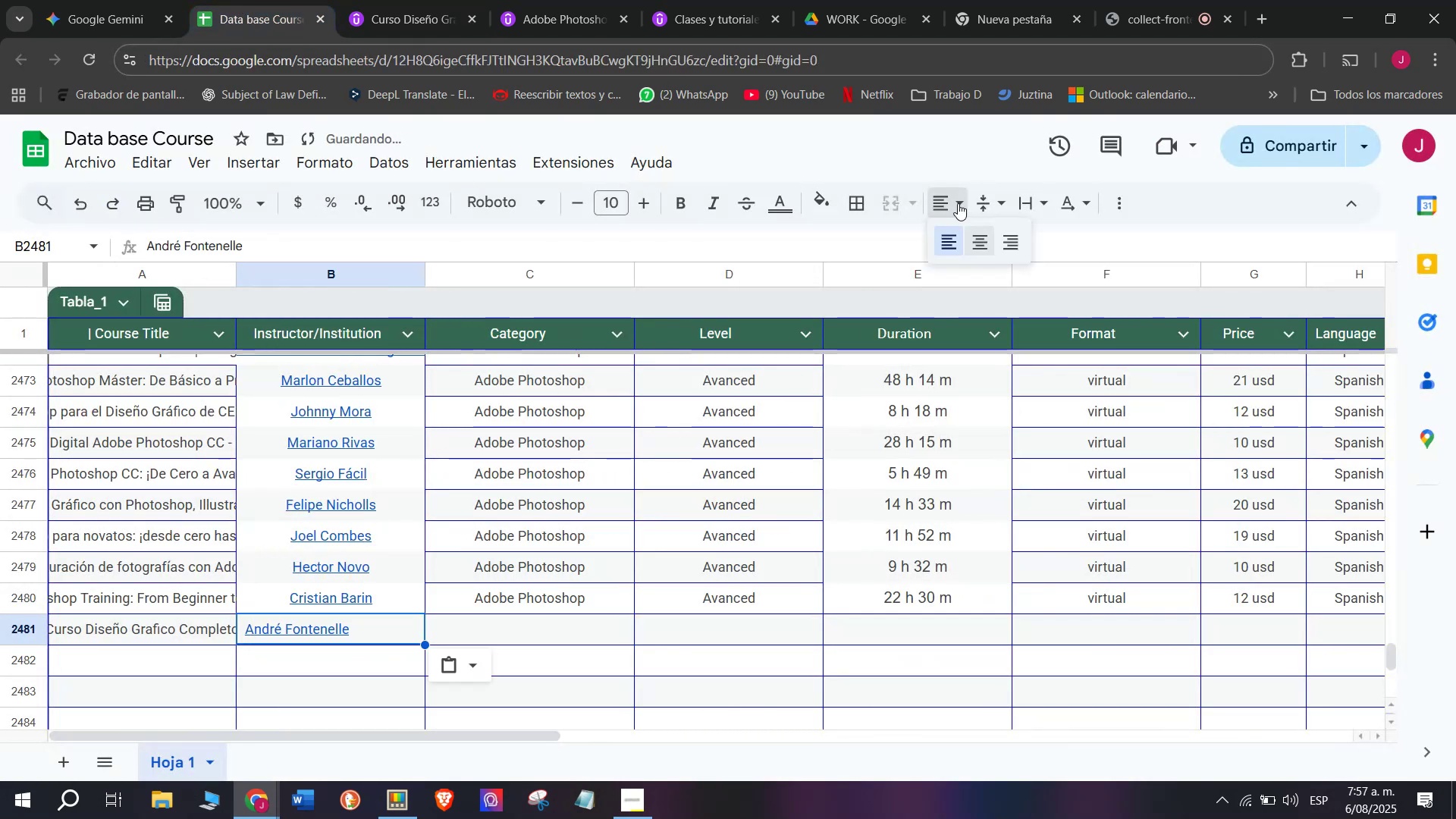 
double_click([993, 243])
 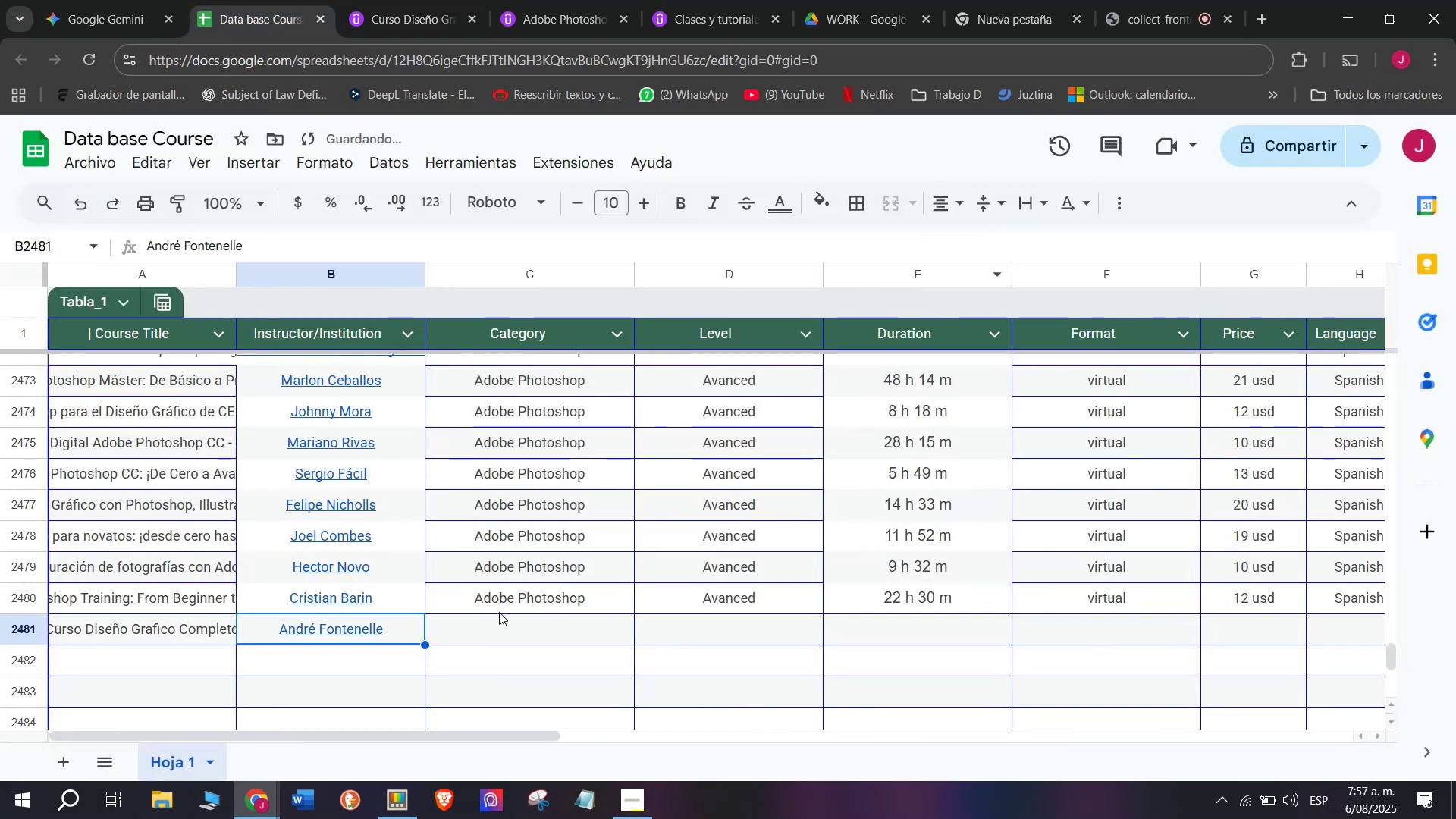 
key(Control+ControlLeft)
 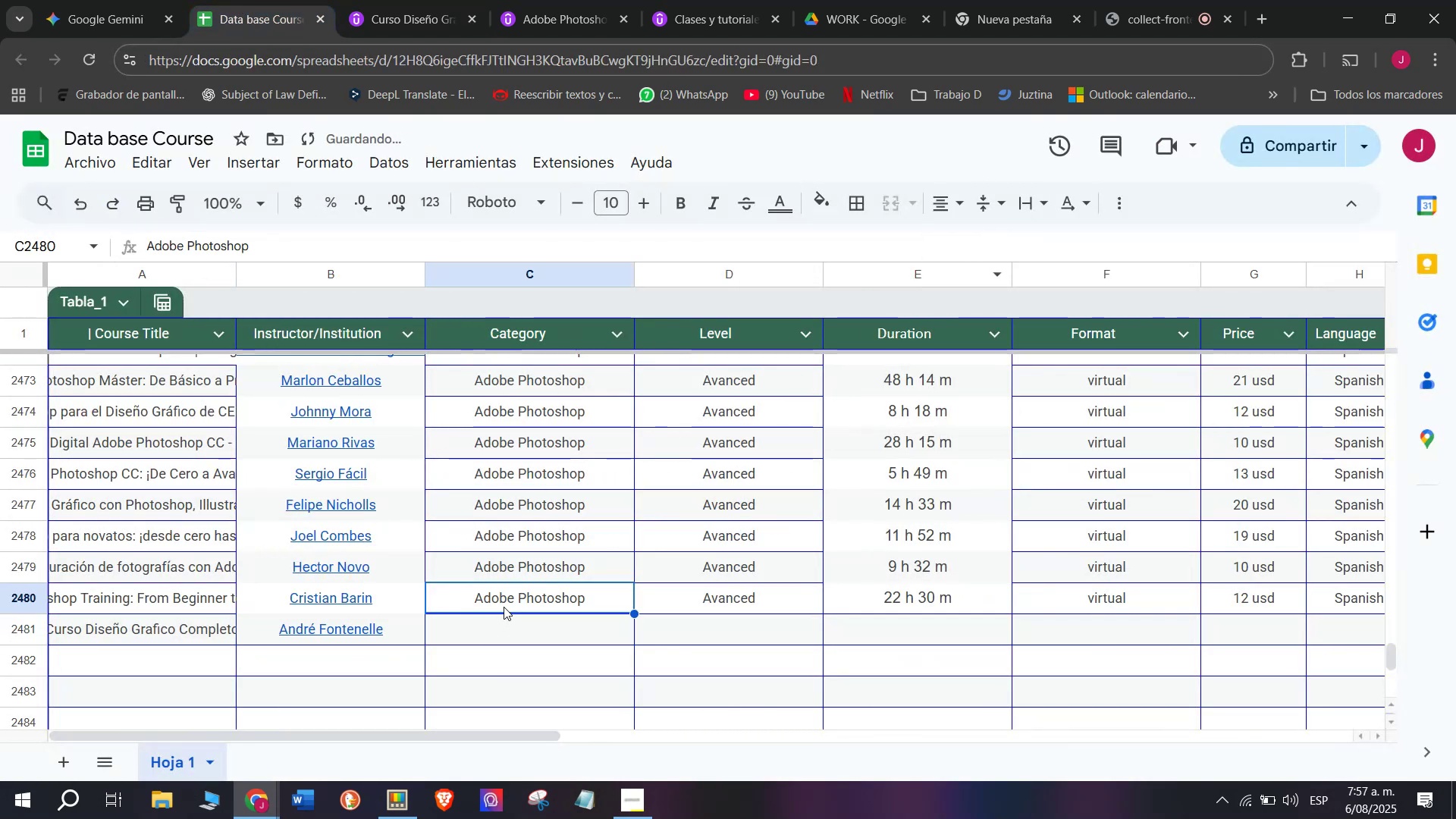 
key(Break)
 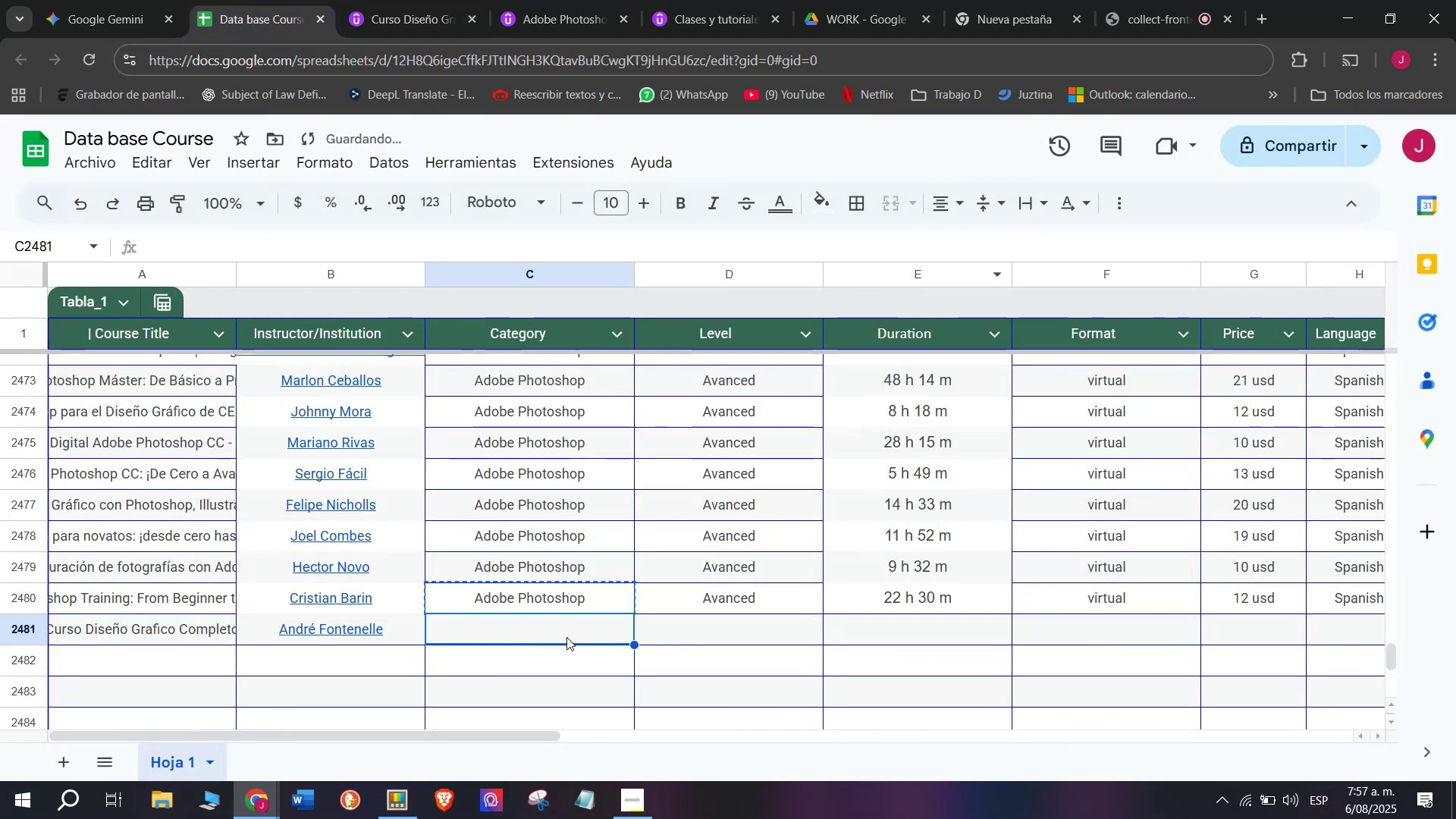 
key(Control+C)
 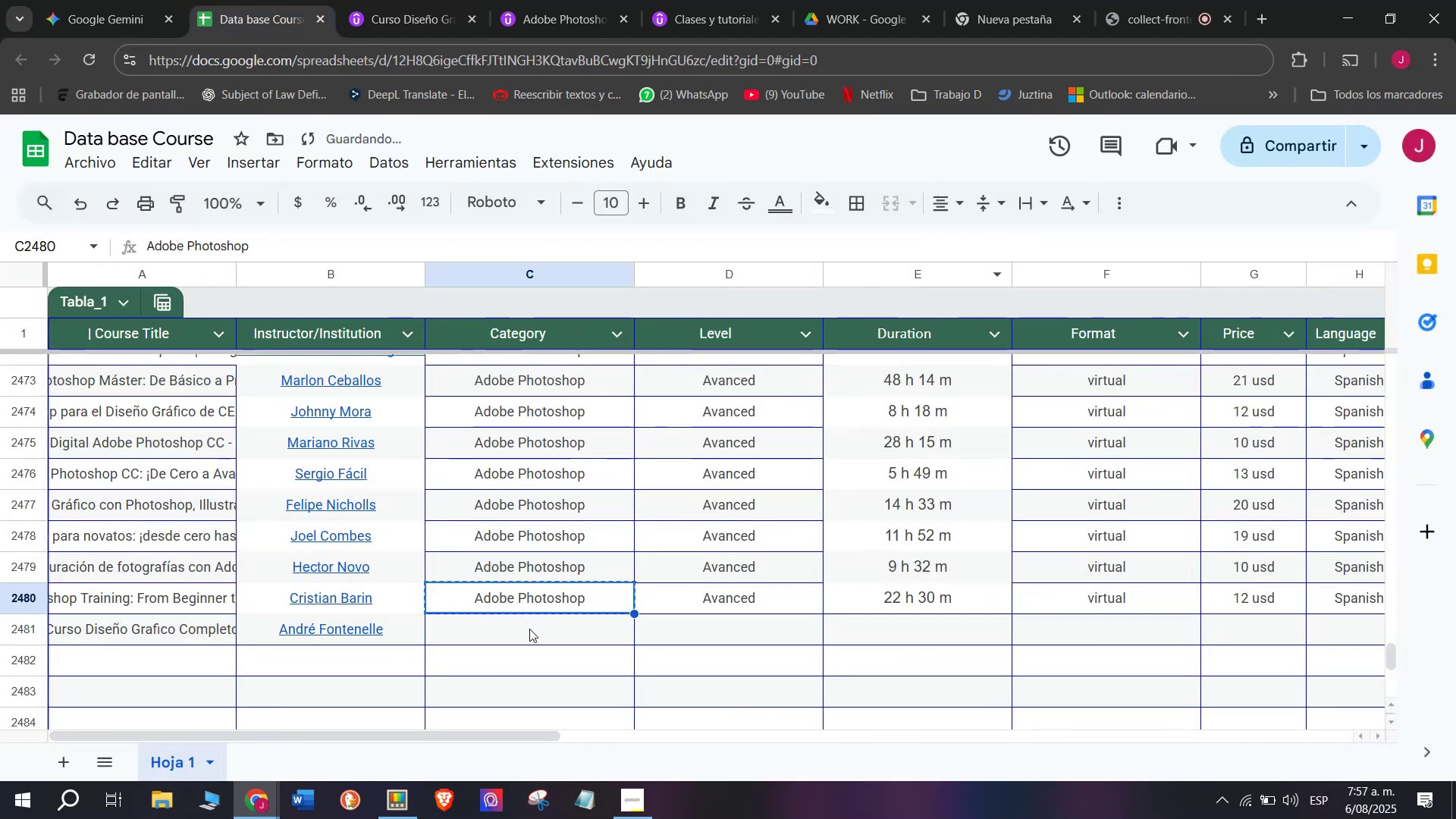 
double_click([529, 629])
 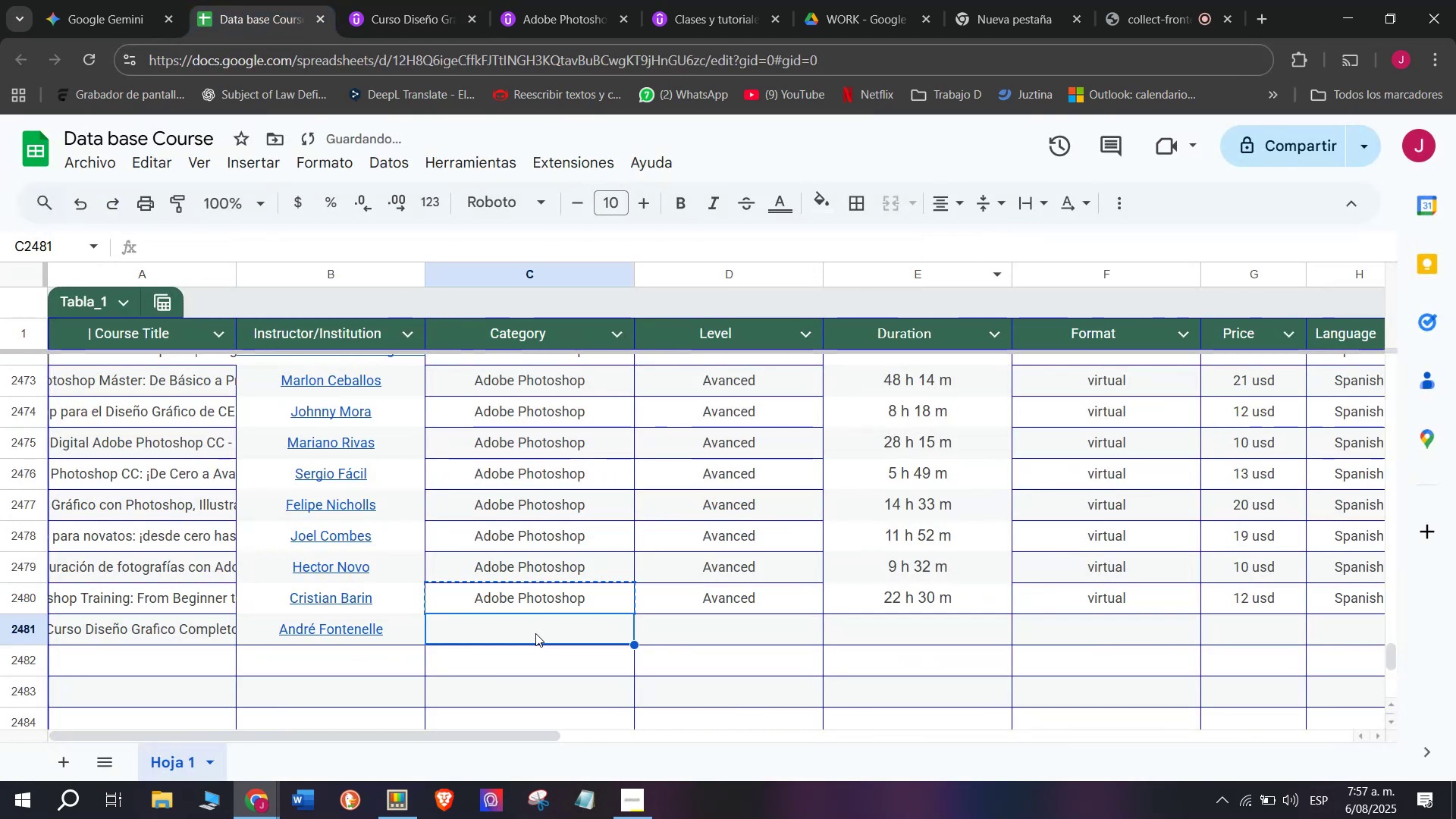 
key(Z)
 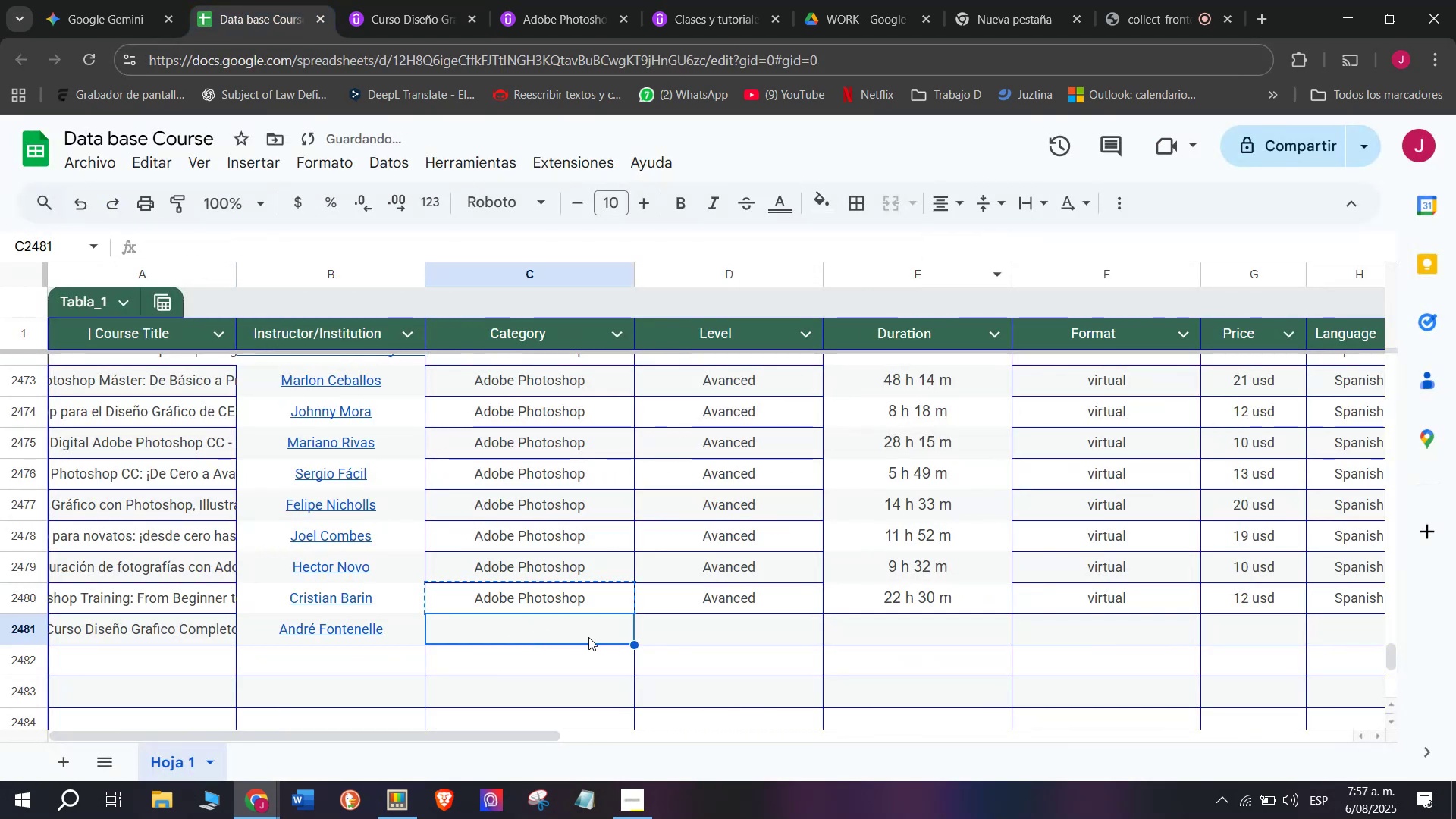 
key(Control+ControlLeft)
 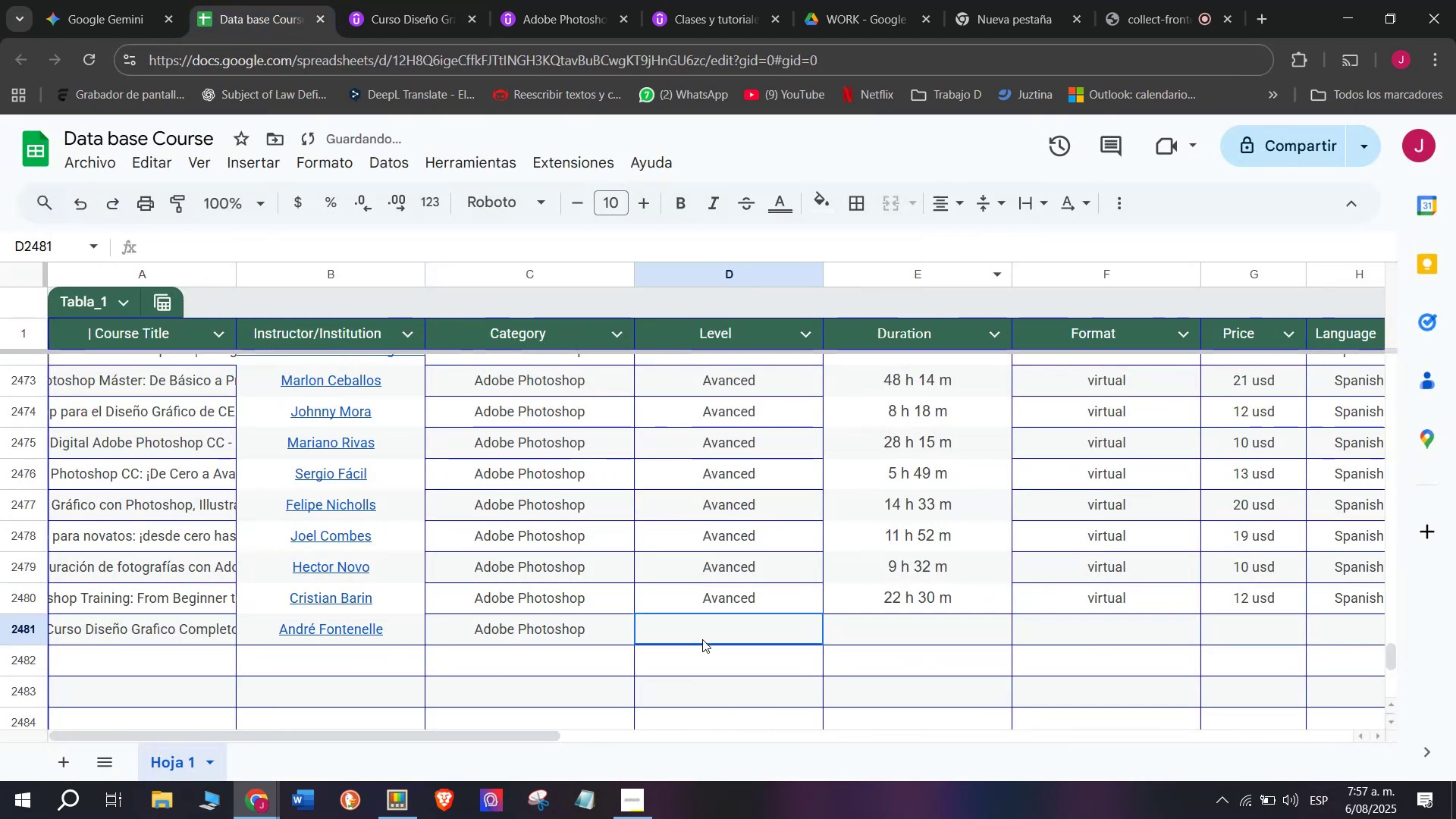 
key(Control+V)
 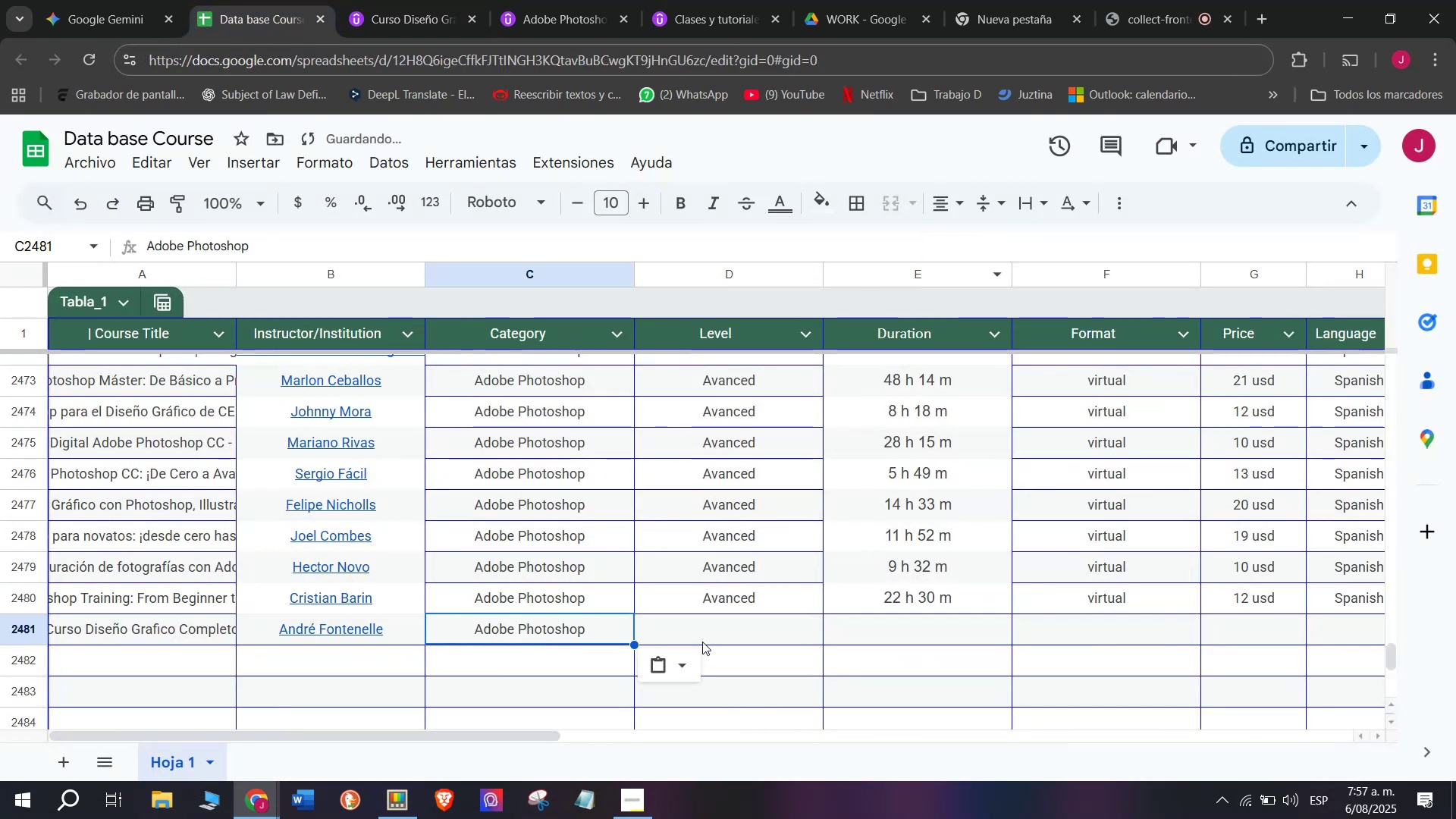 
left_click([702, 639])
 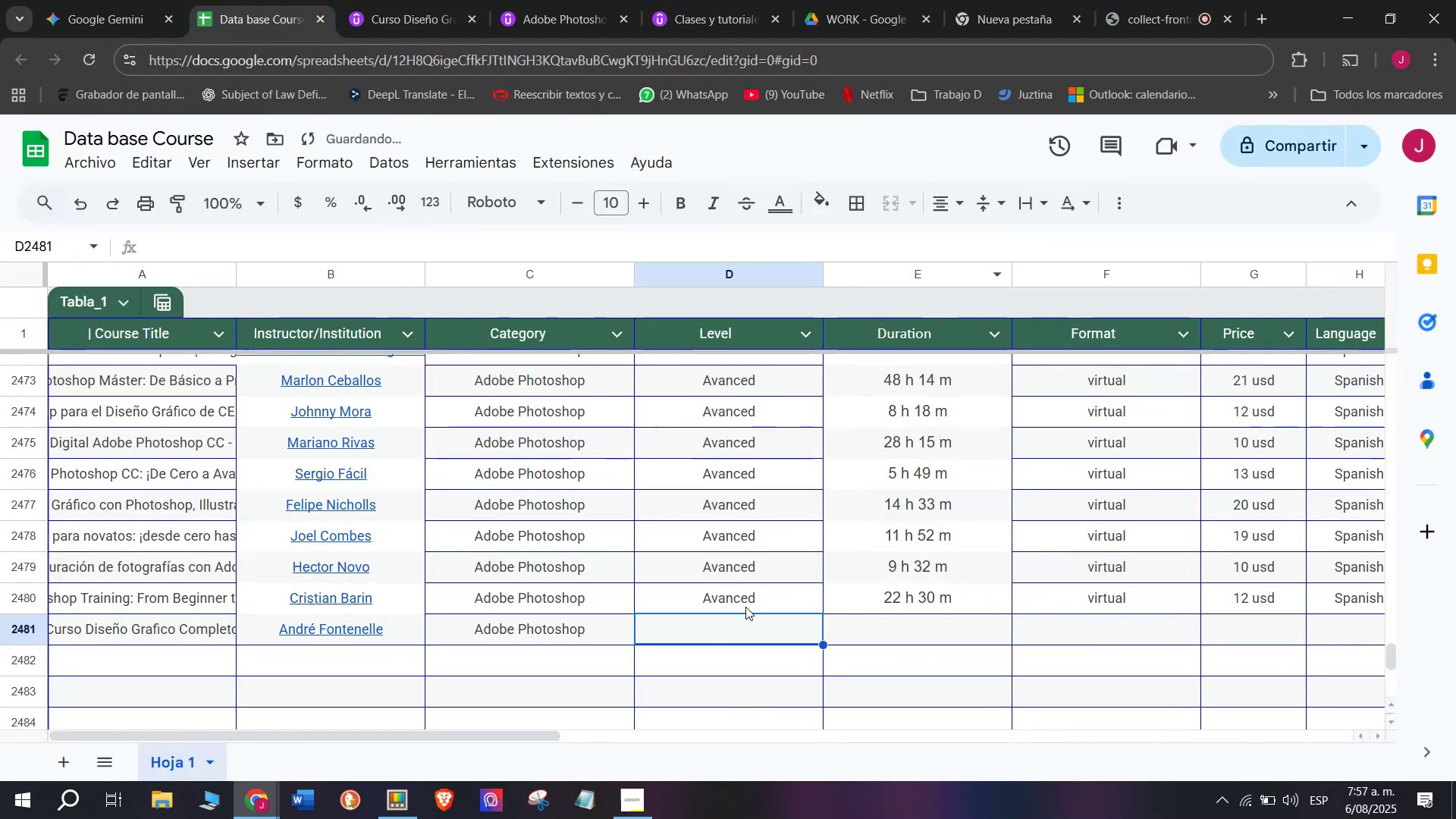 
key(Control+ControlLeft)
 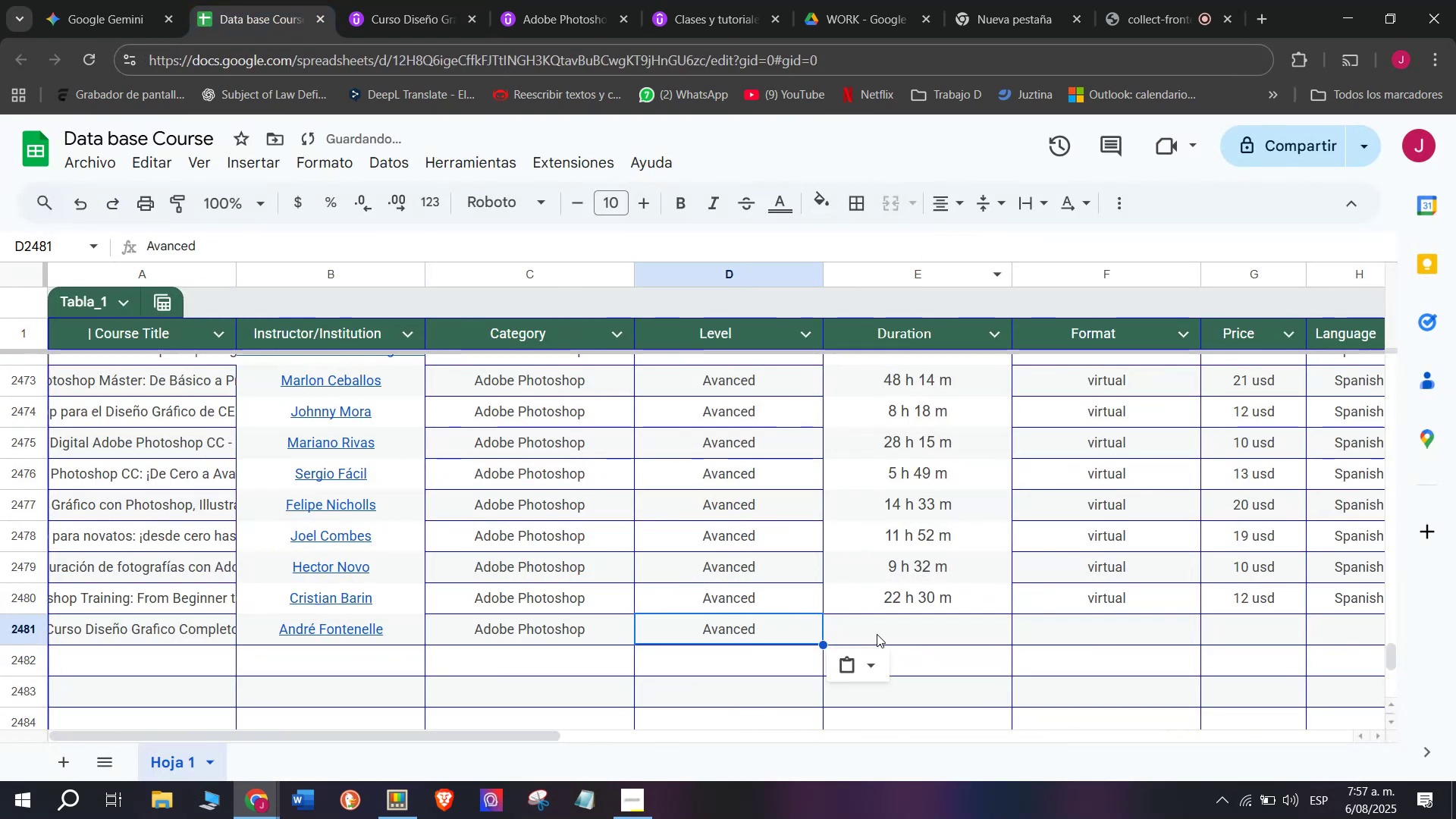 
key(Break)
 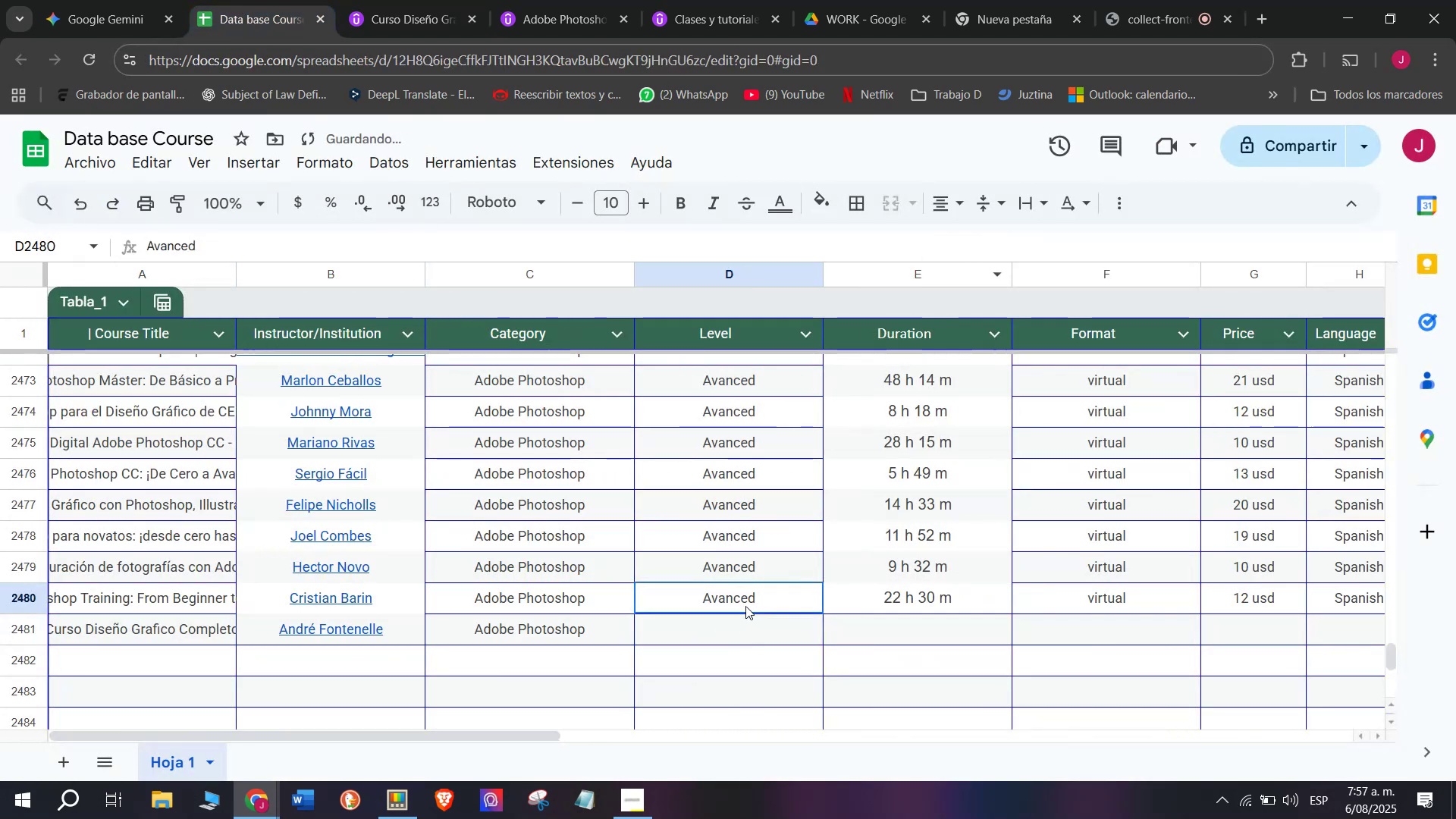 
key(Control+C)
 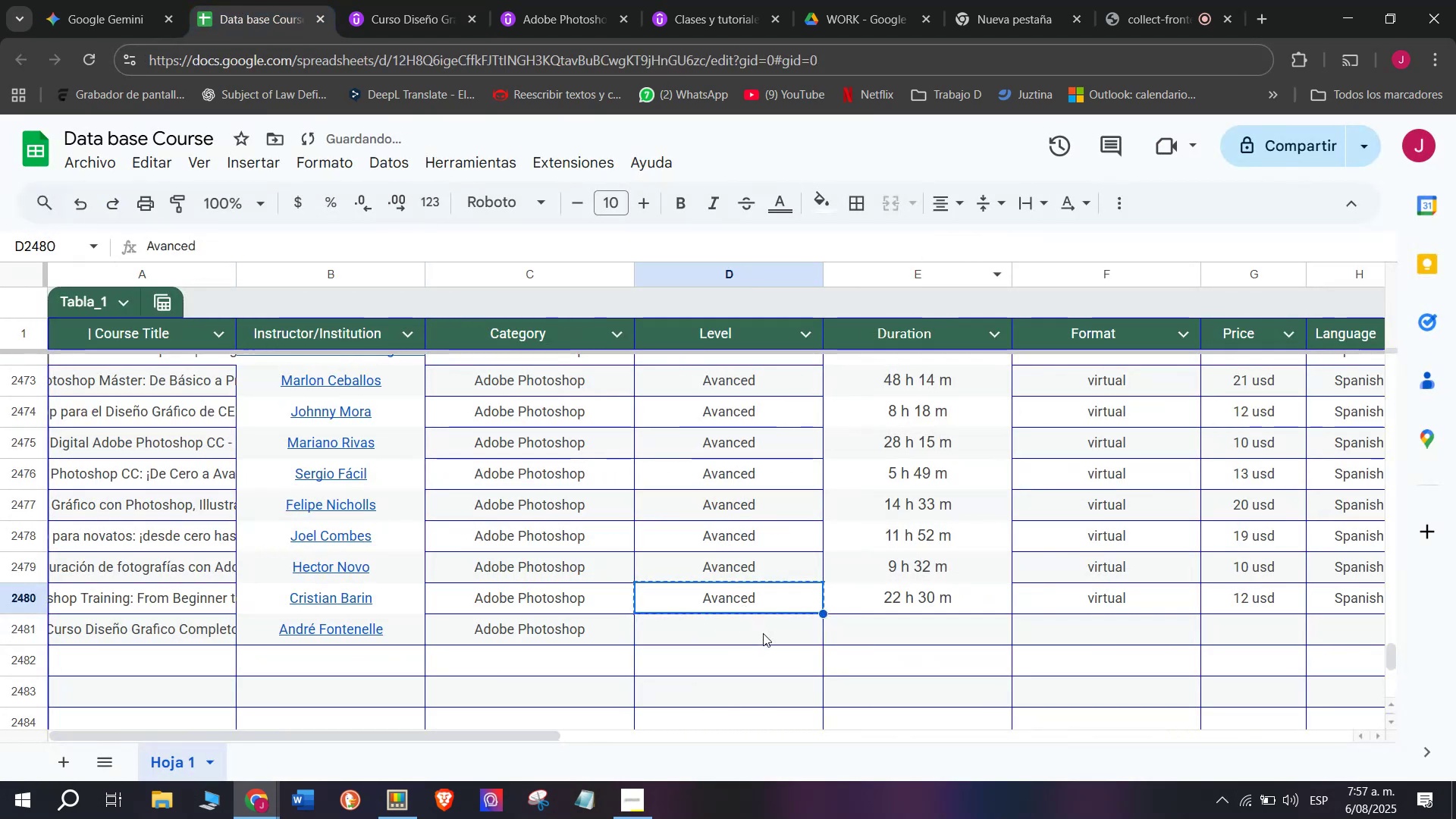 
key(Control+ControlLeft)
 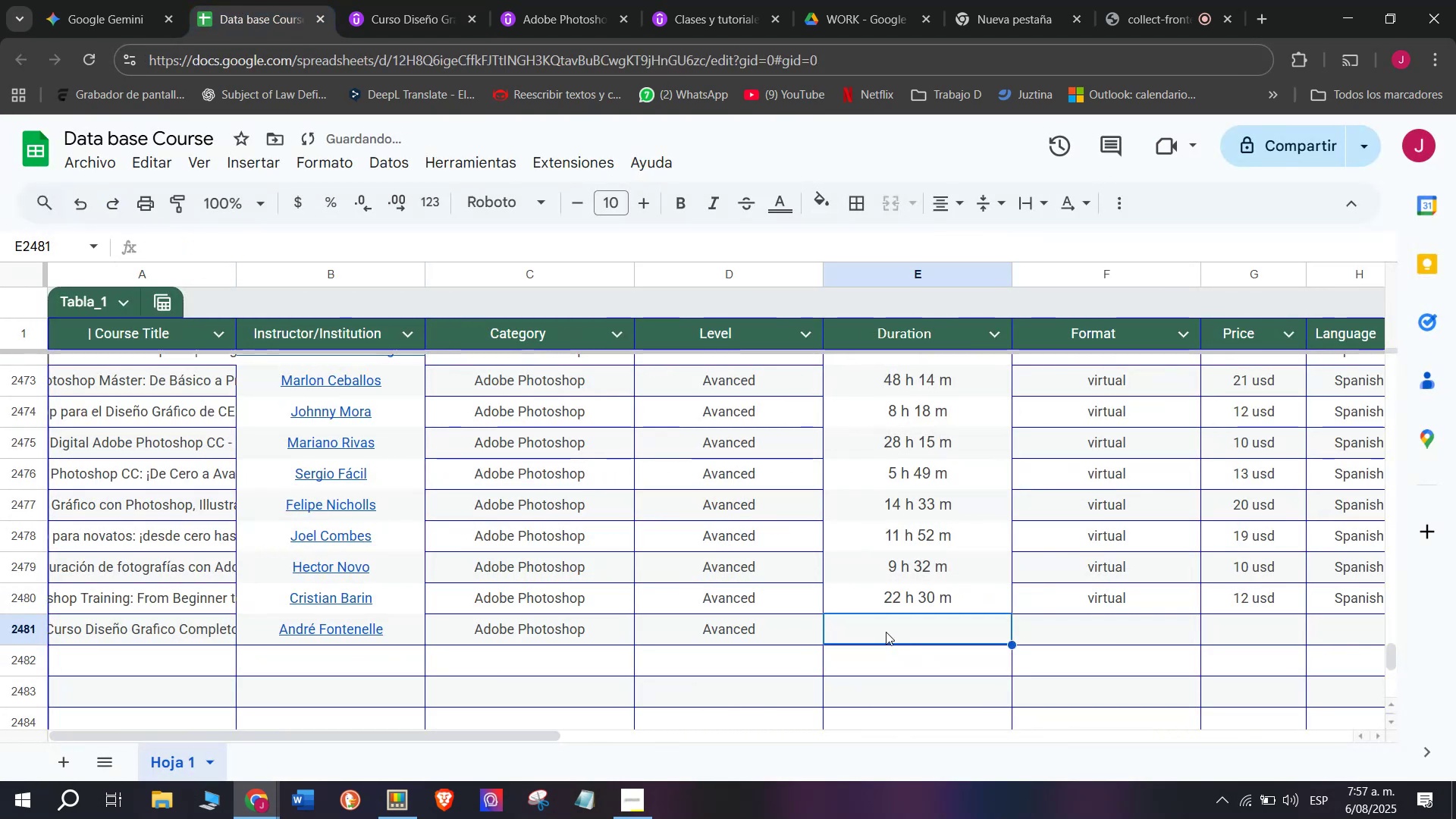 
key(Z)
 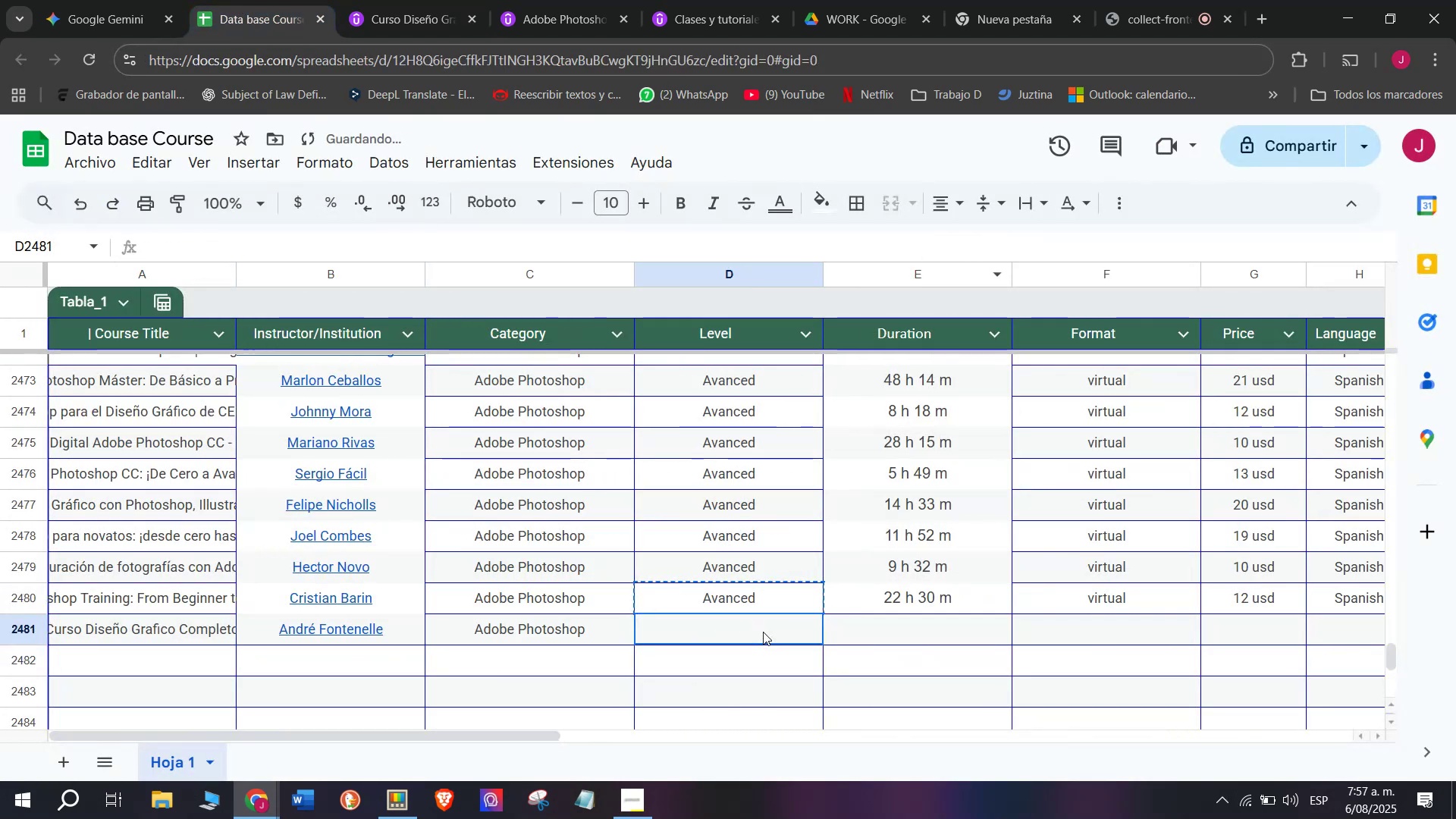 
key(Control+V)
 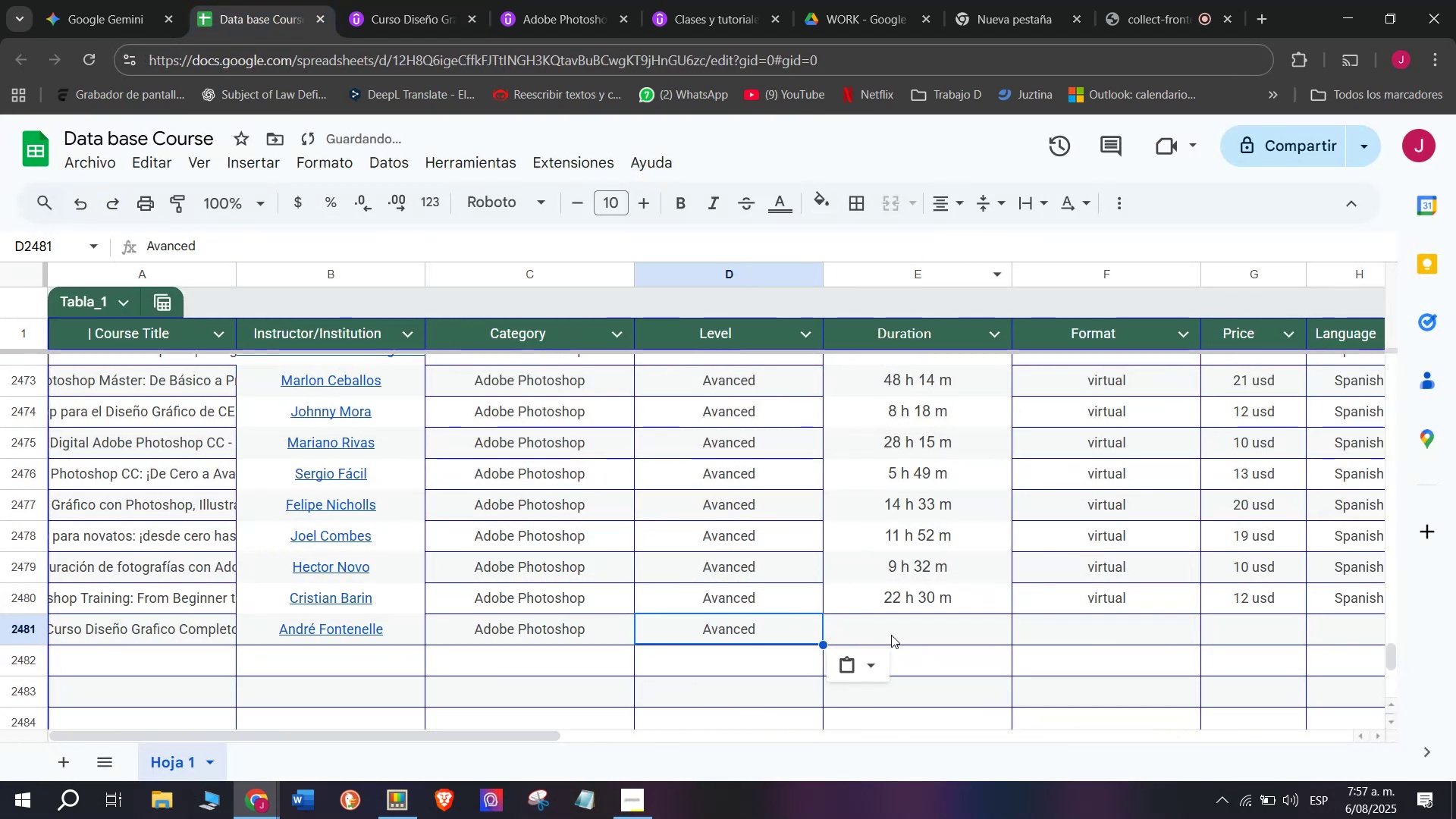 
triple_click([892, 635])
 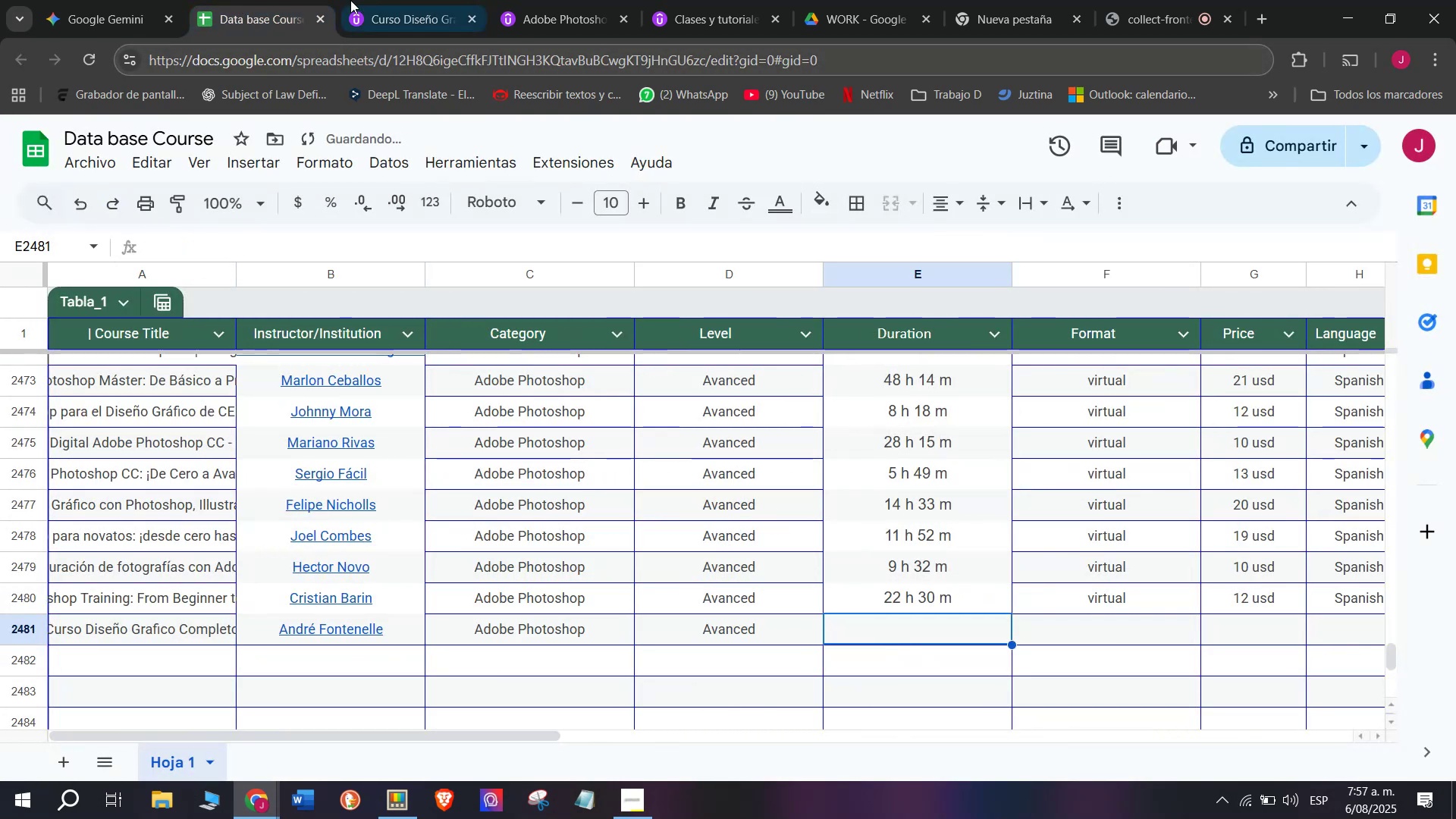 
left_click([377, 0])
 